 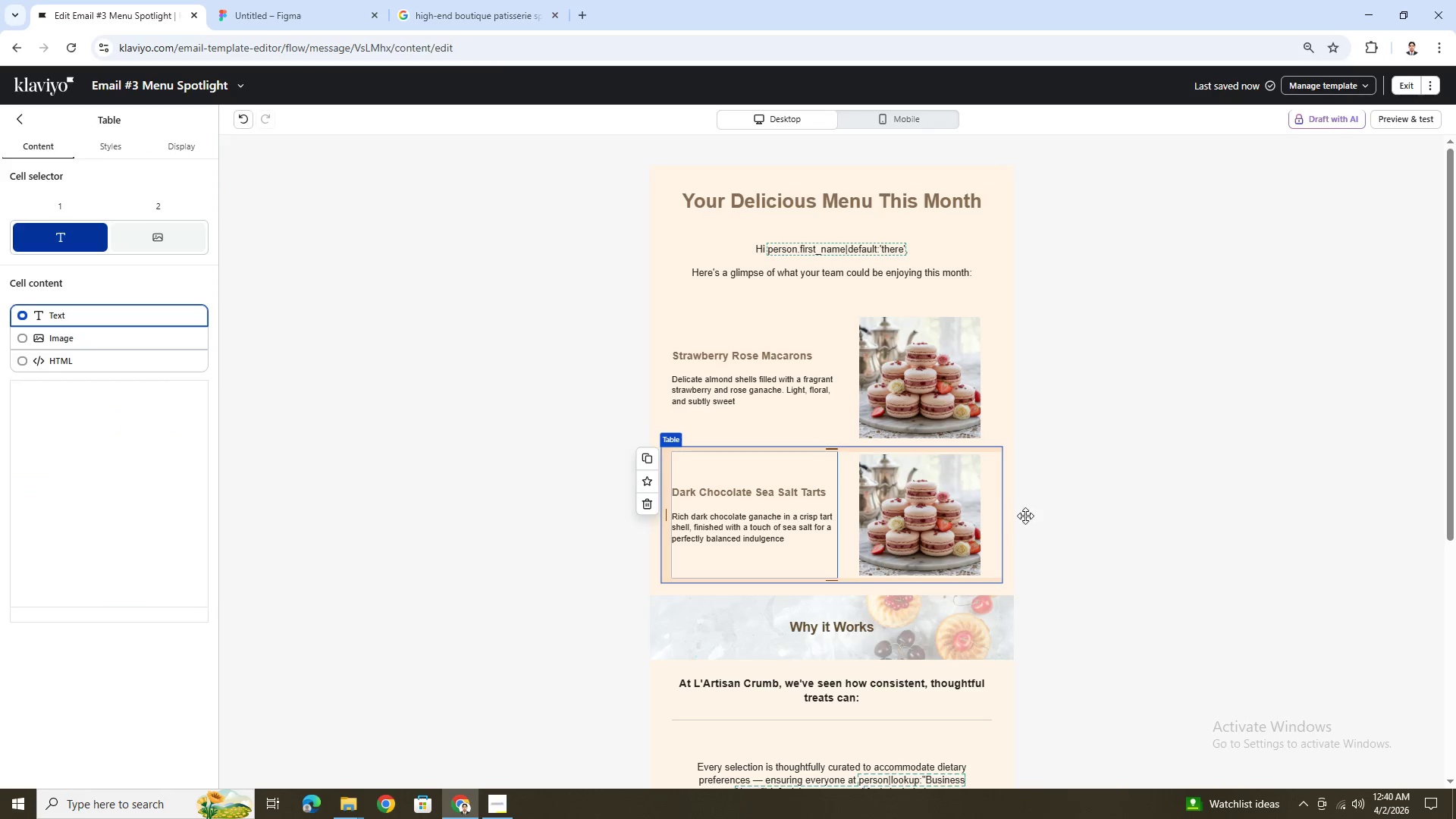 
scroll: coordinate [1036, 518], scroll_direction: down, amount: 1.0
 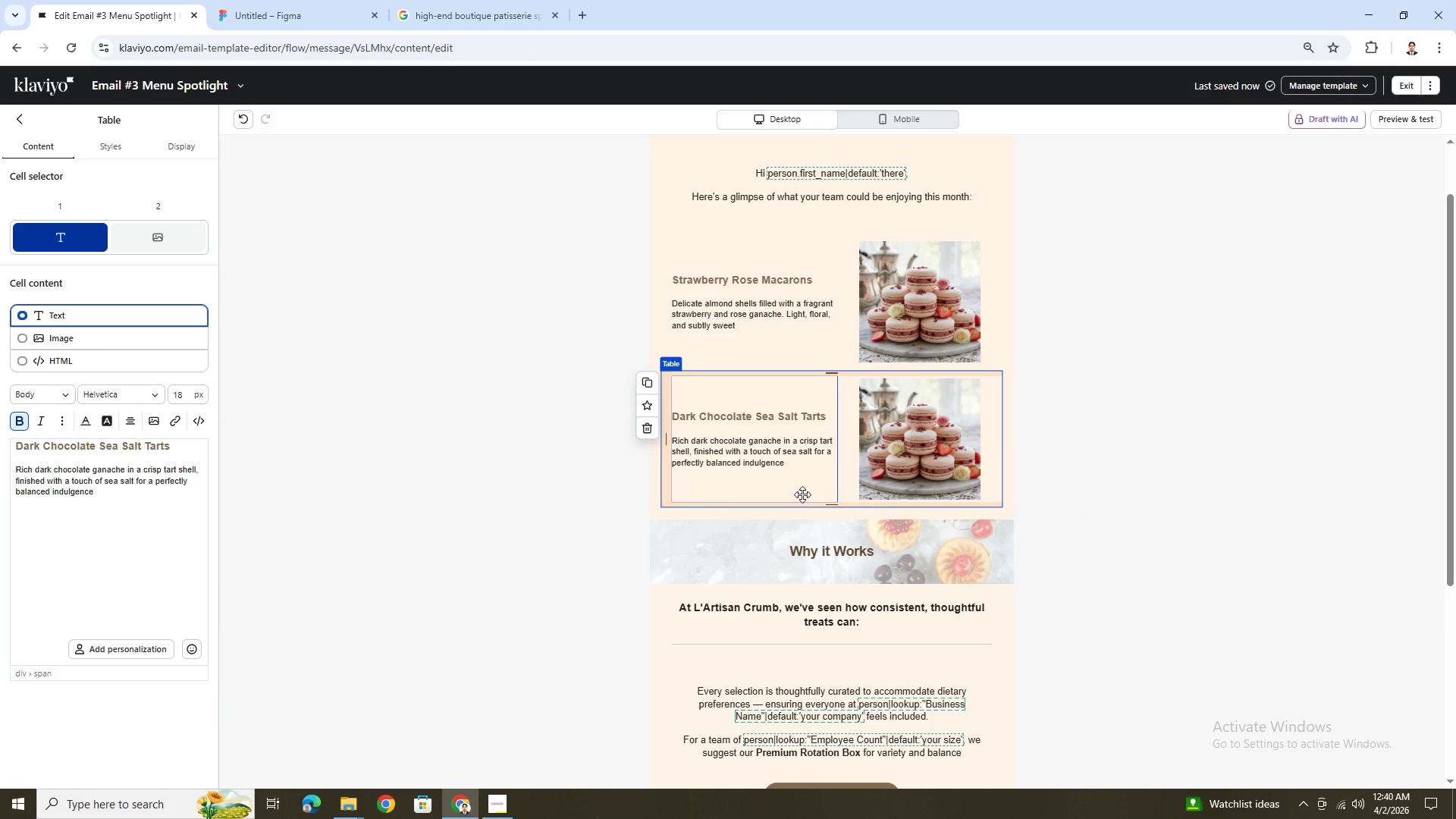 
left_click([144, 498])
 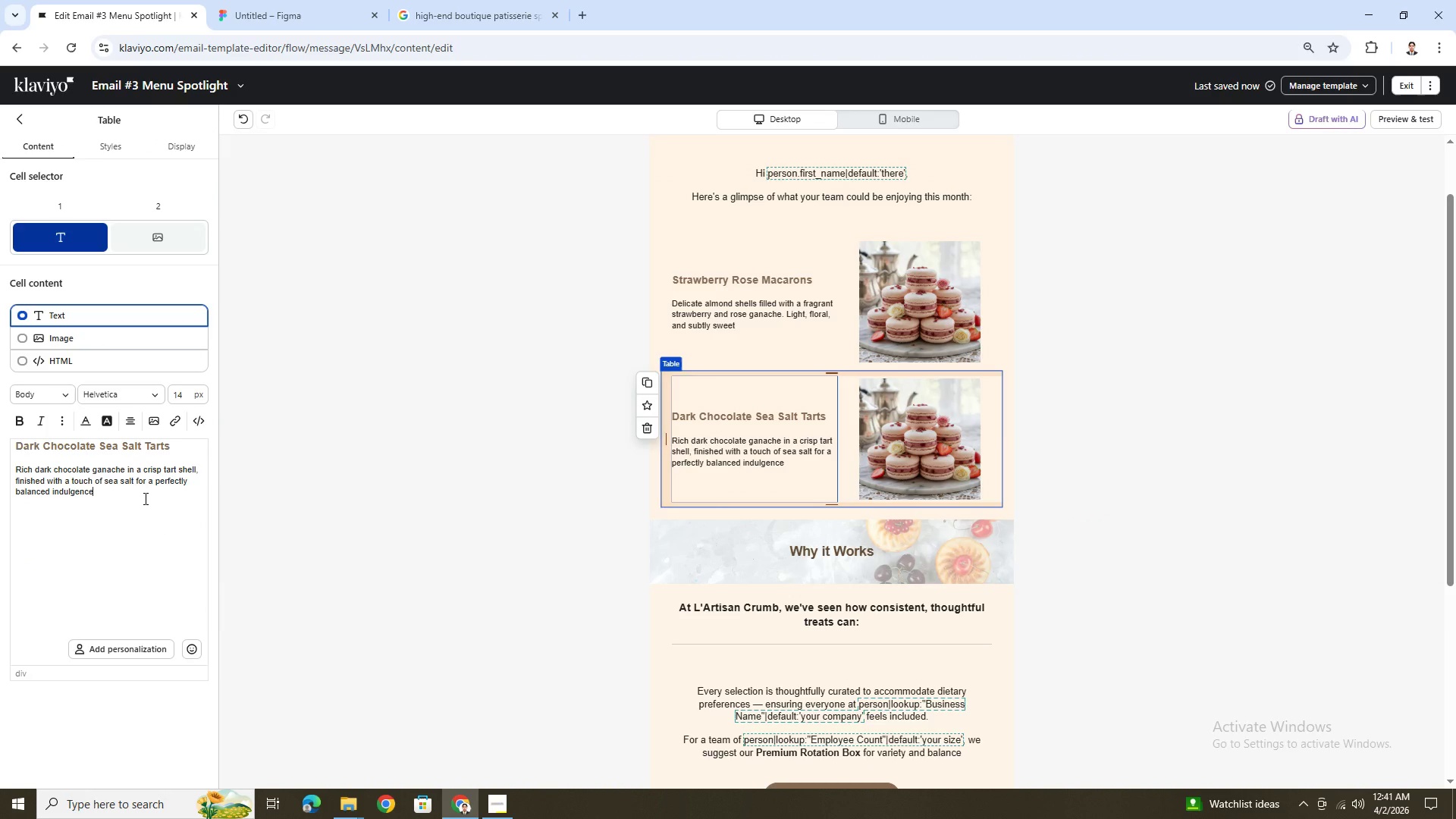 
key(Period)
 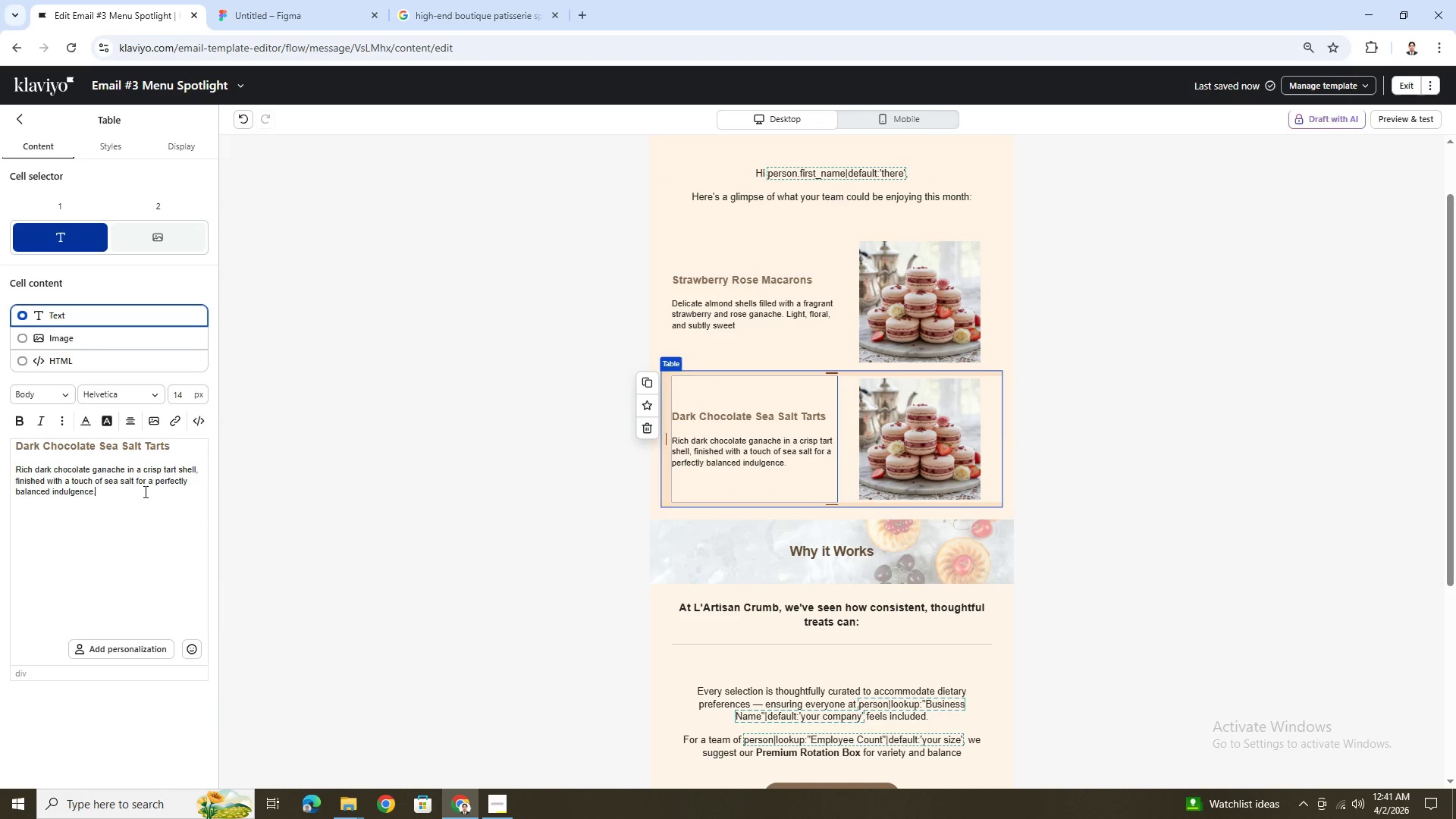 
left_click_drag(start_coordinate=[144, 492], to_coordinate=[14, 452])
 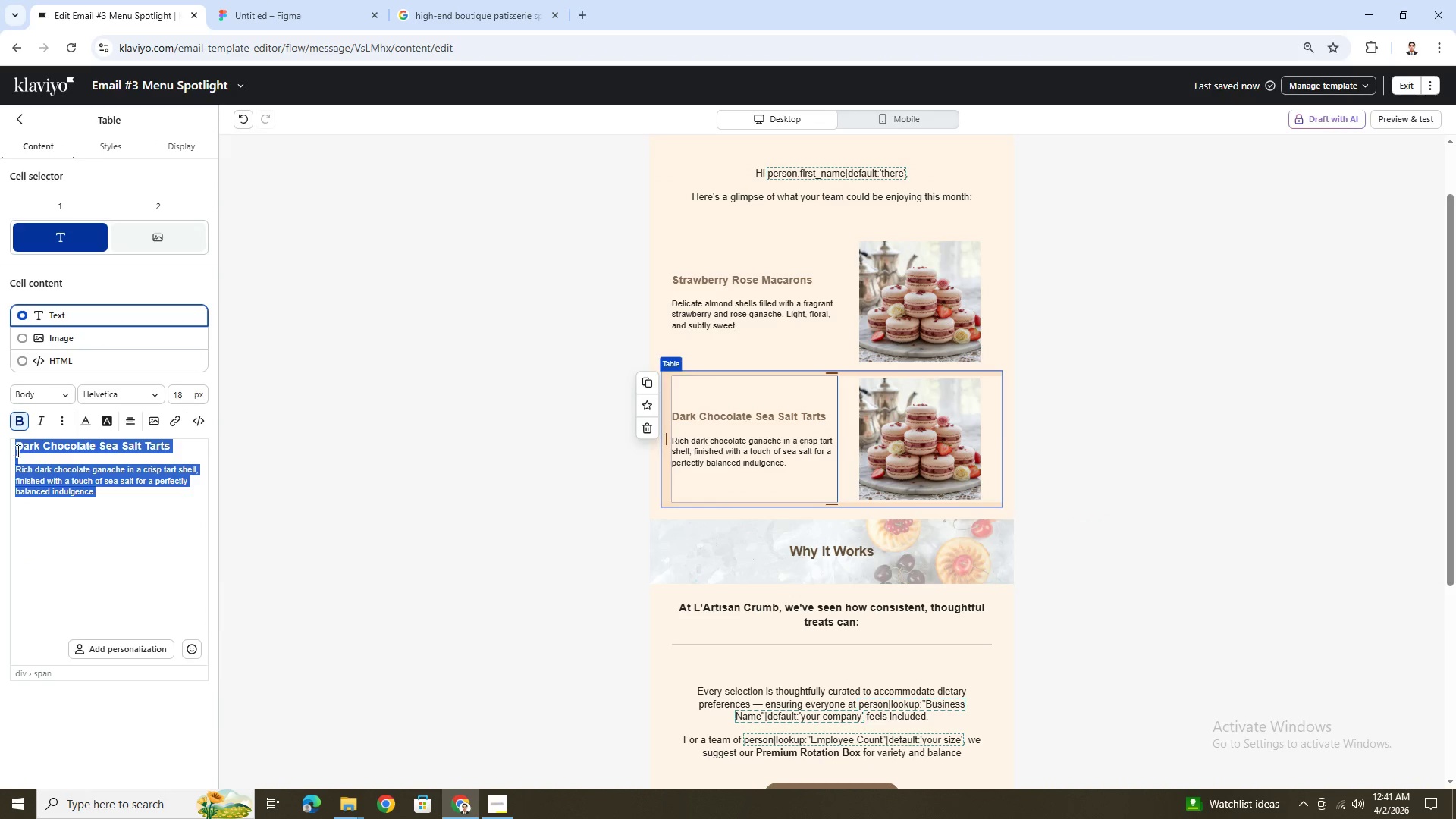 
key(Control+C)
 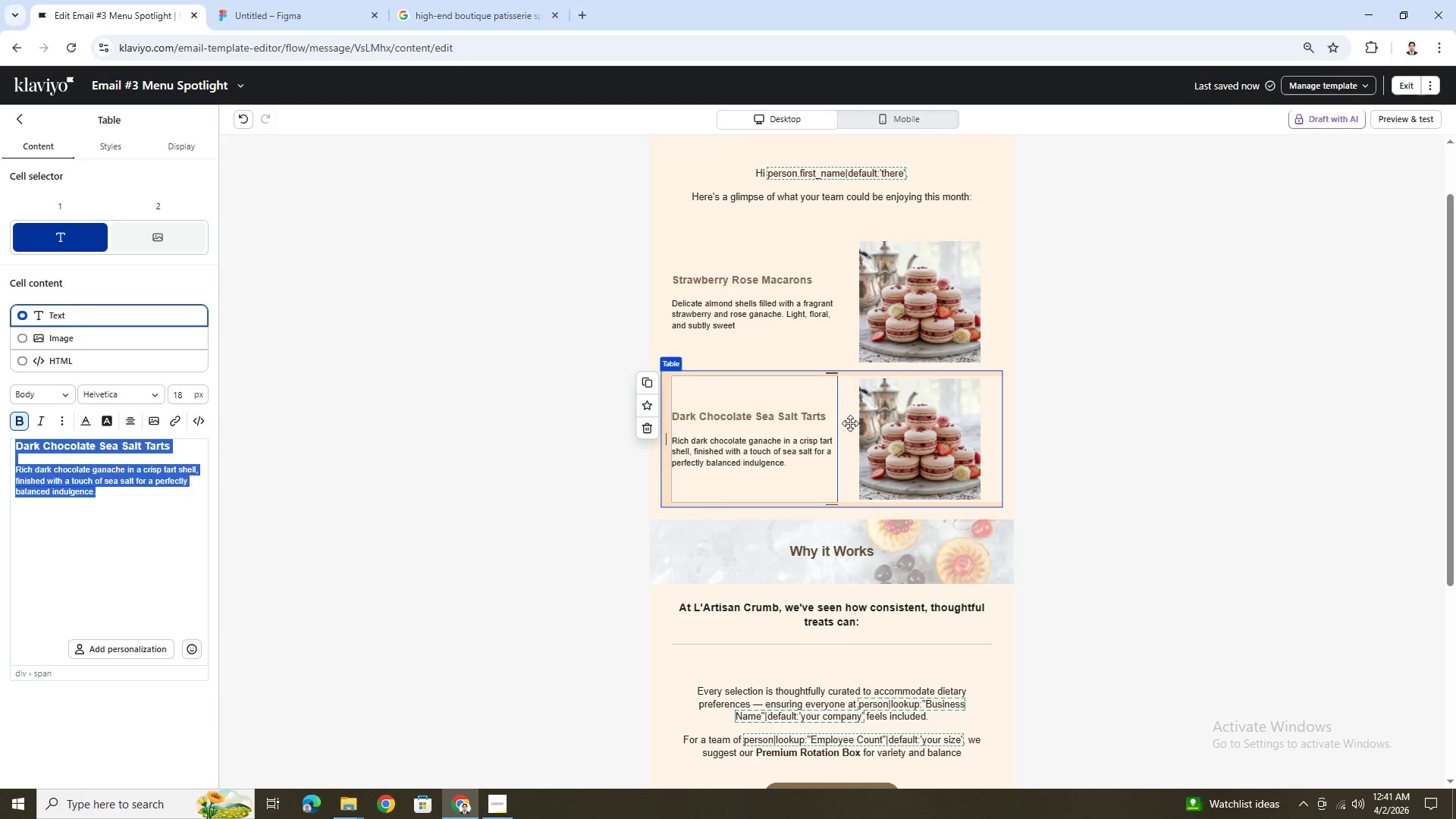 
left_click([883, 424])
 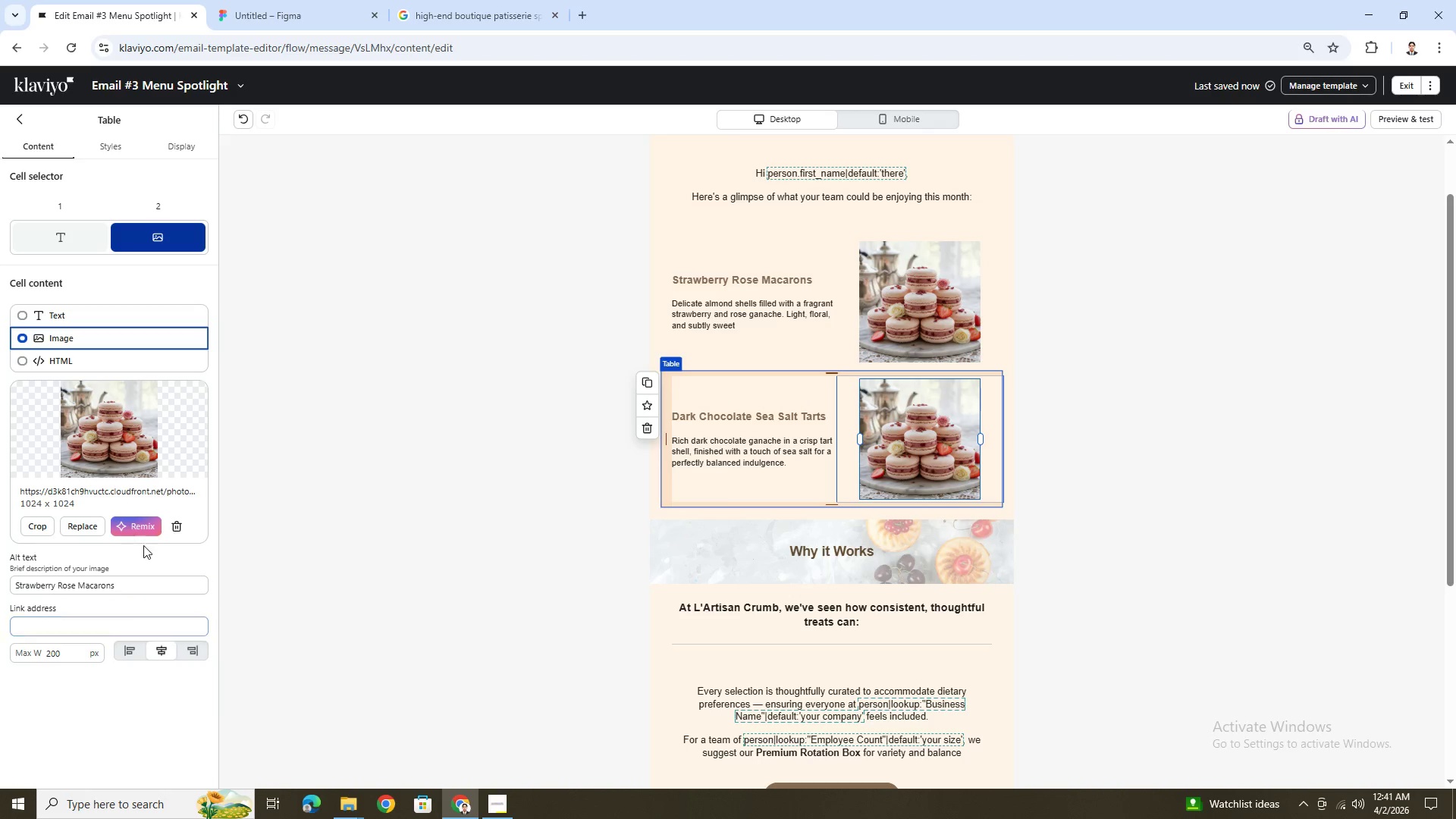 
wait(8.38)
 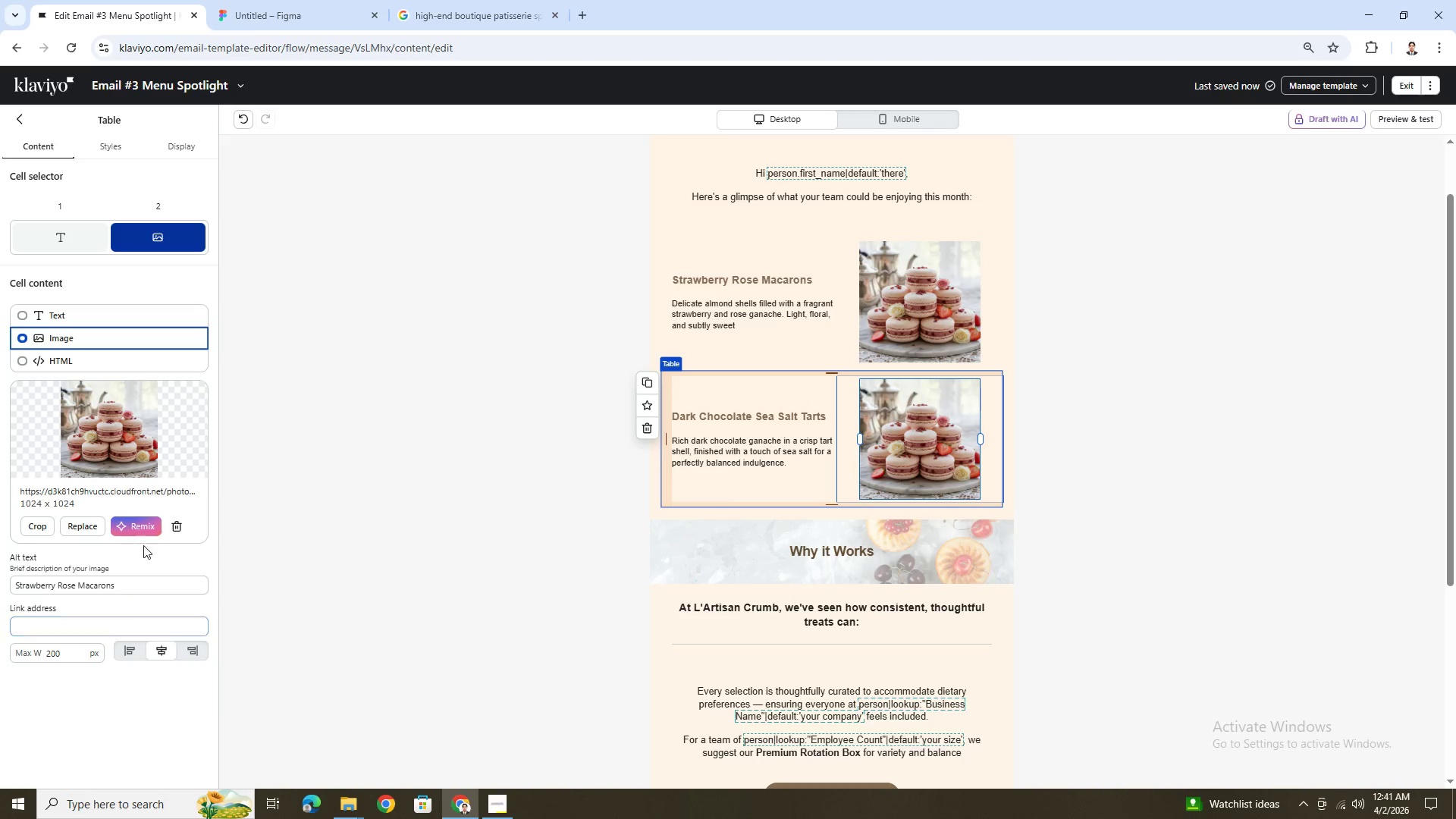 
left_click([1053, 481])
 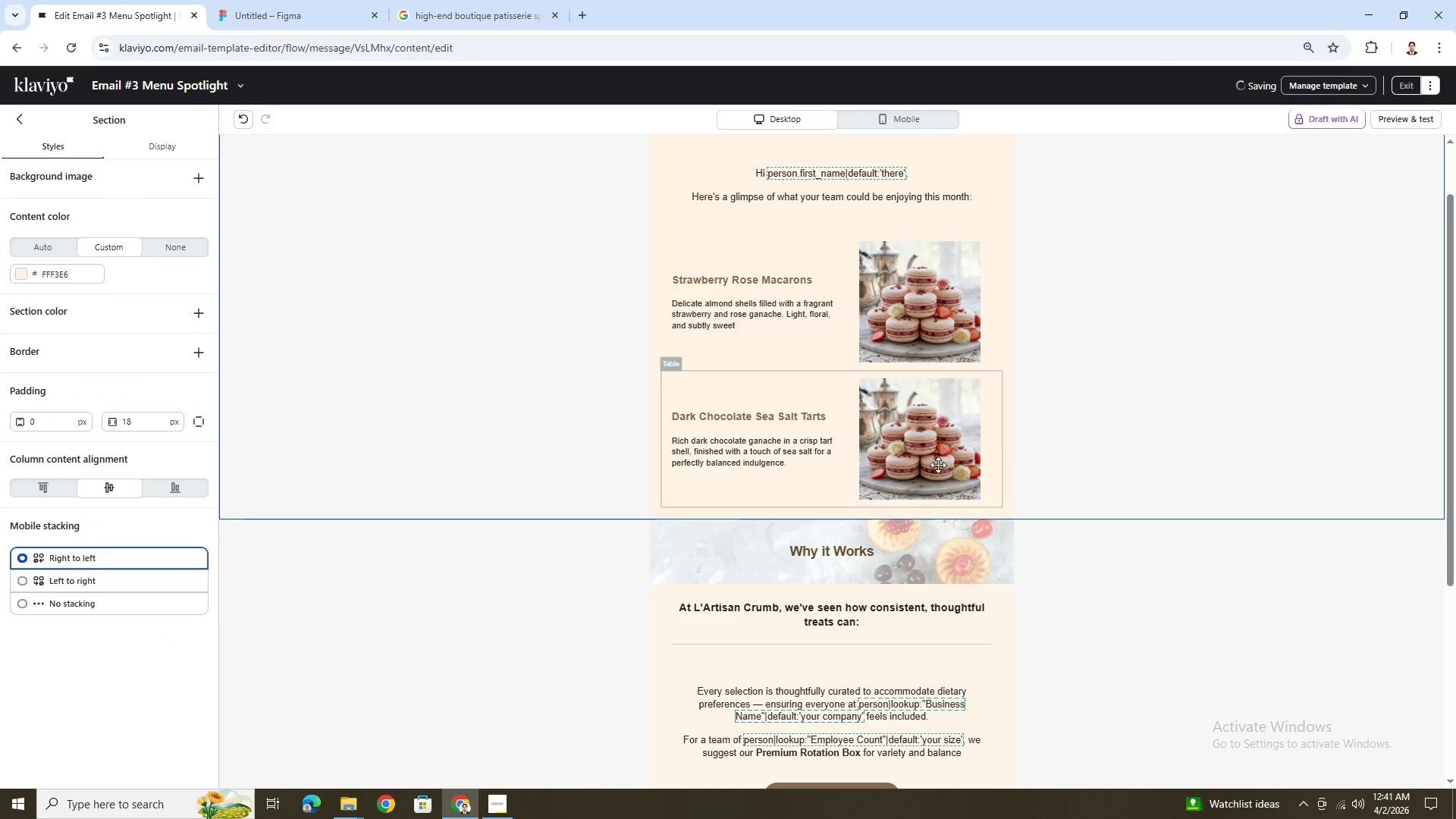 
left_click([937, 463])
 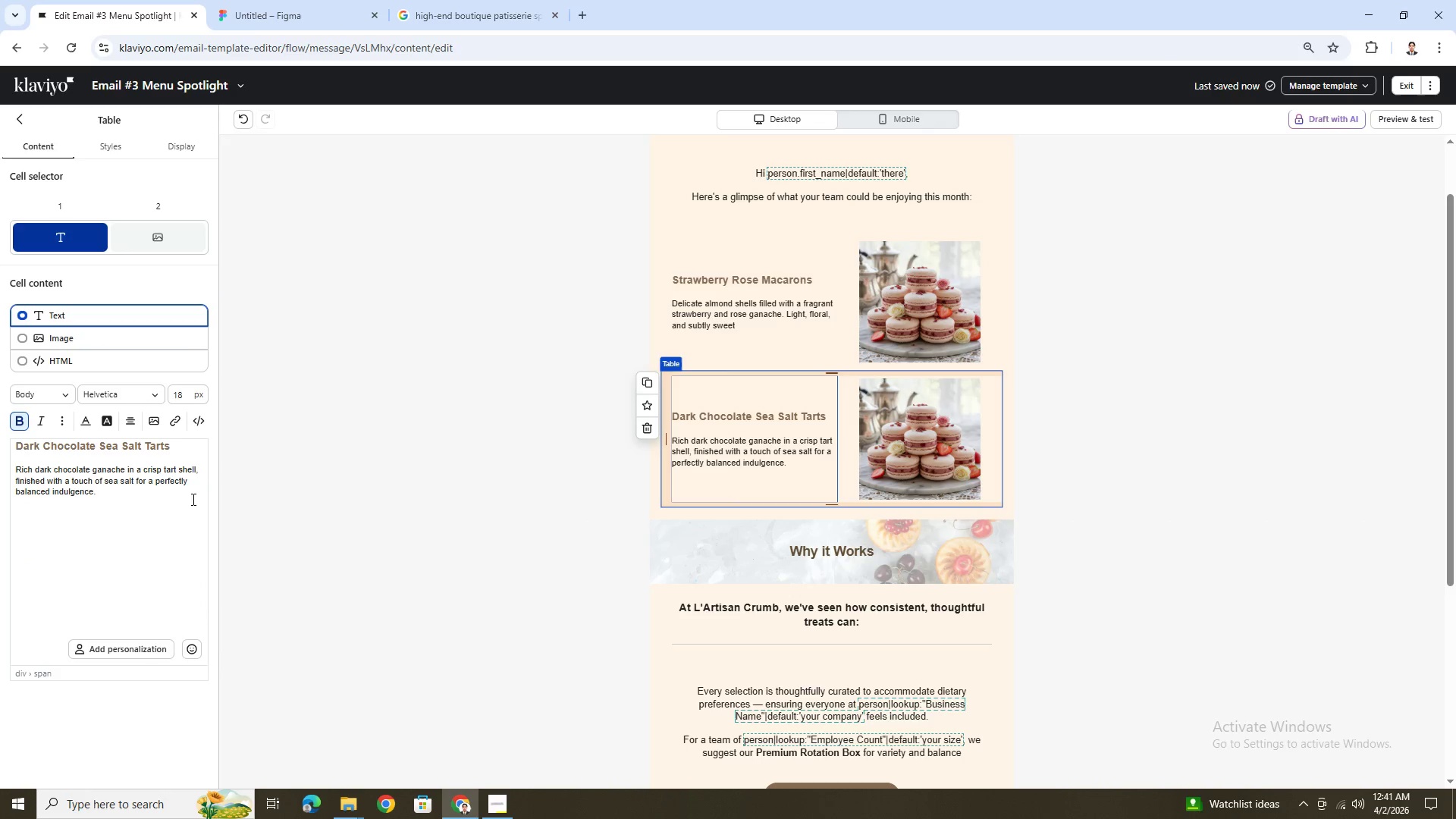 
left_click([964, 460])
 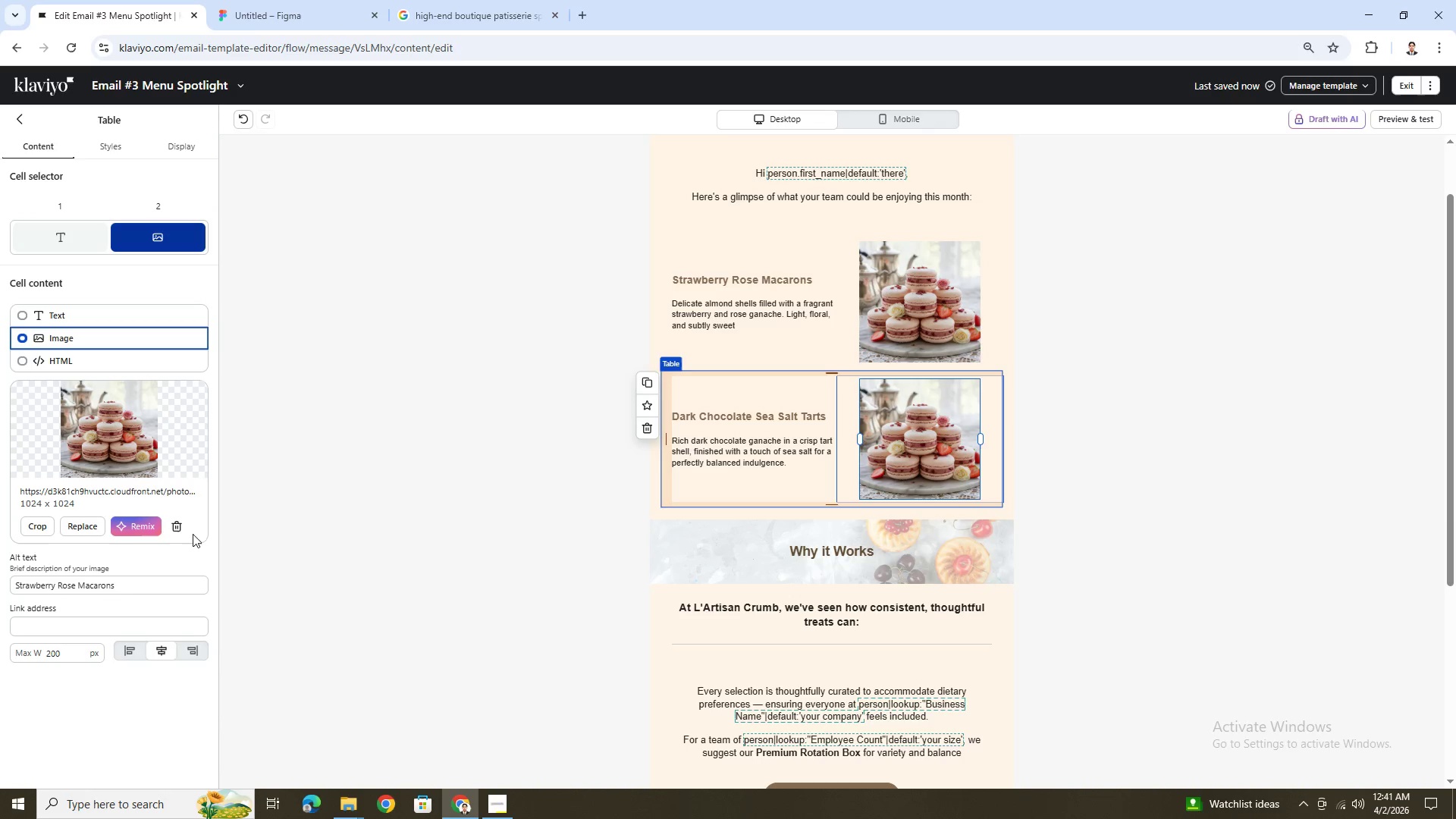 
left_click([149, 529])
 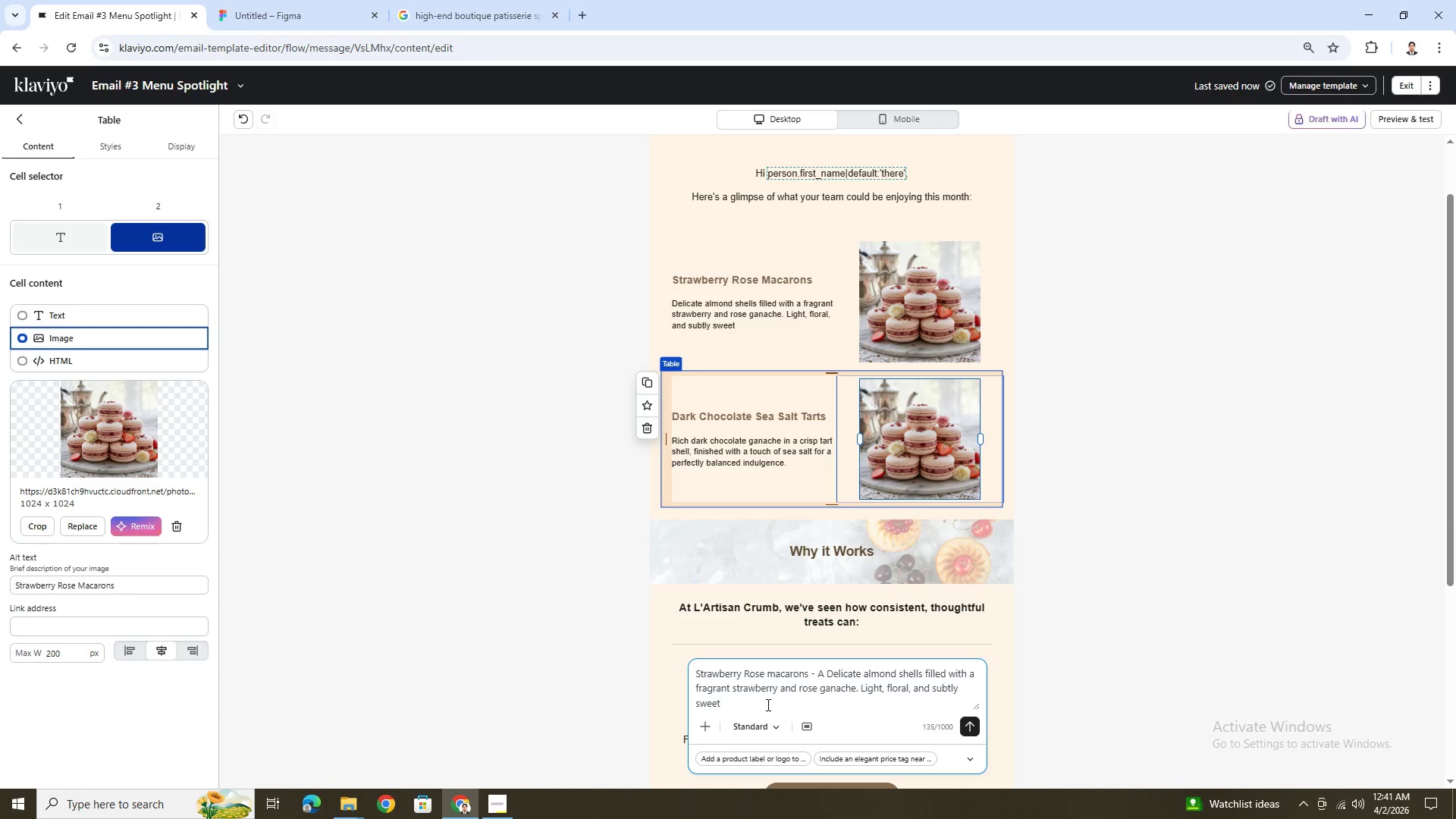 
left_click_drag(start_coordinate=[766, 708], to_coordinate=[680, 673])
 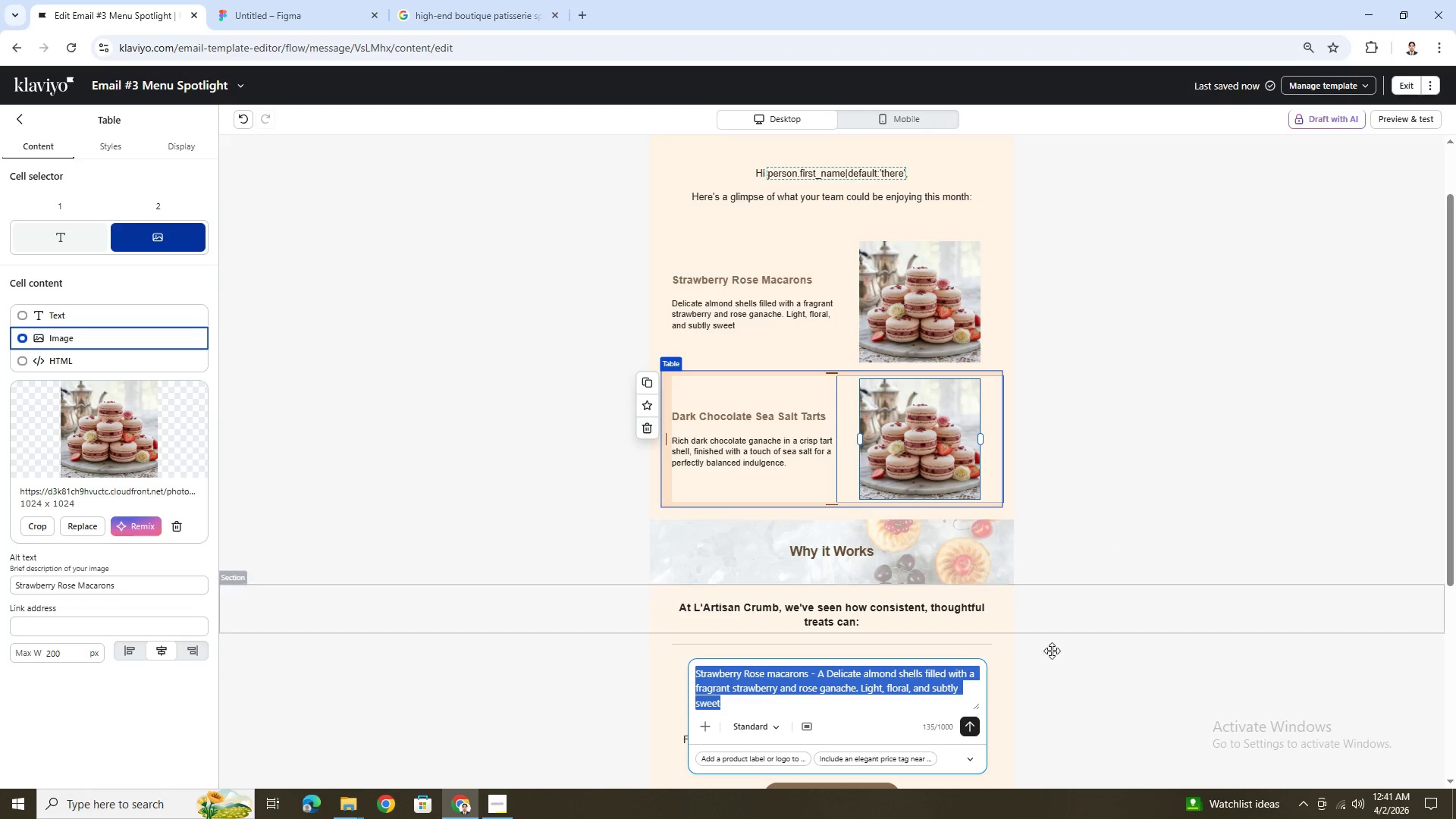 
wait(5.66)
 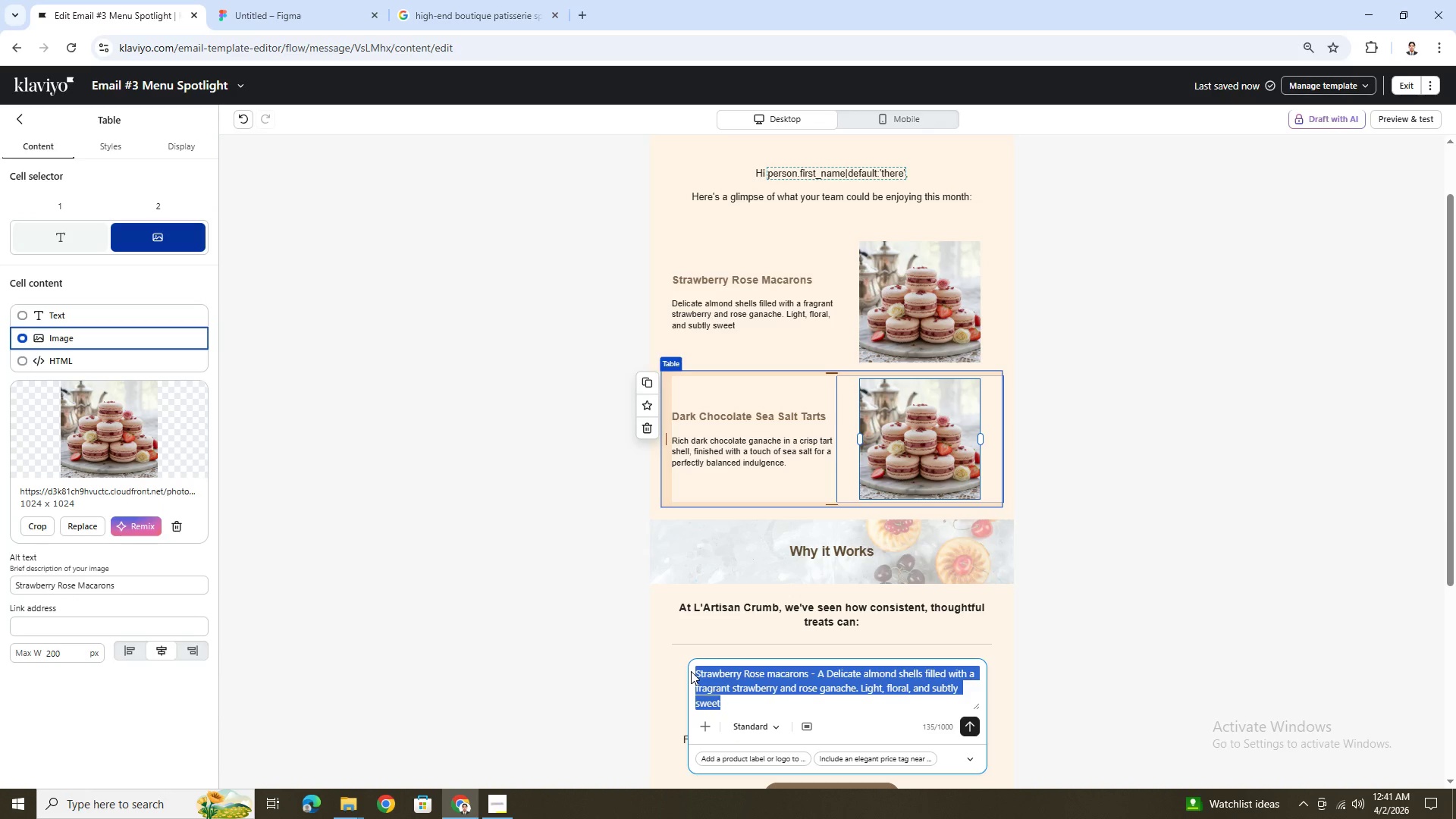 
left_click([1092, 645])
 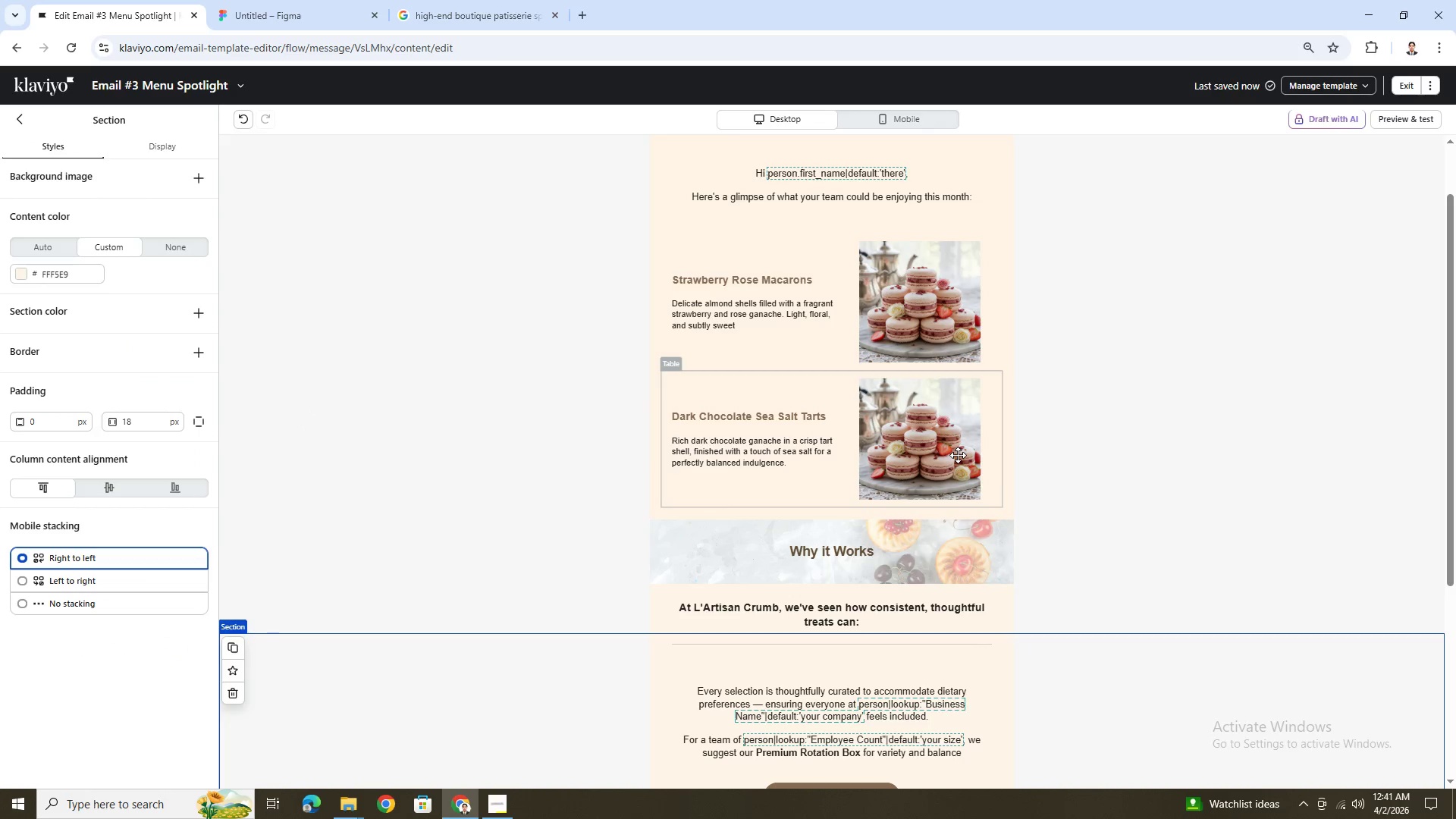 
wait(5.59)
 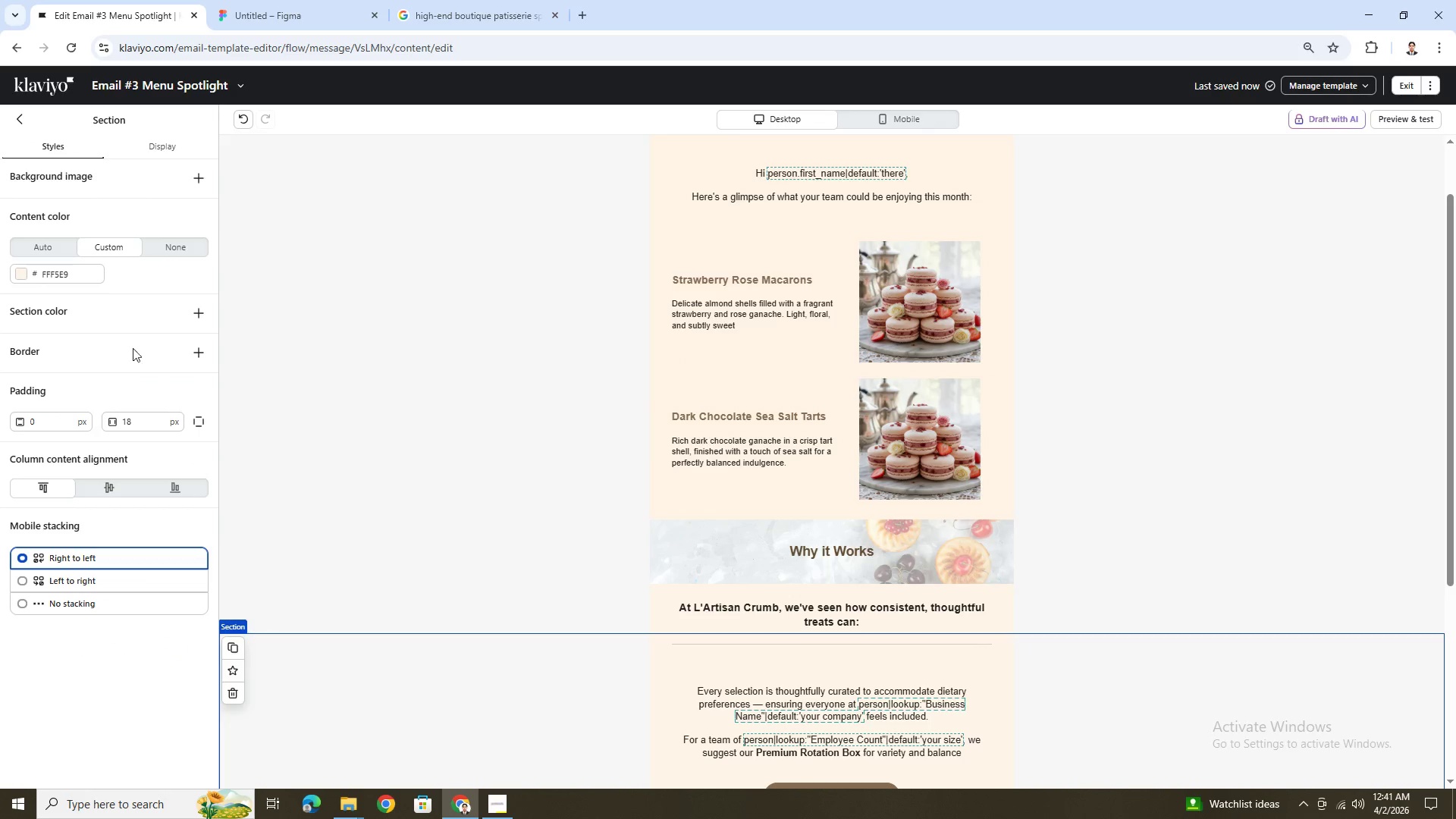 
left_click([899, 465])
 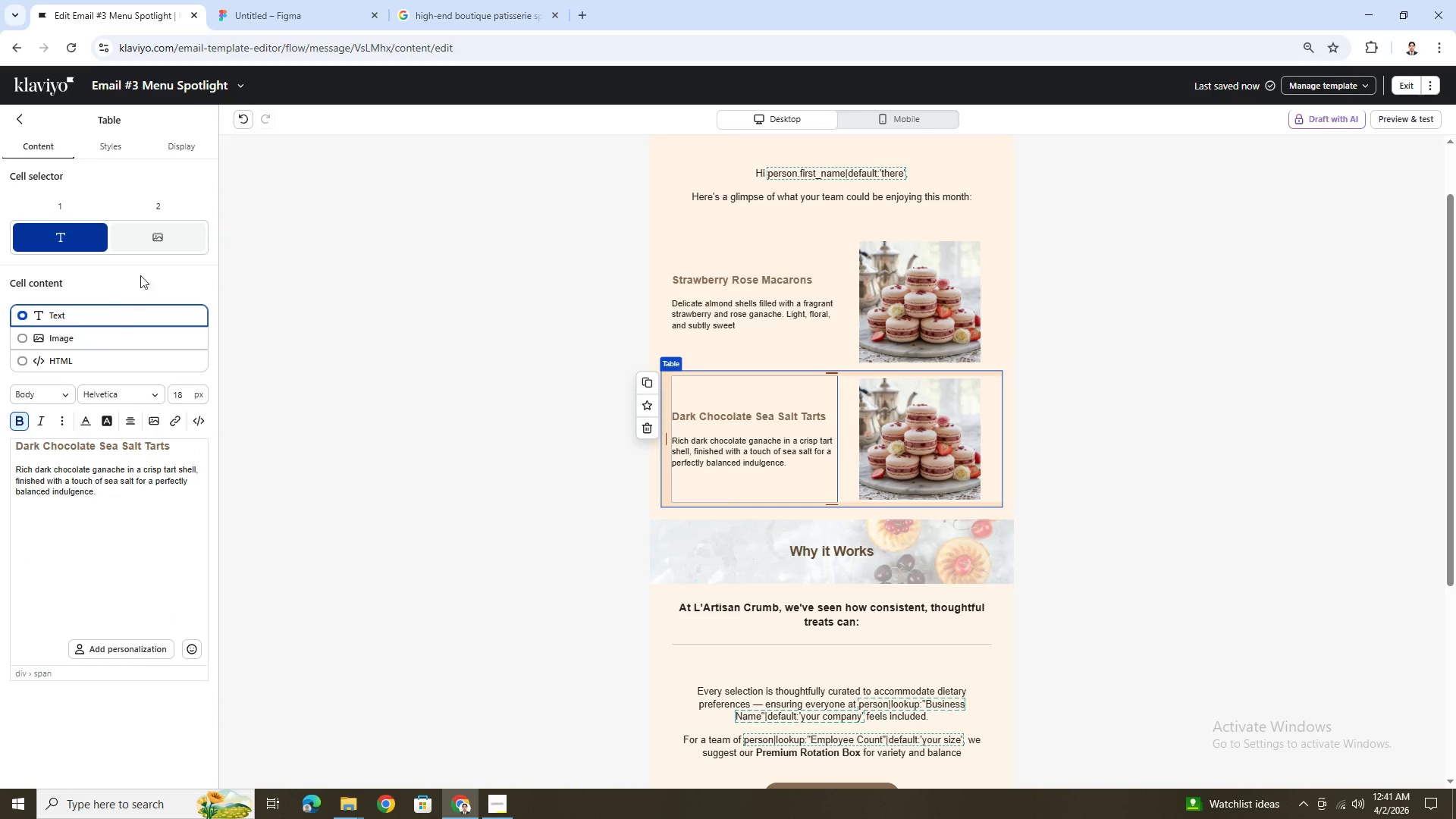 
left_click([163, 237])
 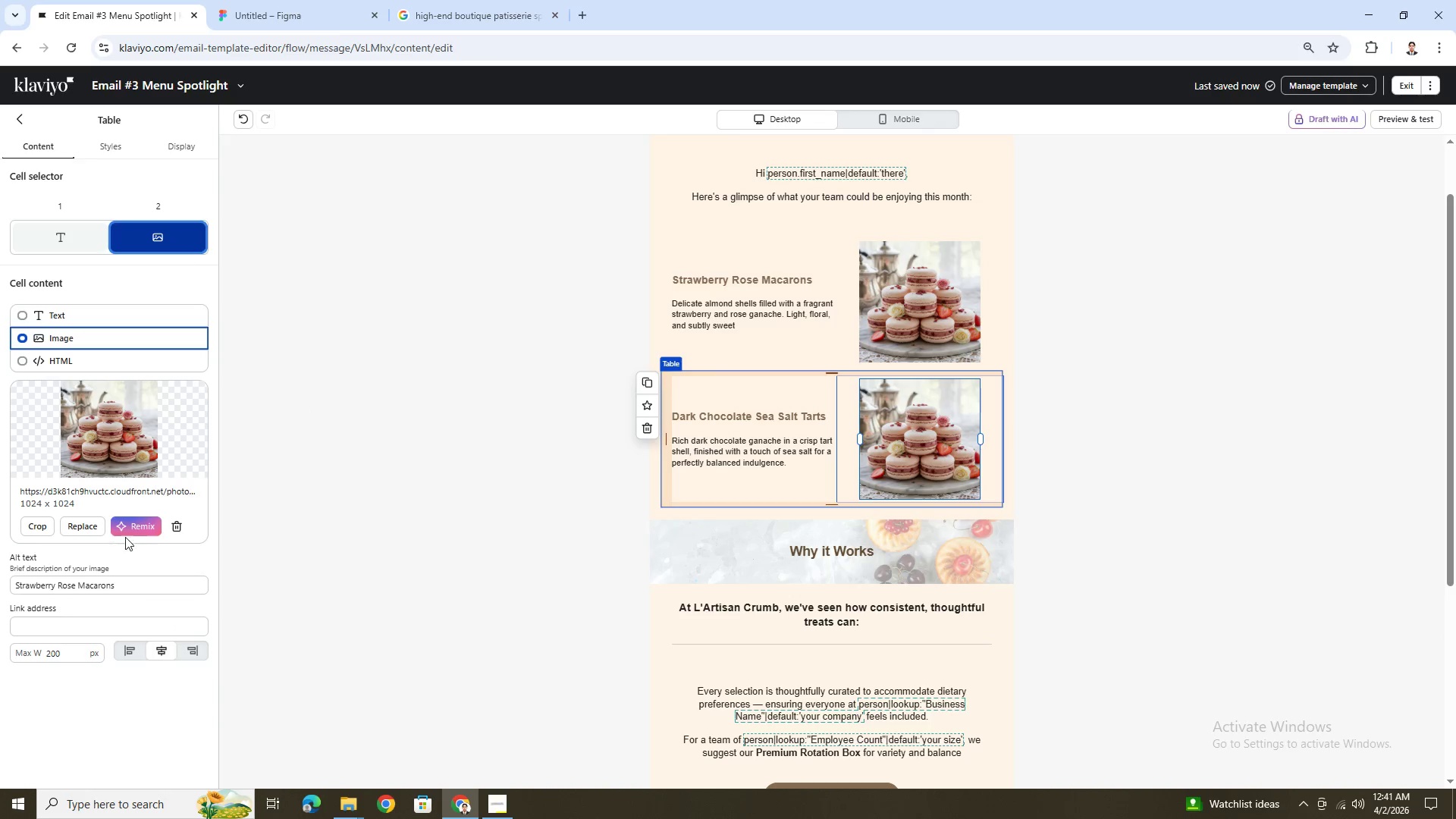 
left_click([174, 532])
 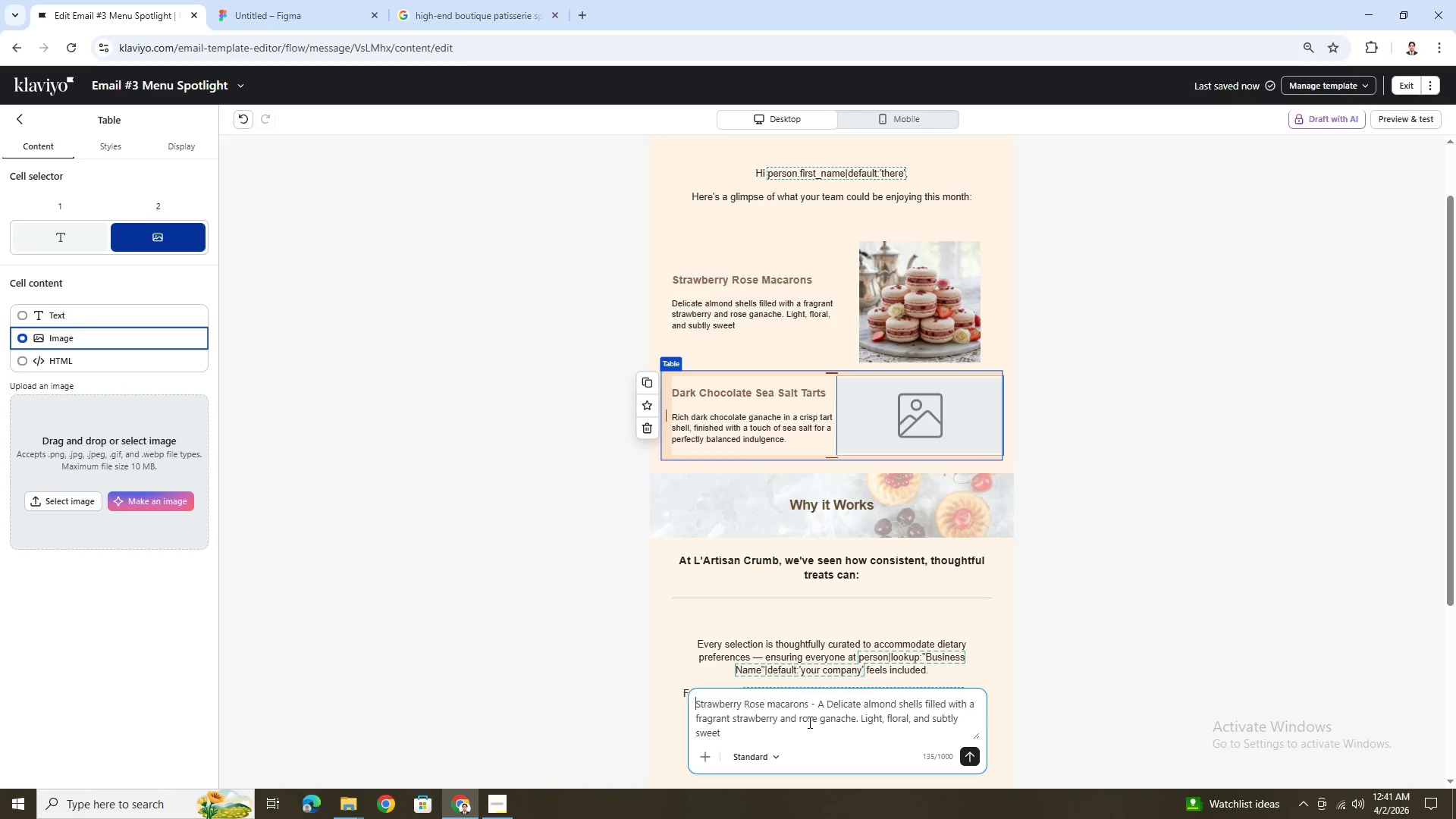 
key(Control+A)
 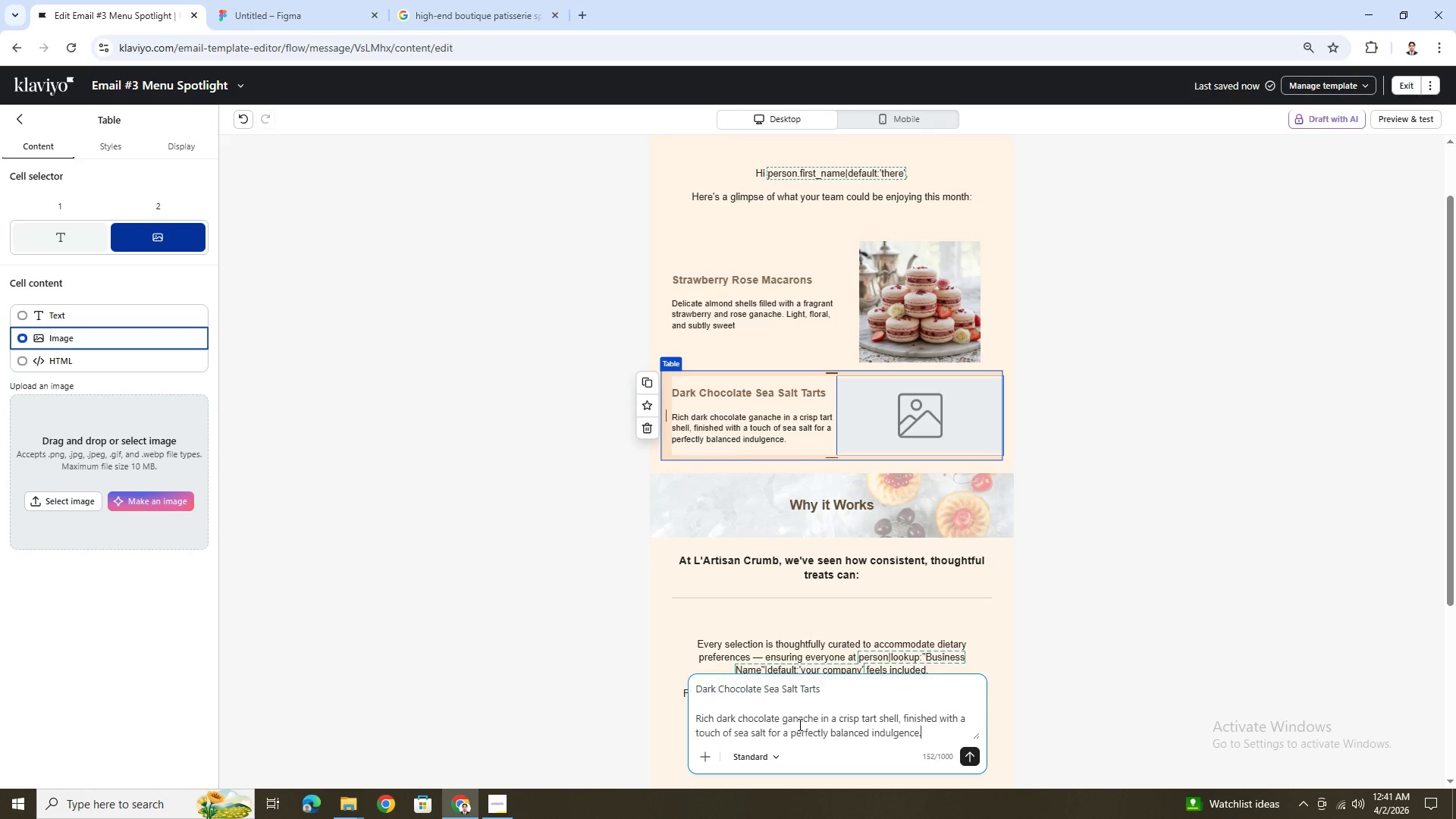 
key(Control+V)
 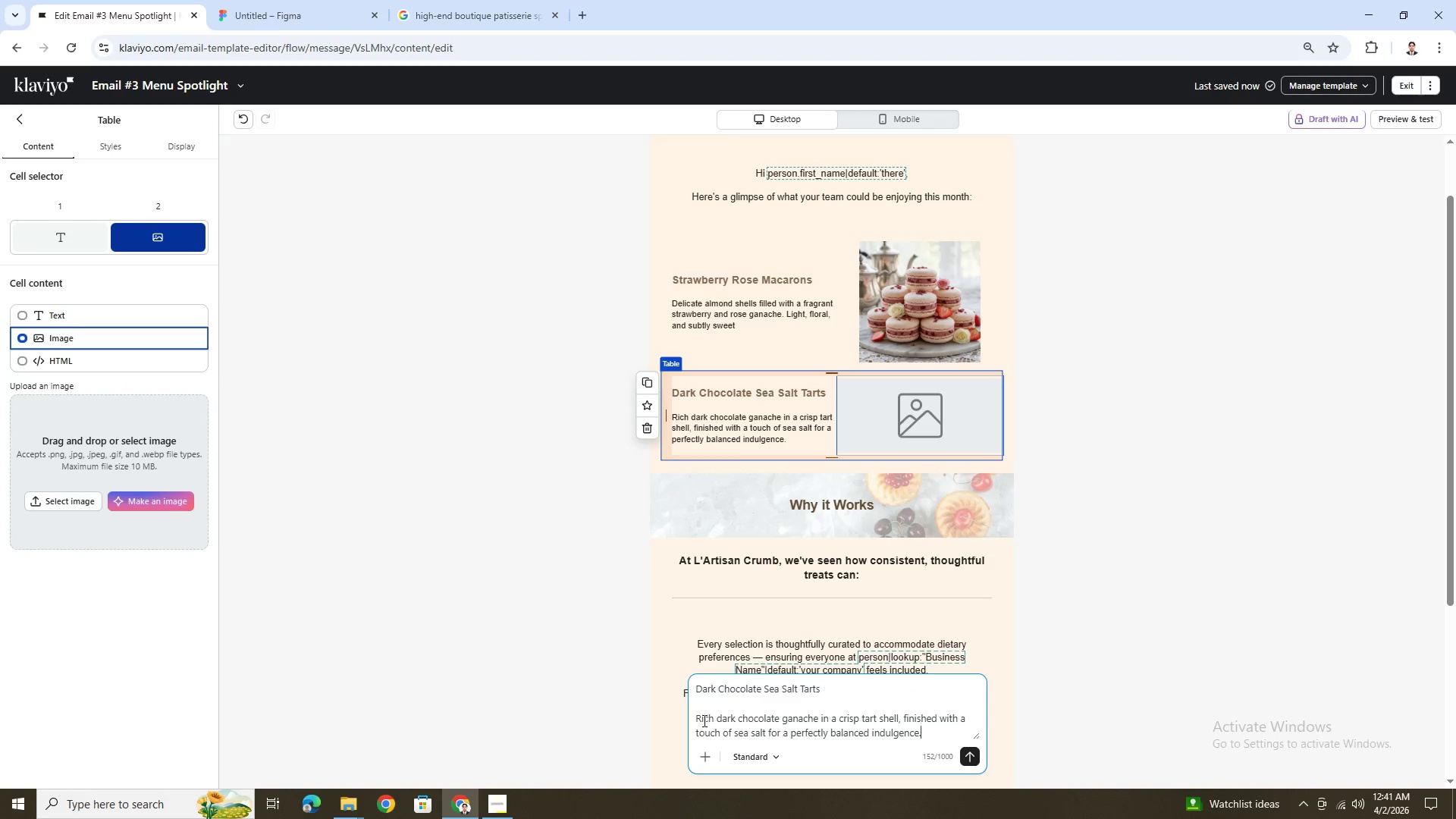 
left_click([695, 717])
 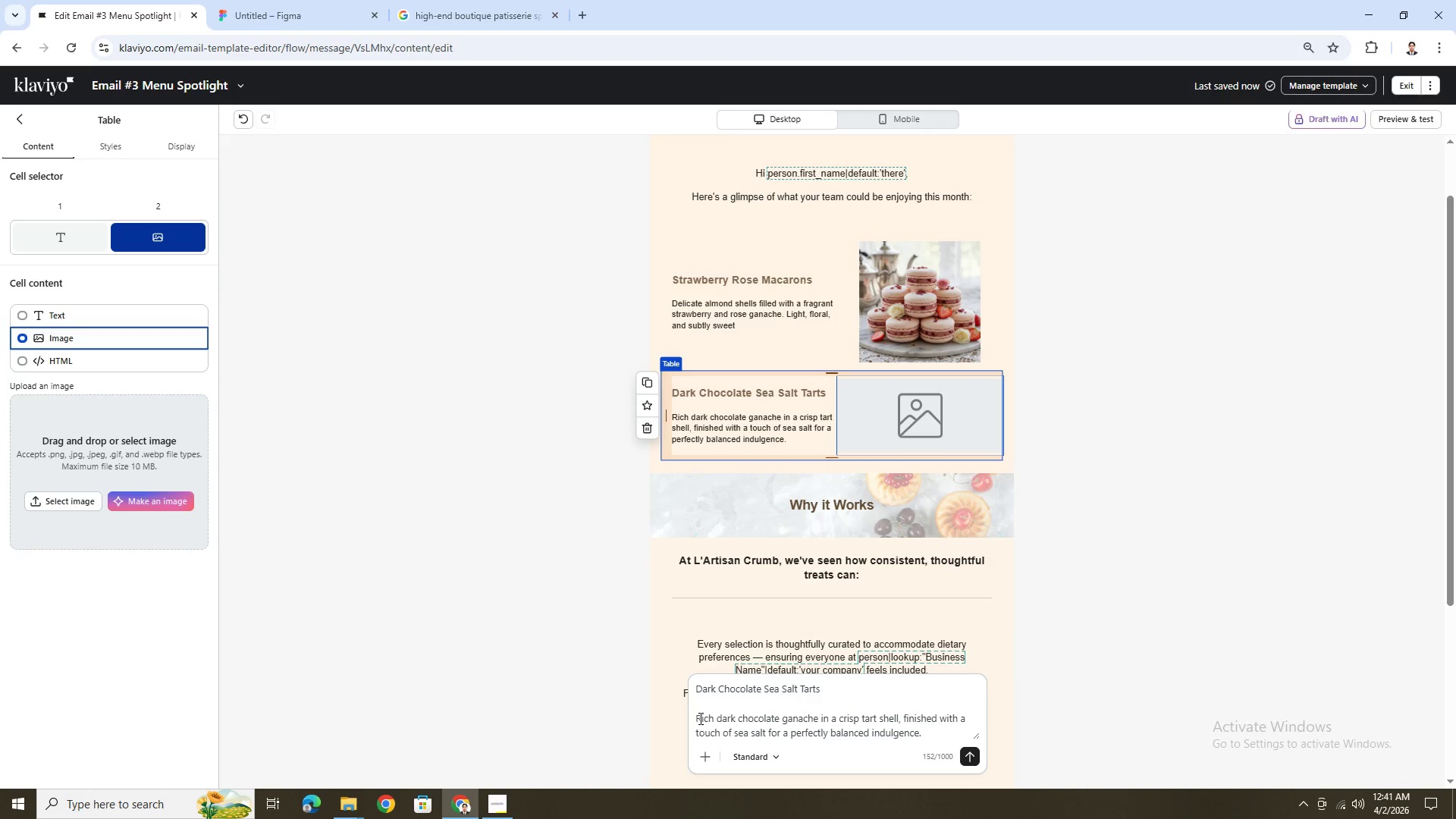 
left_click([697, 717])
 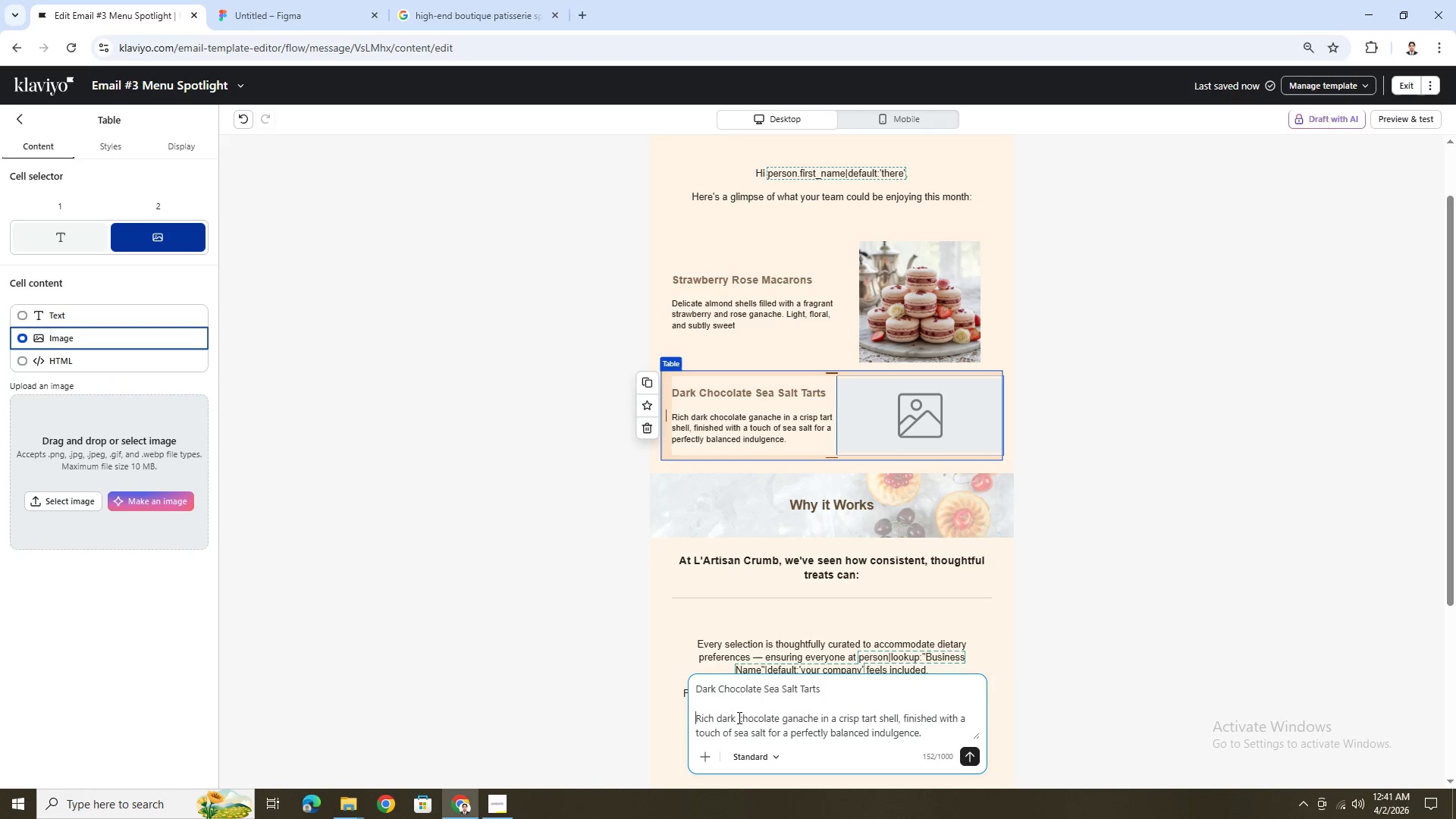 
key(Backspace)
 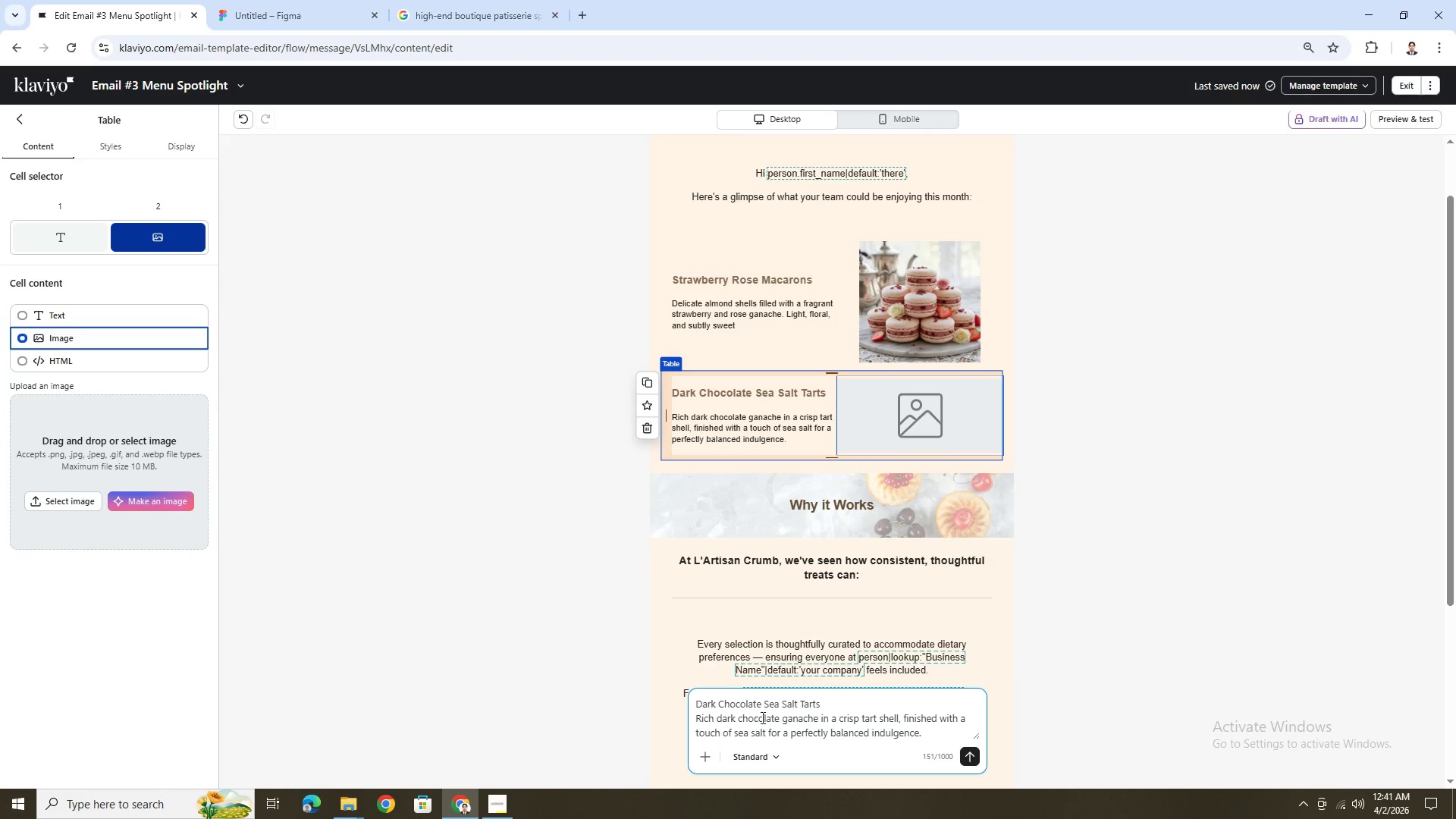 
key(Backspace)
 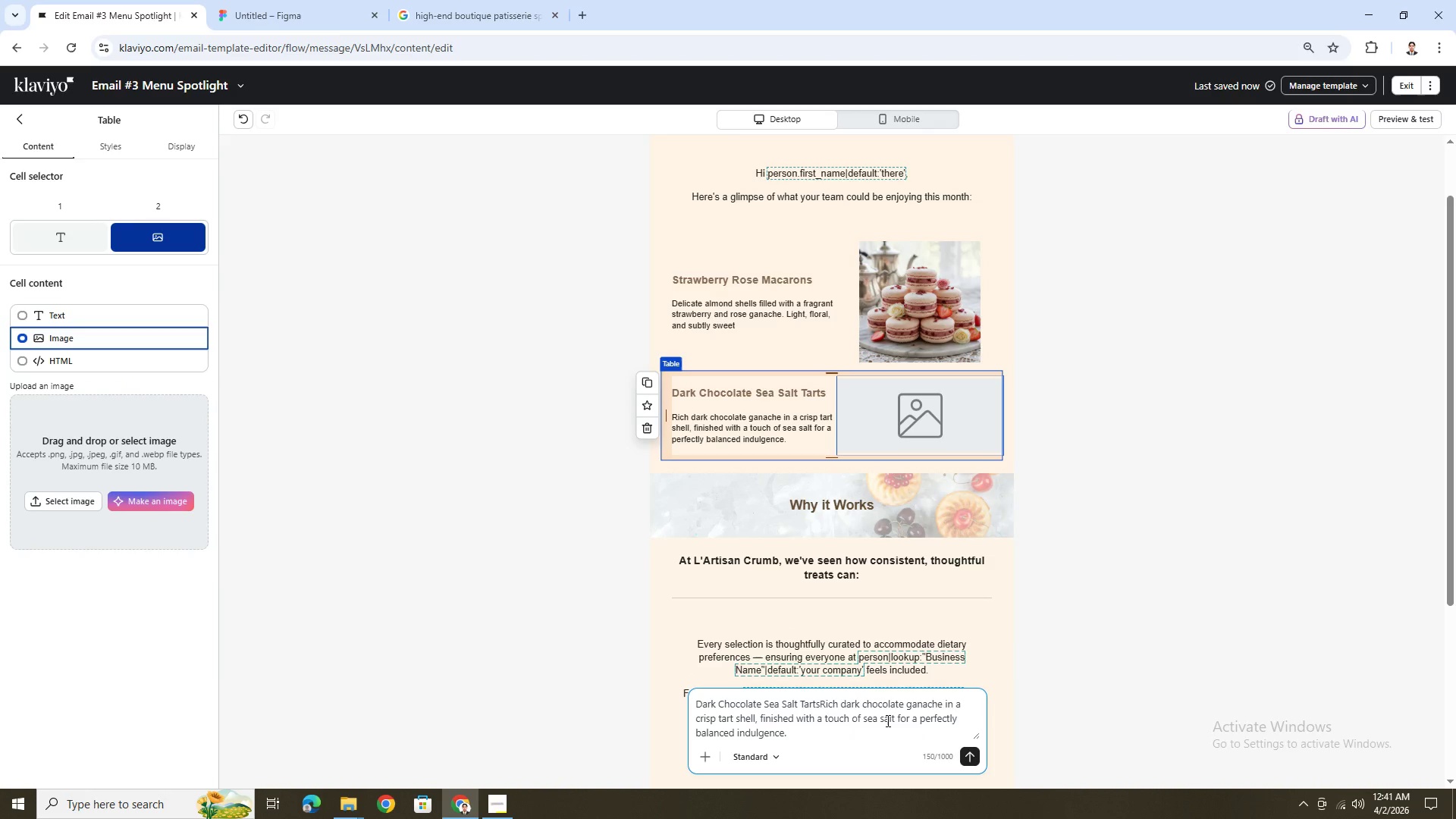 
key(Space)
 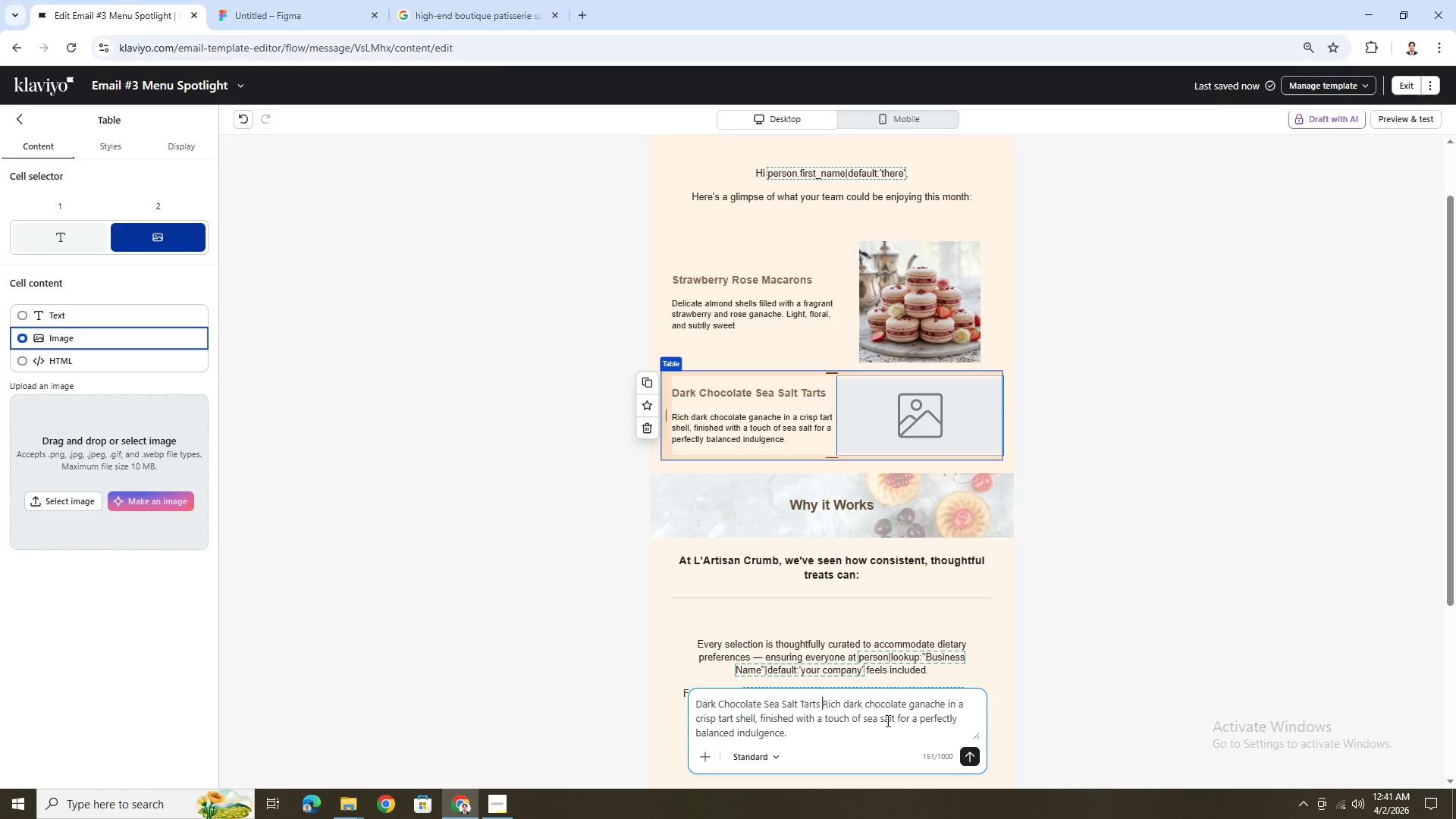 
key(Minus)
 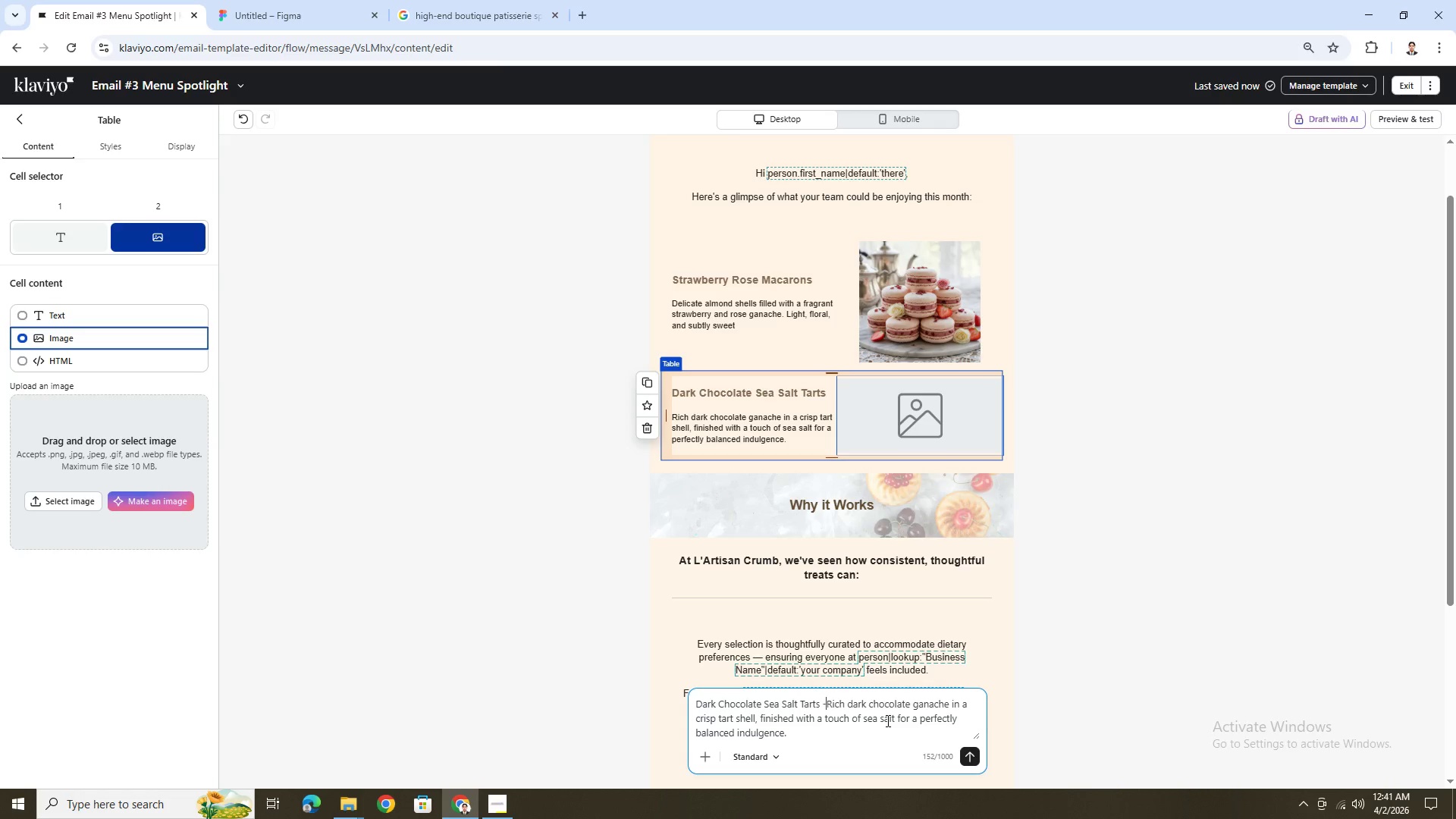 
key(Space)
 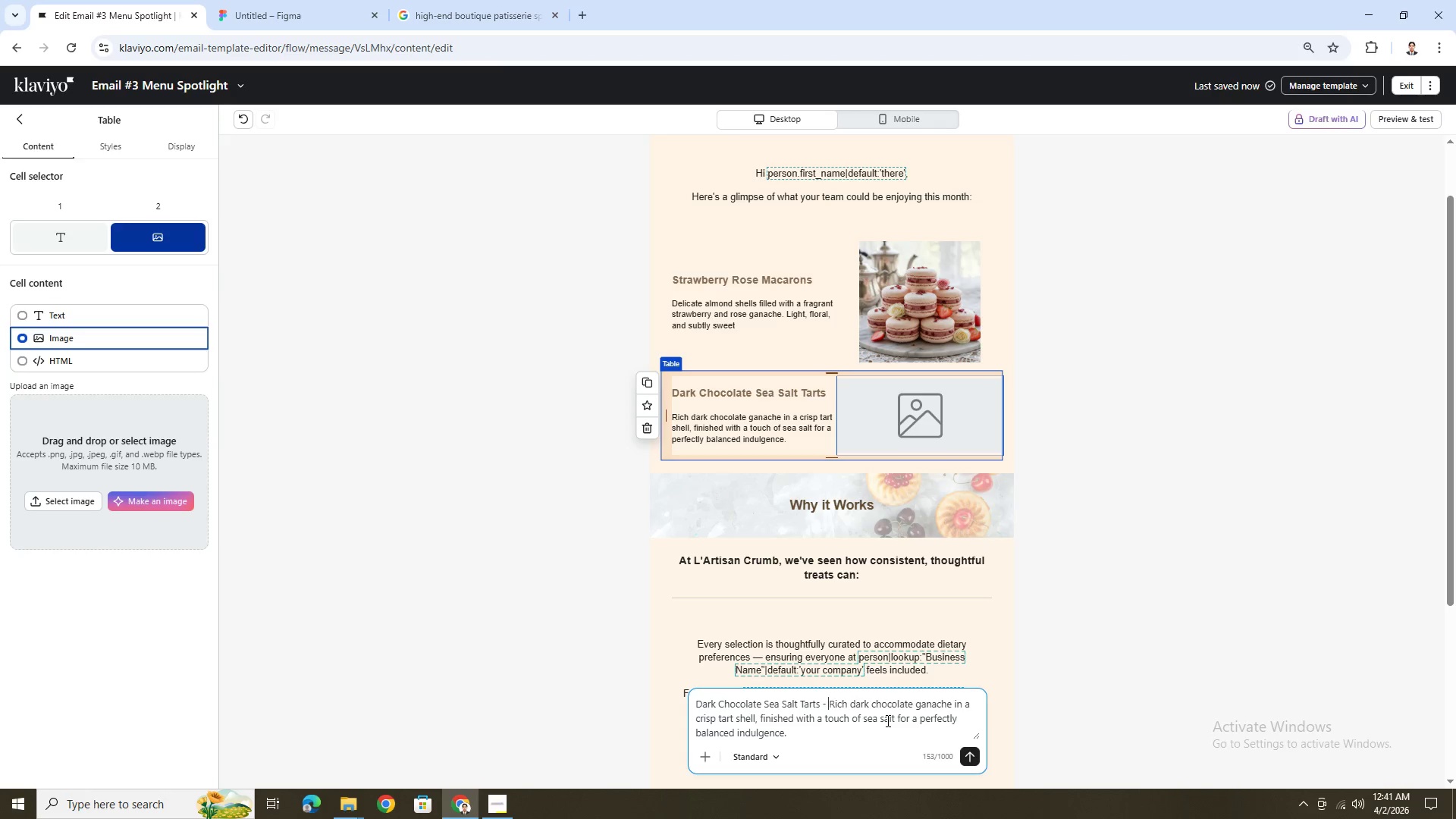 
key(Shift+ShiftLeft)
 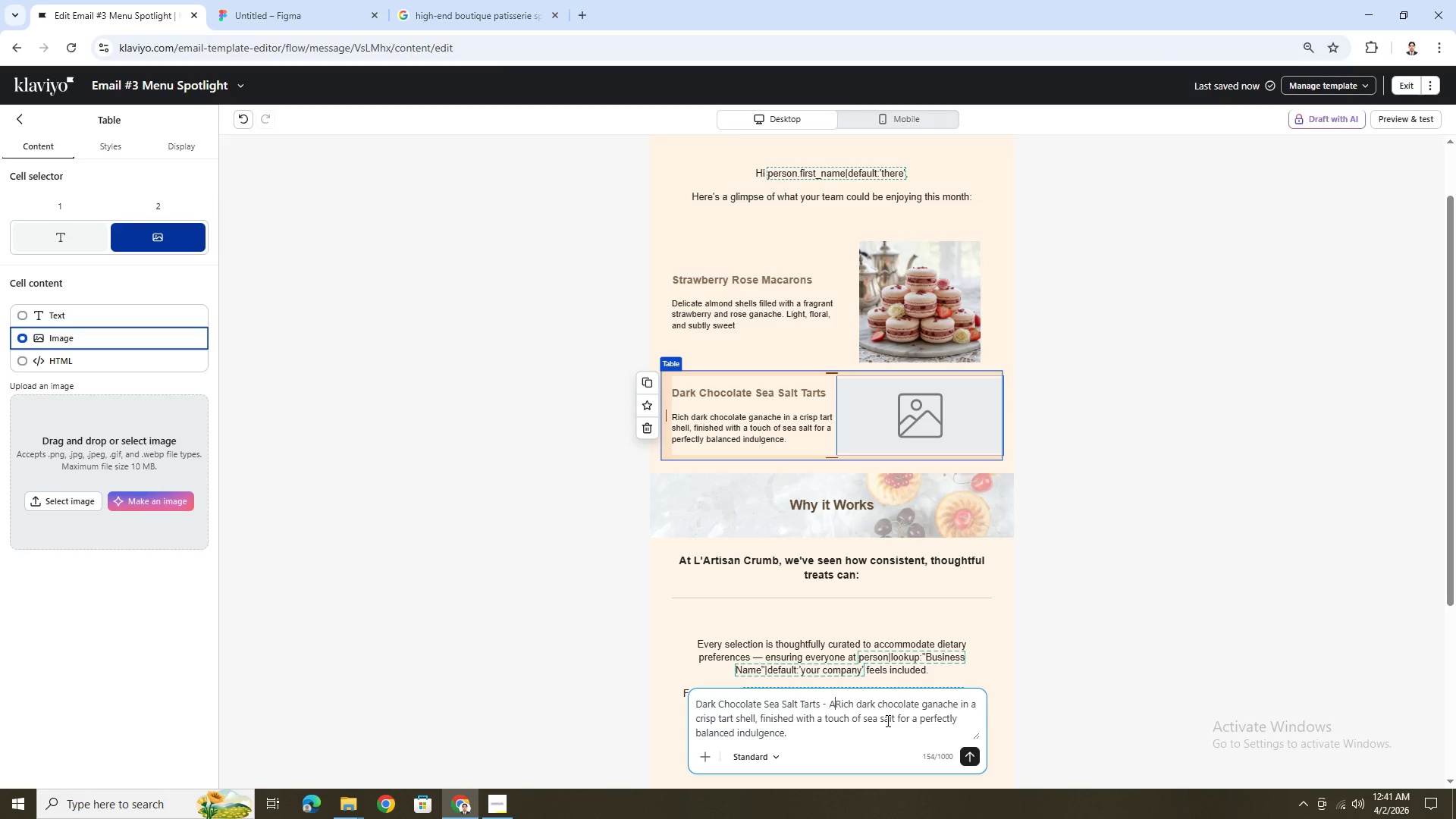 
key(Shift+A)
 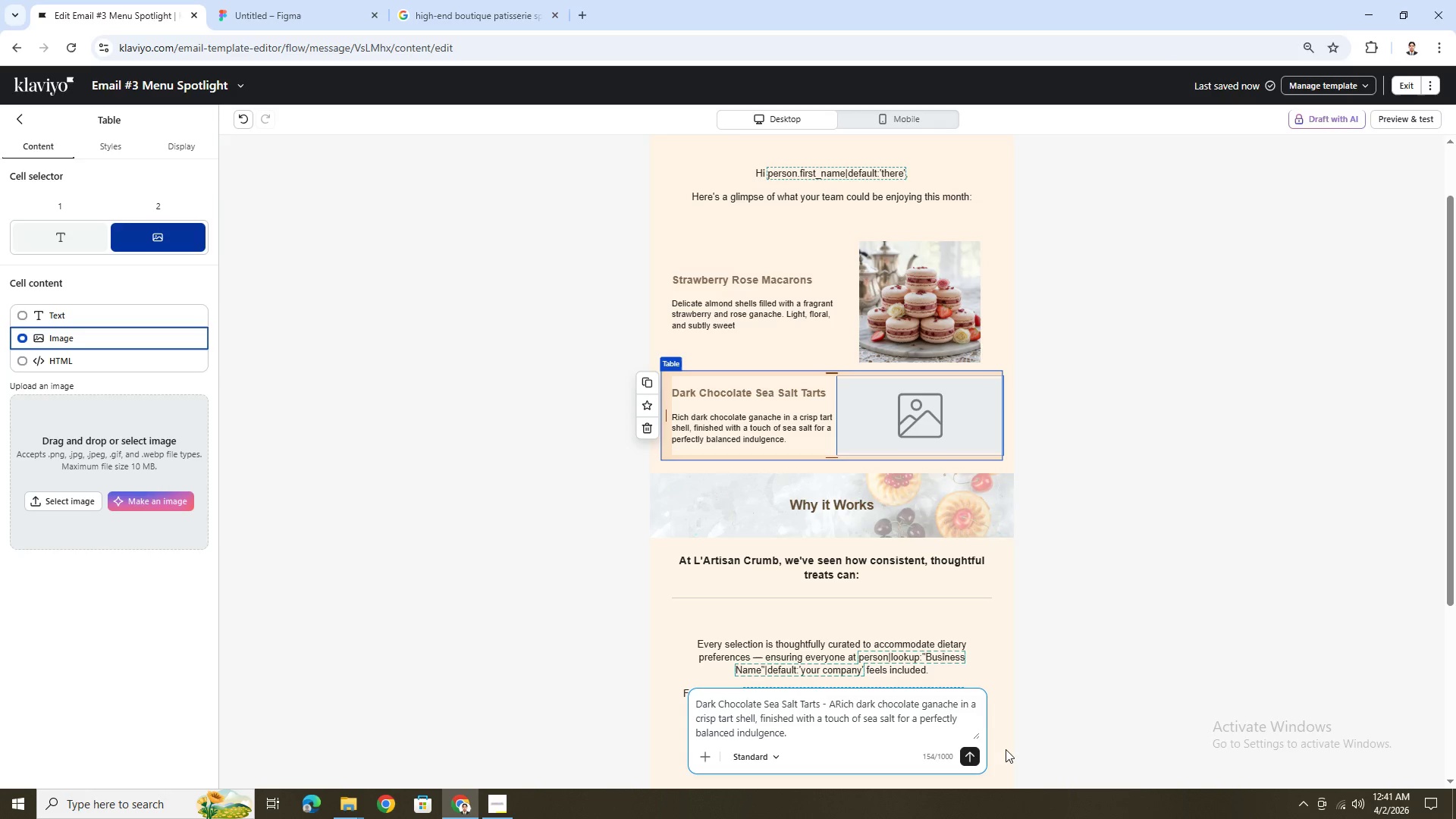 
key(Space)
 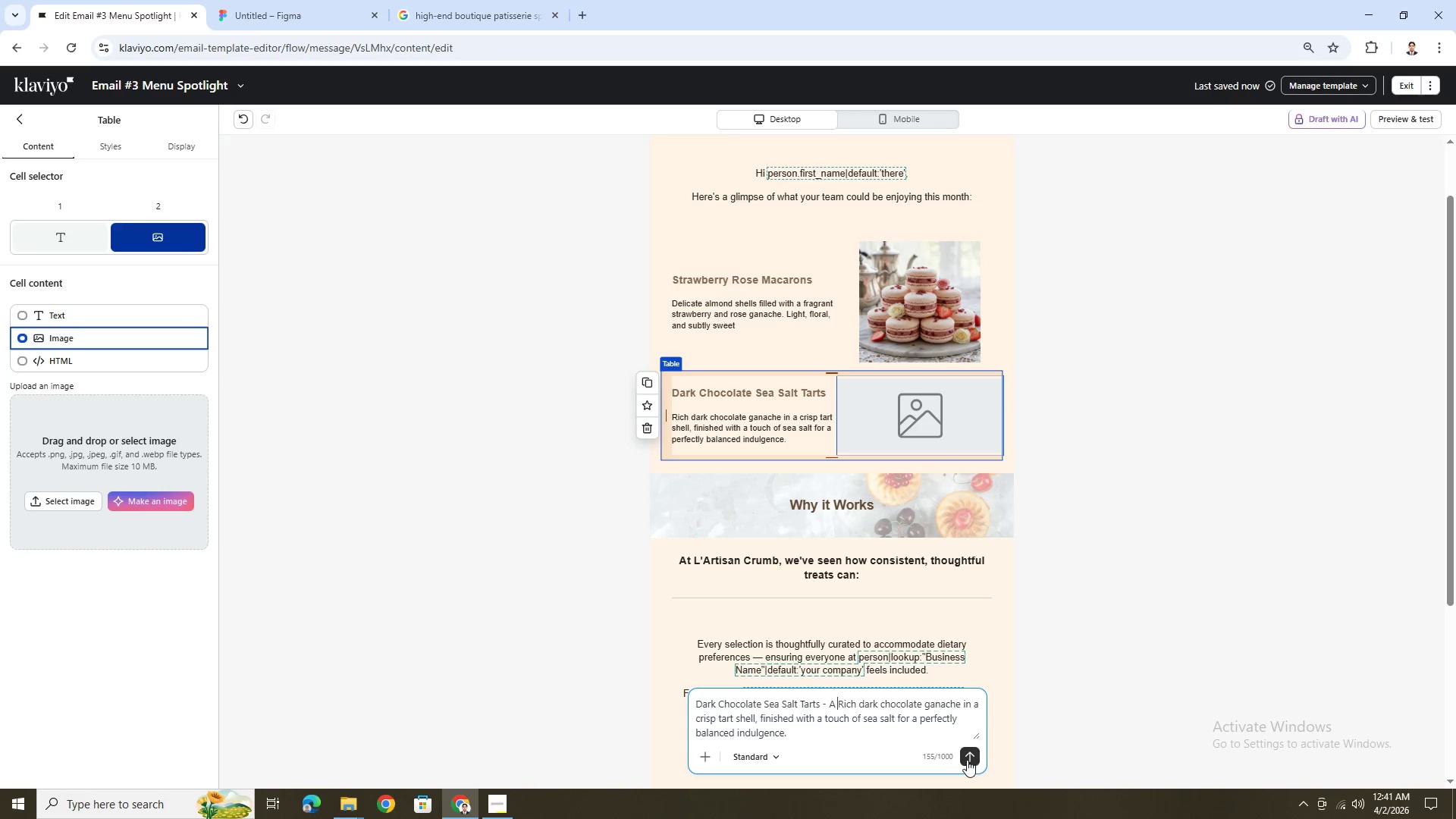 
left_click([967, 760])
 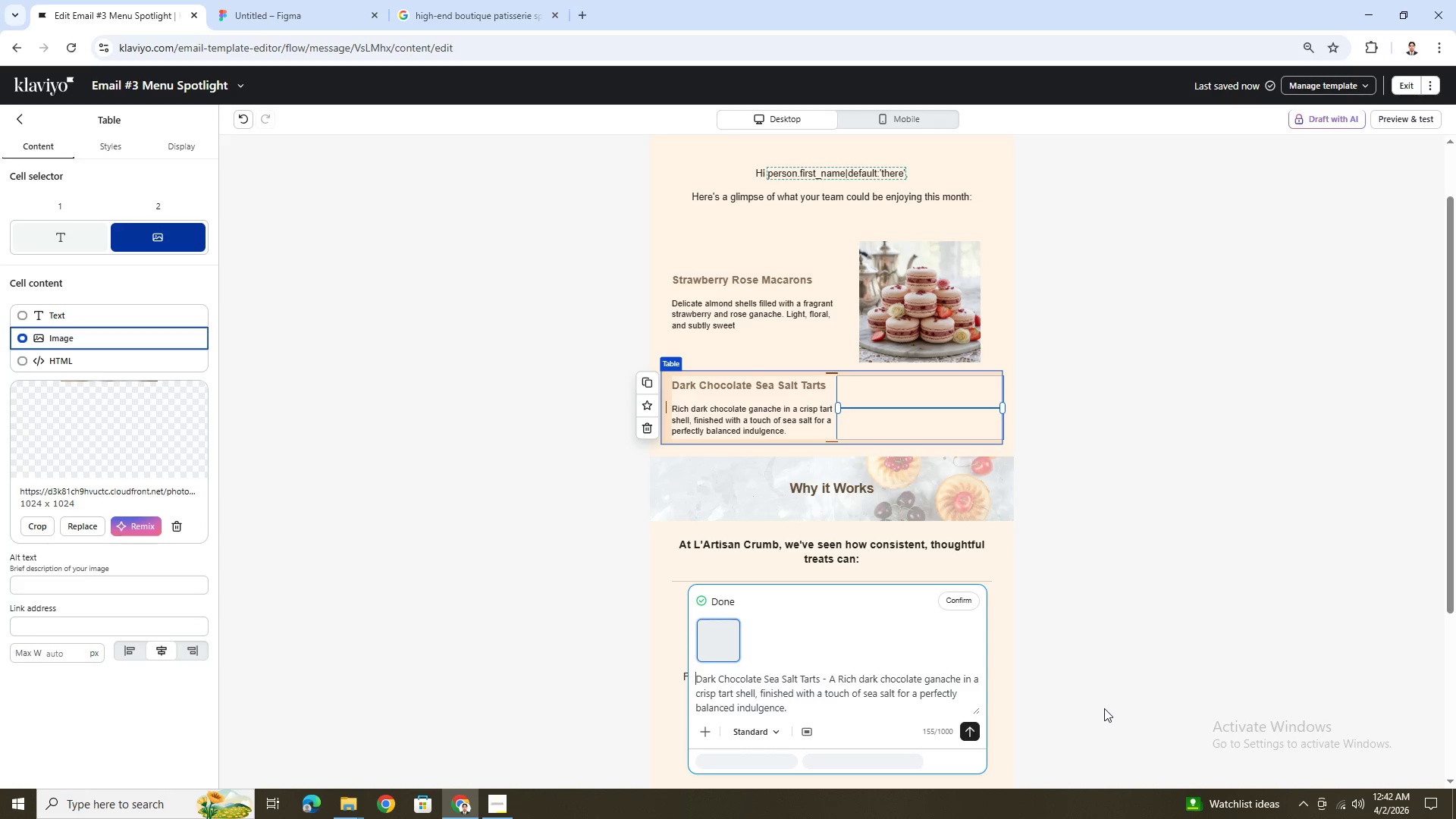 
wait(19.03)
 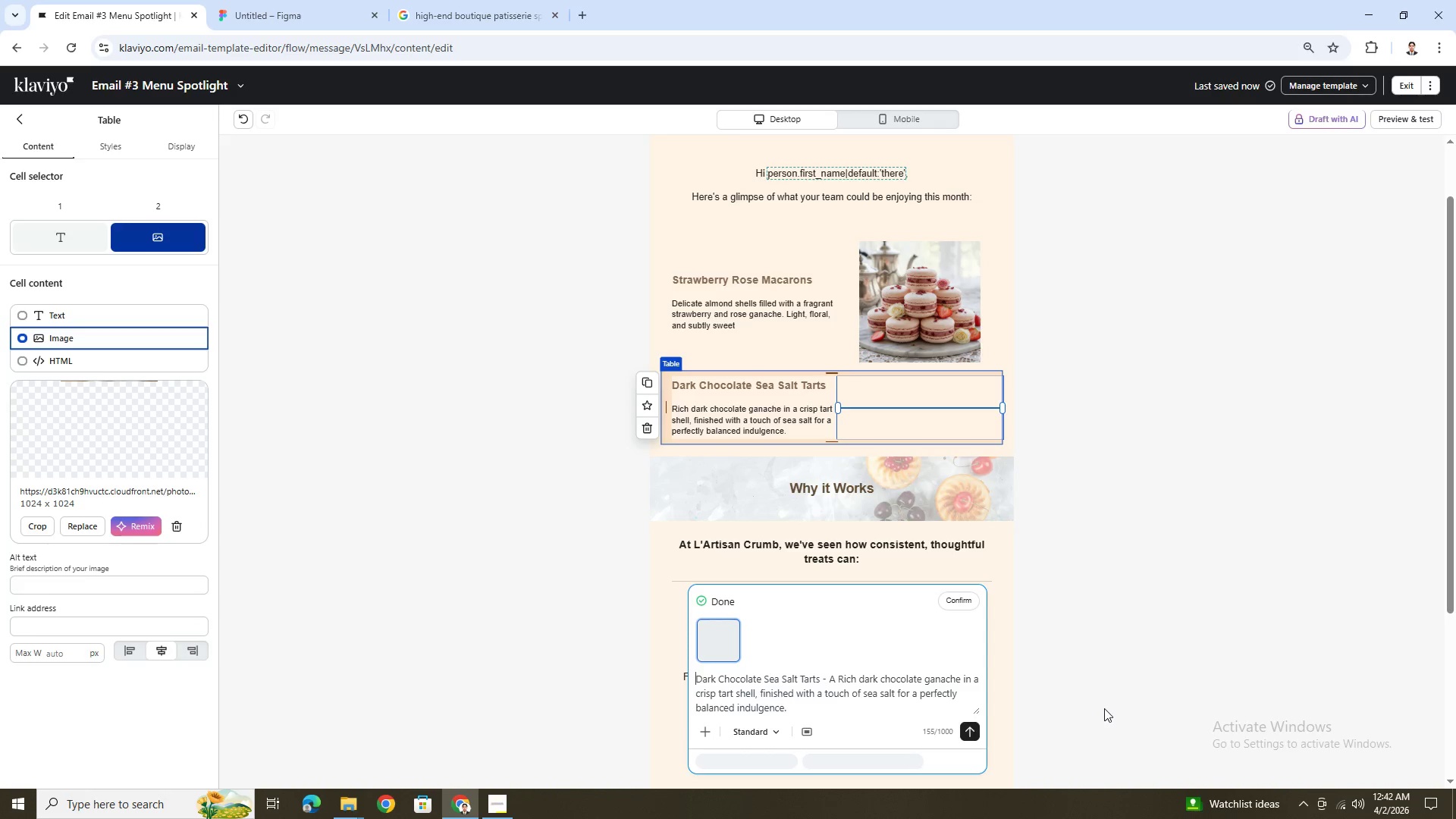 
left_click([1100, 507])
 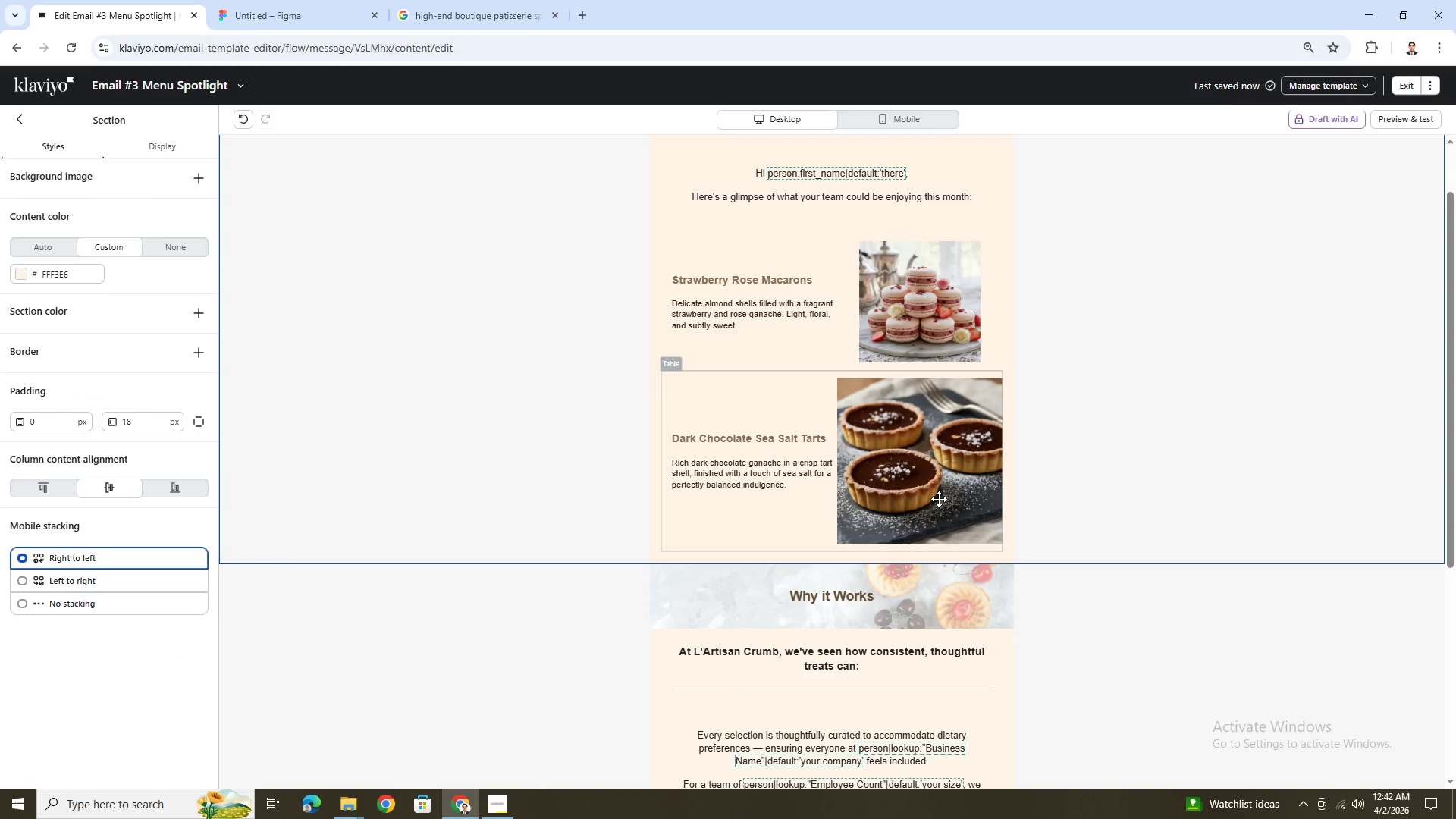 
left_click([927, 475])
 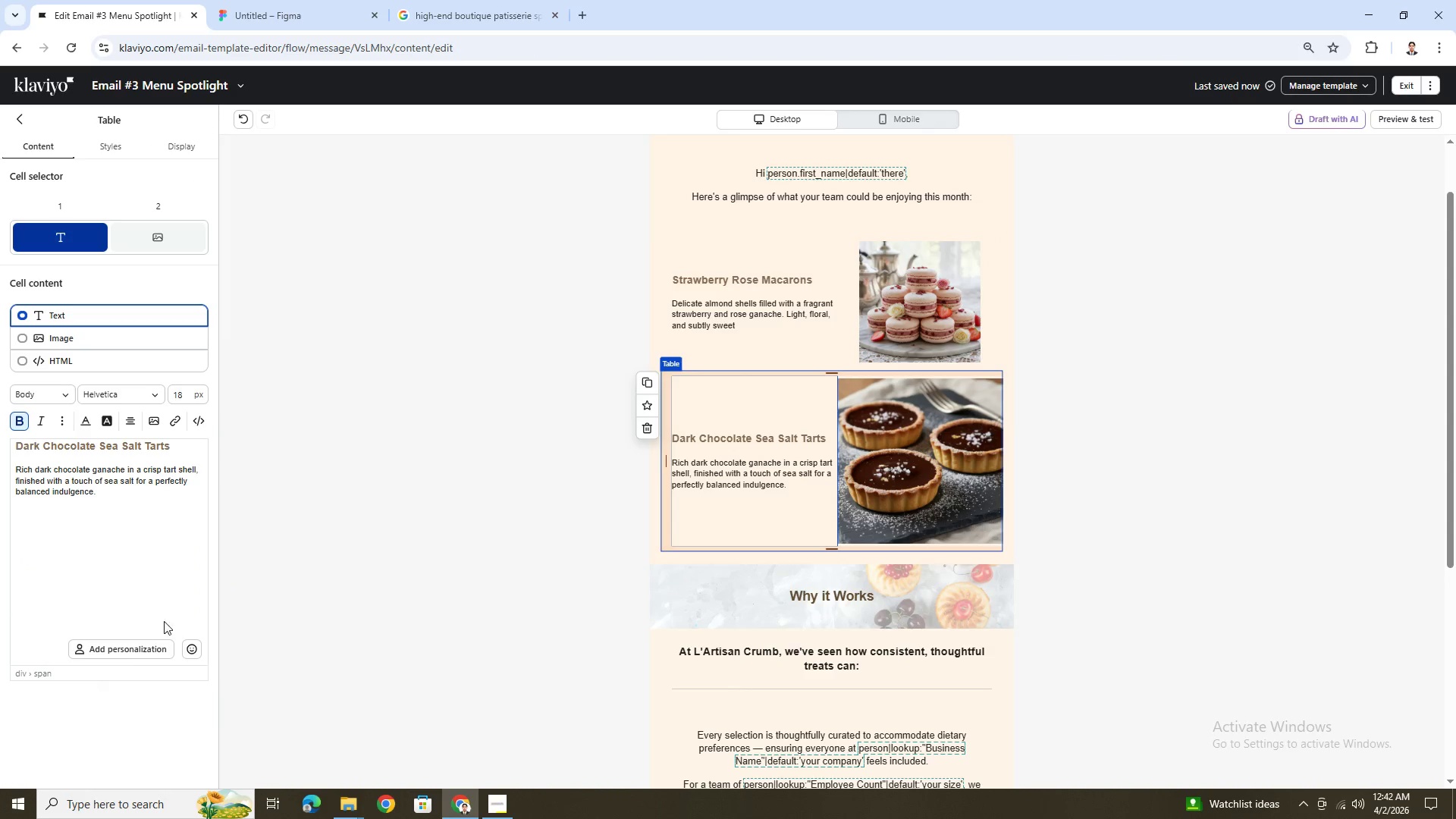 
double_click([946, 459])
 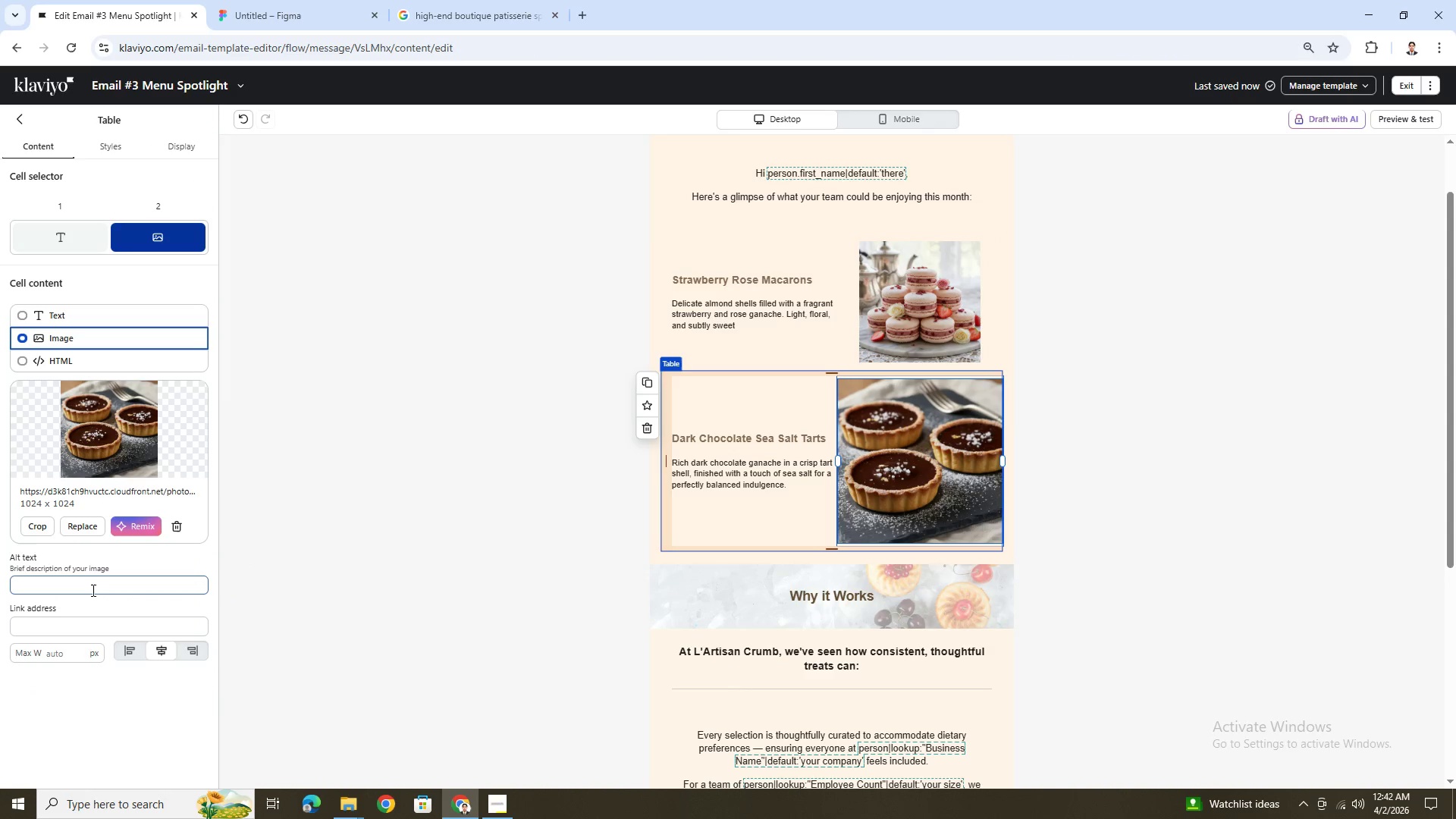 
left_click([92, 590])
 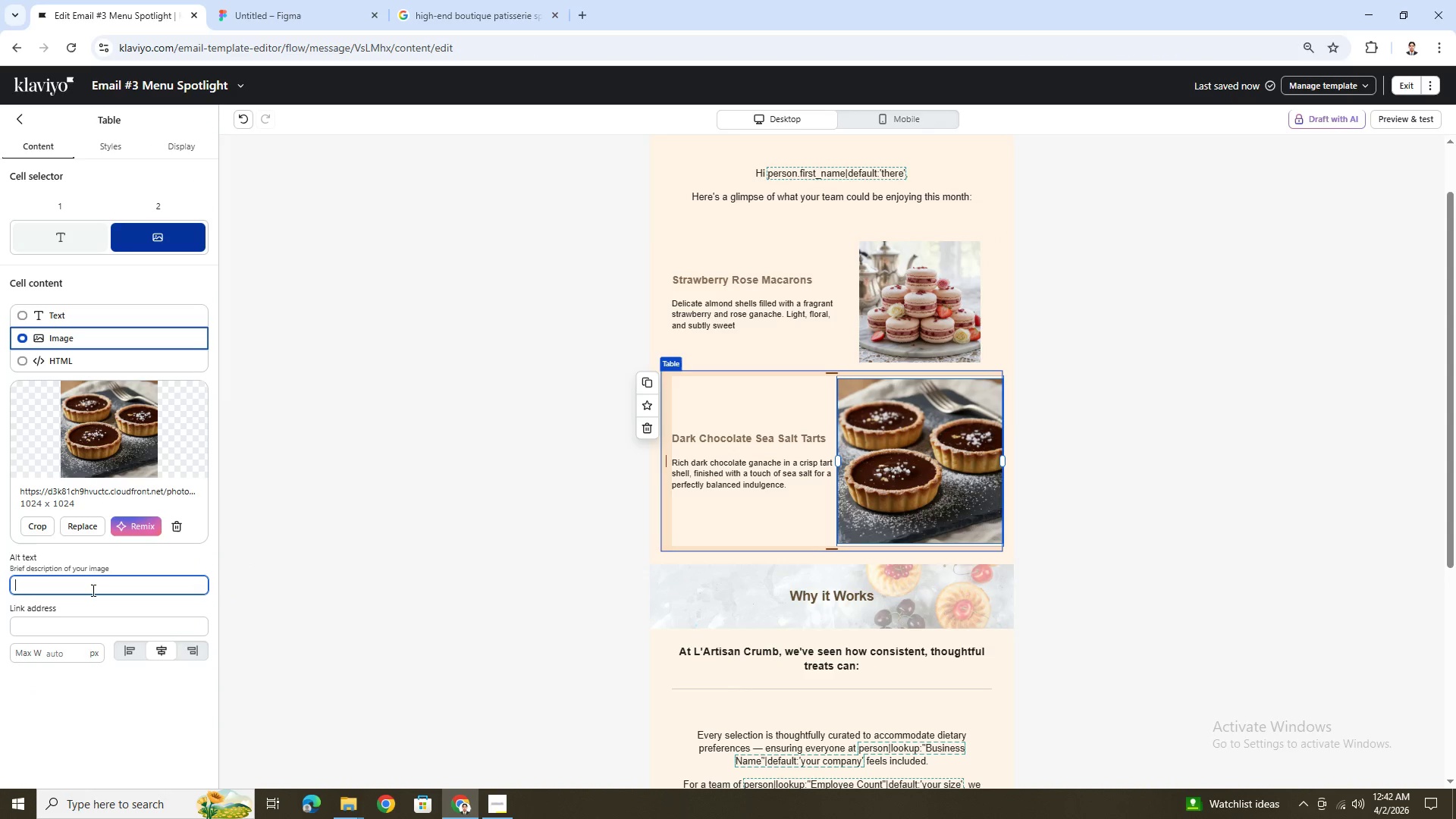 
type(Darck Chocolare Sea Salt Tarts)
 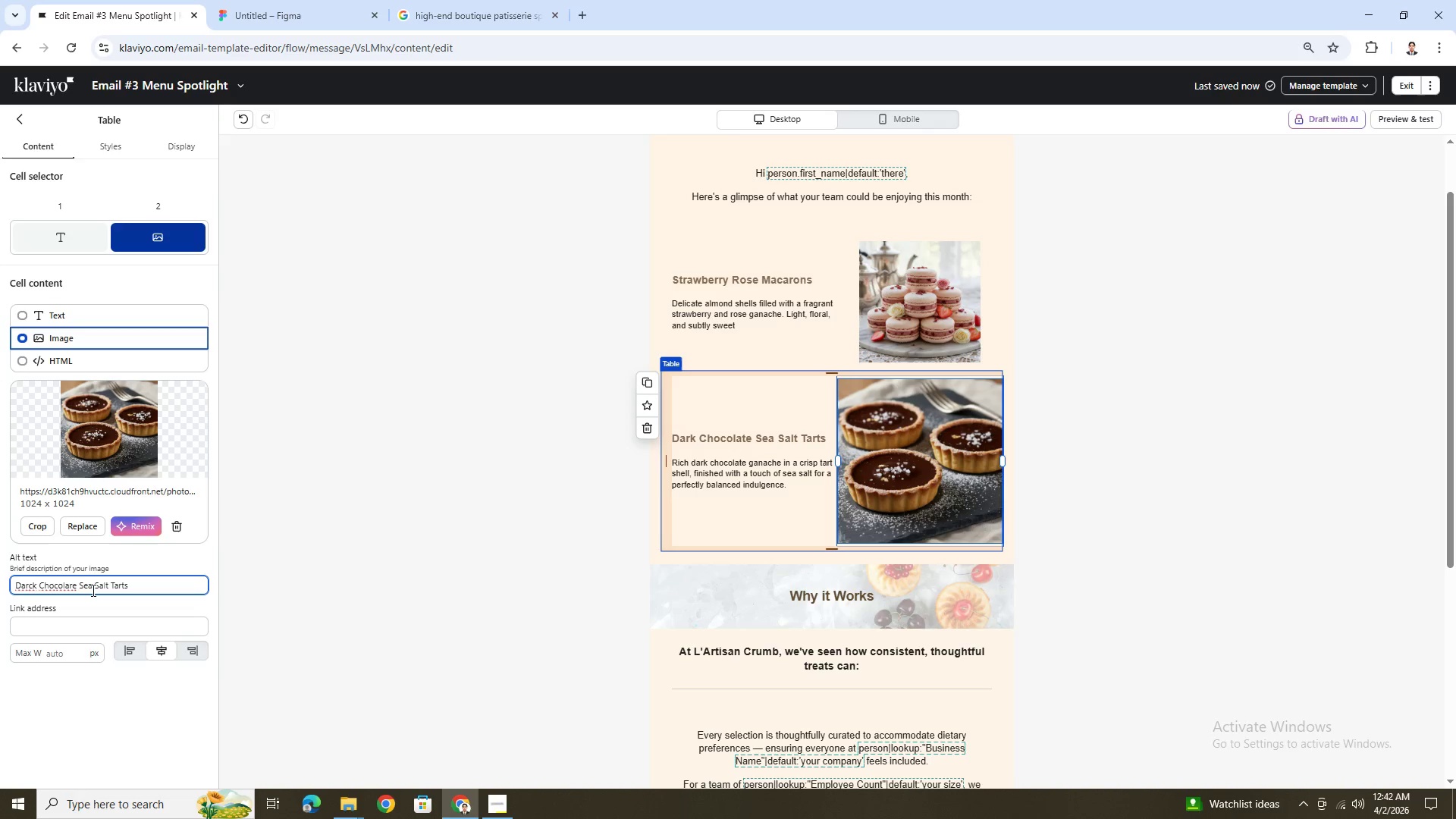 
left_click([80, 650])
 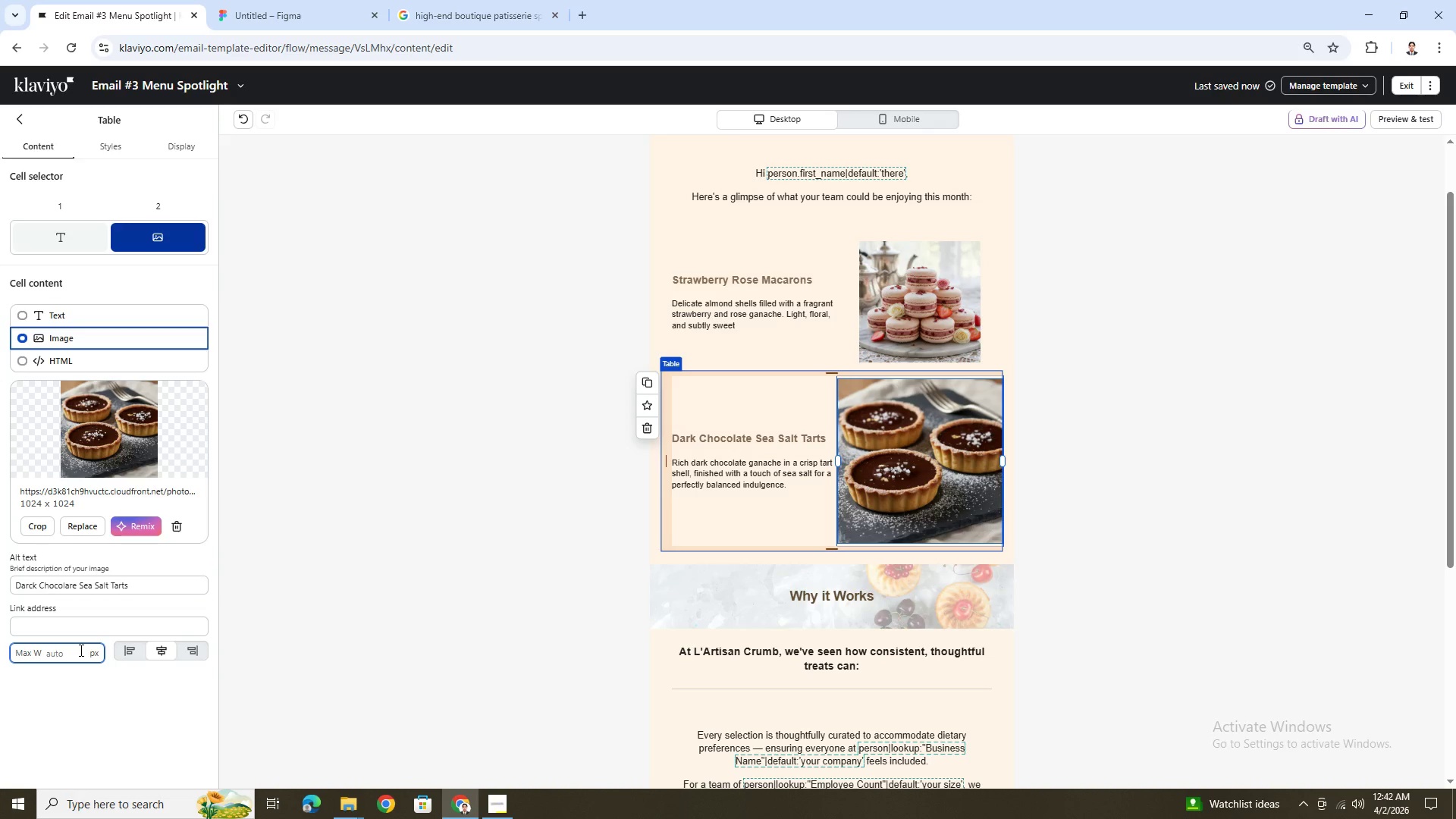 
key(Numpad2)
 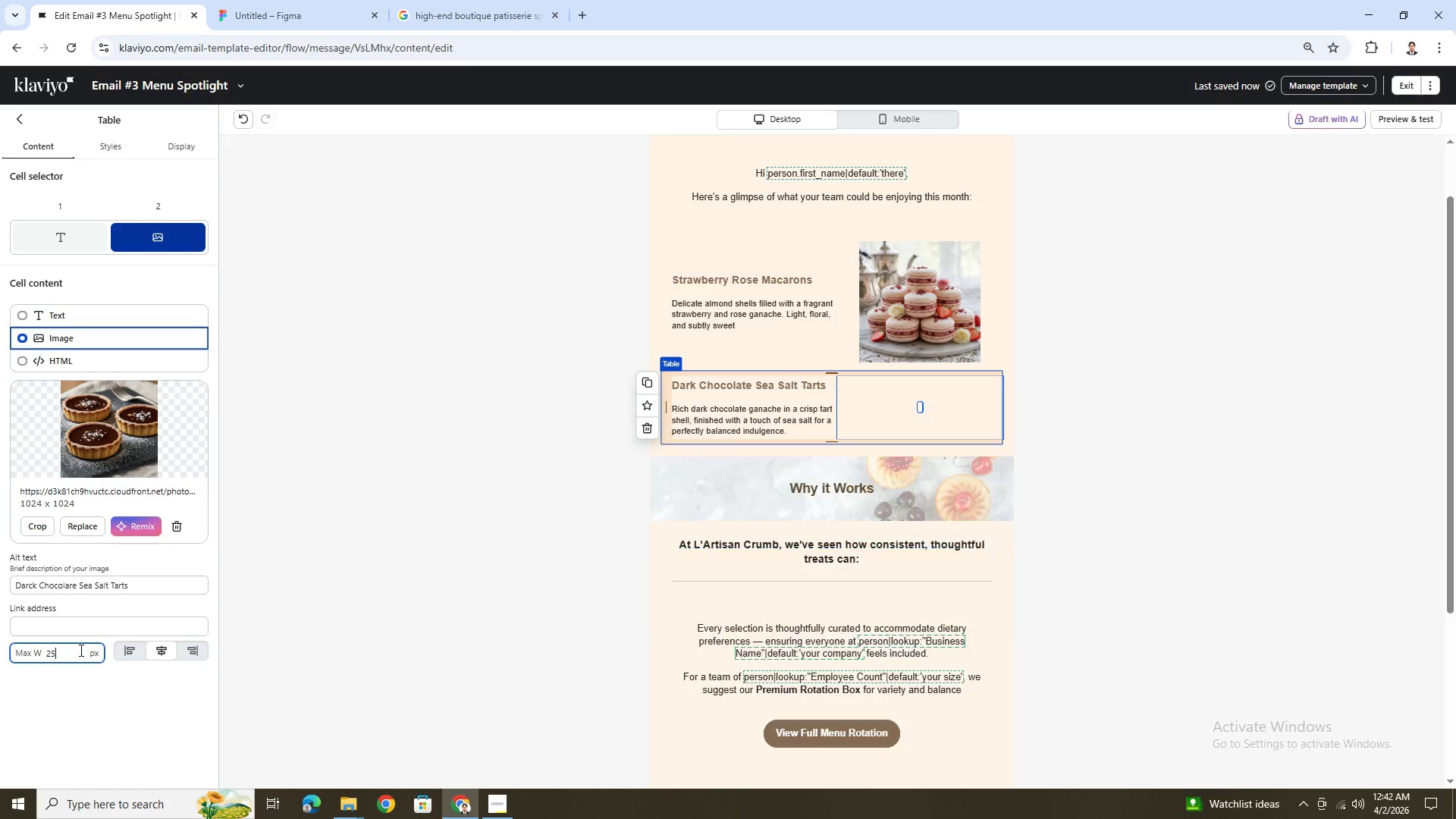 
key(Numpad5)
 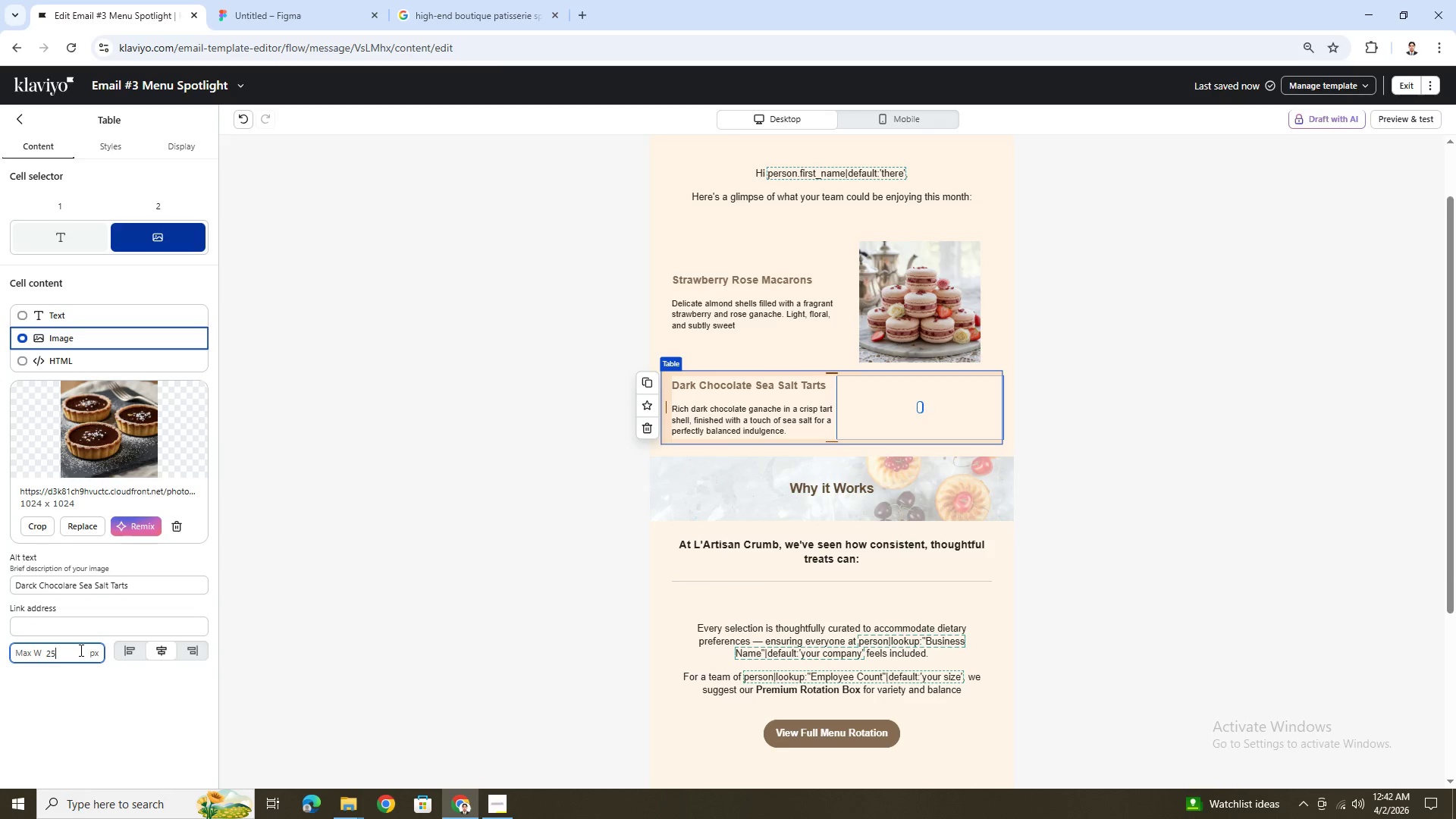 
key(Numpad0)
 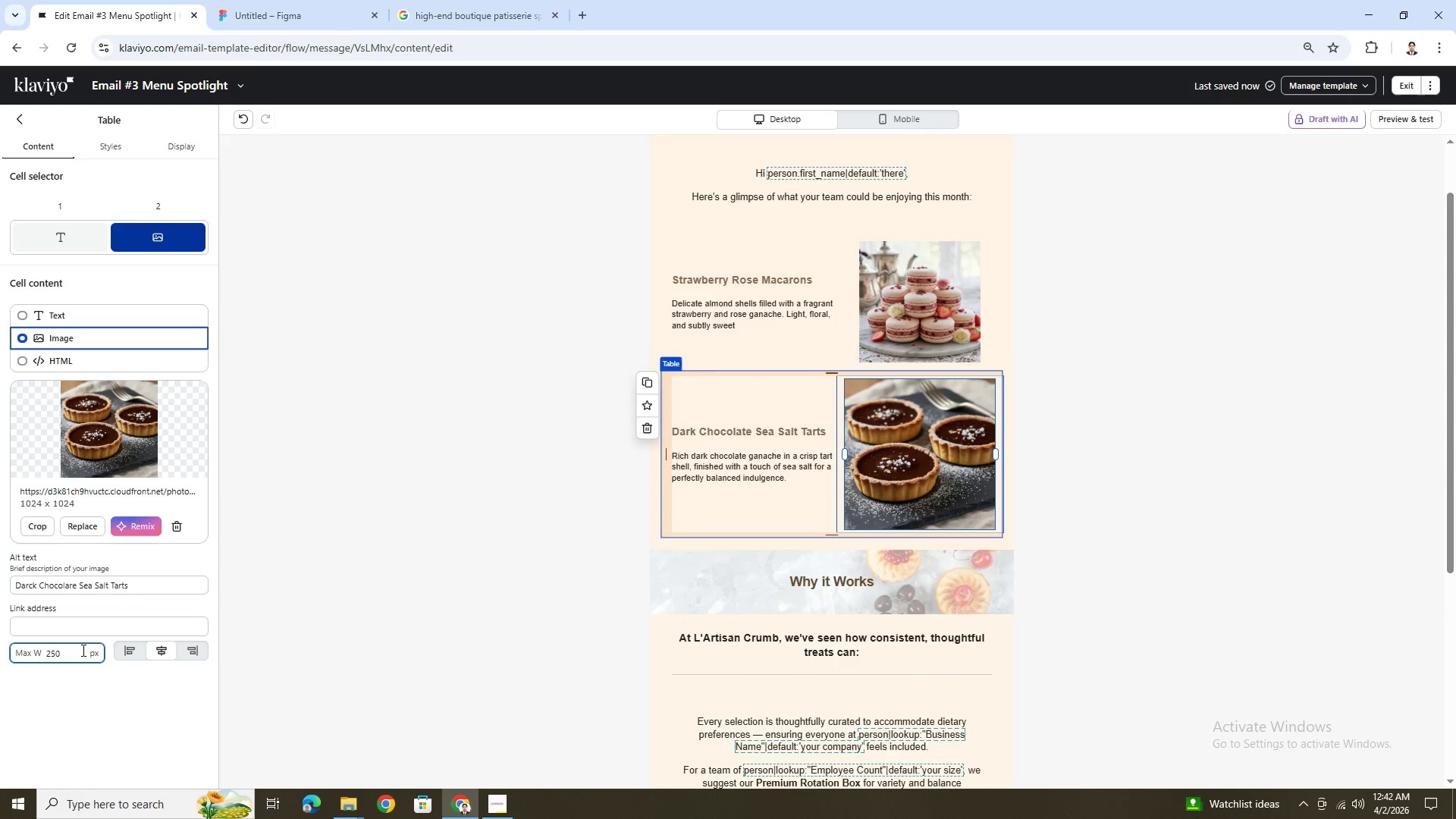 
wait(8.69)
 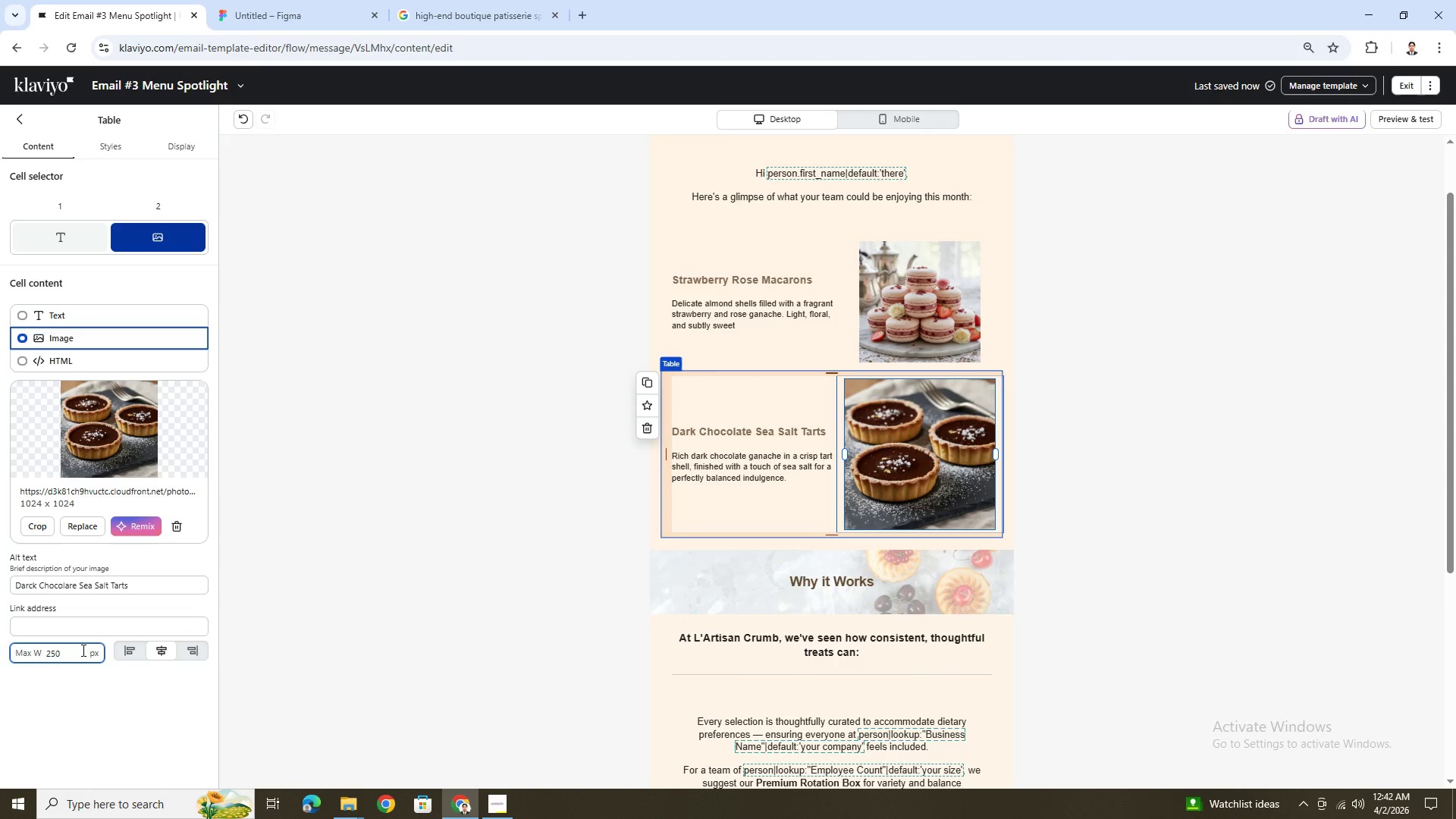 
left_click_drag(start_coordinate=[846, 452], to_coordinate=[875, 449])
 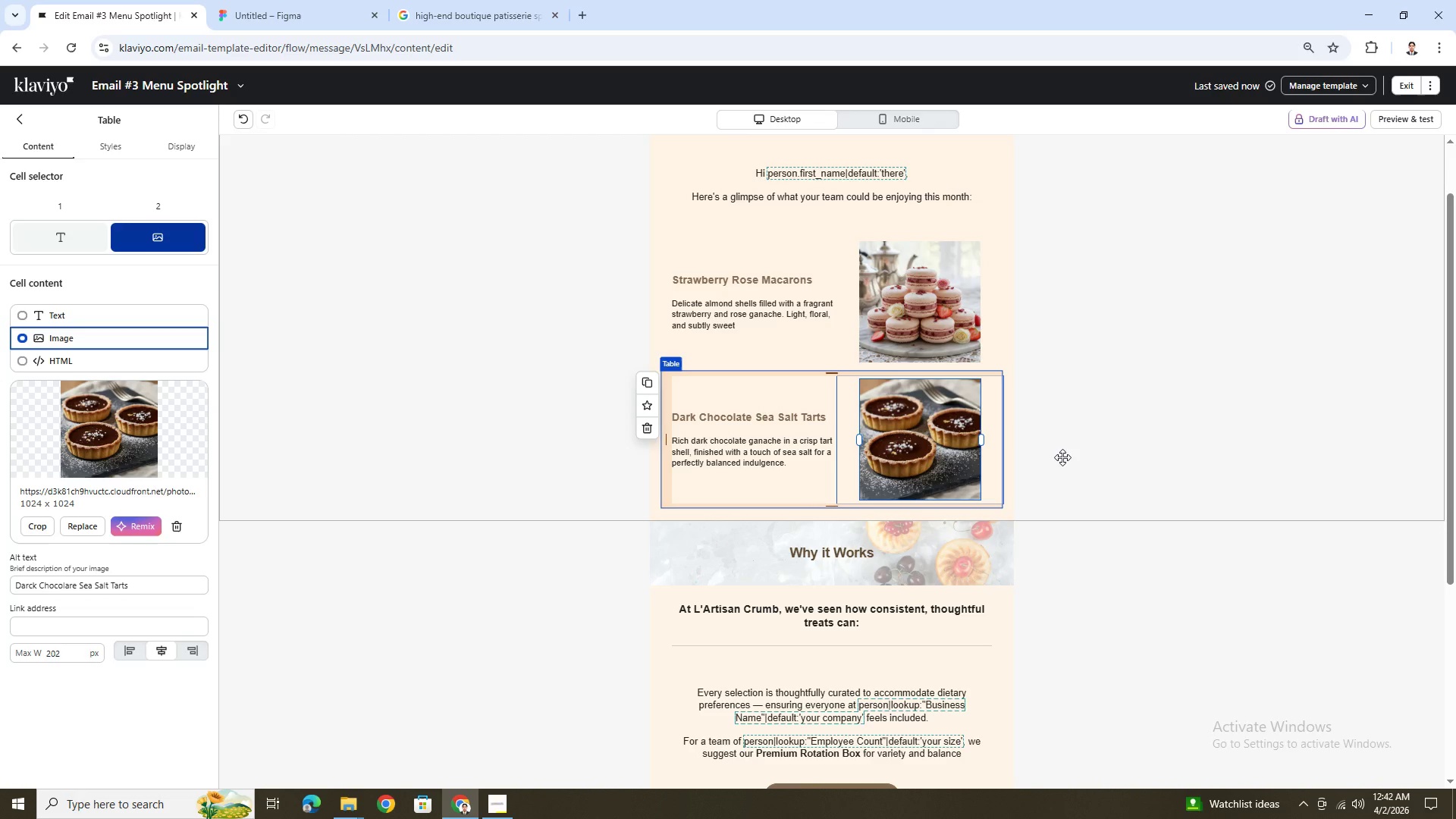 
left_click([1062, 457])
 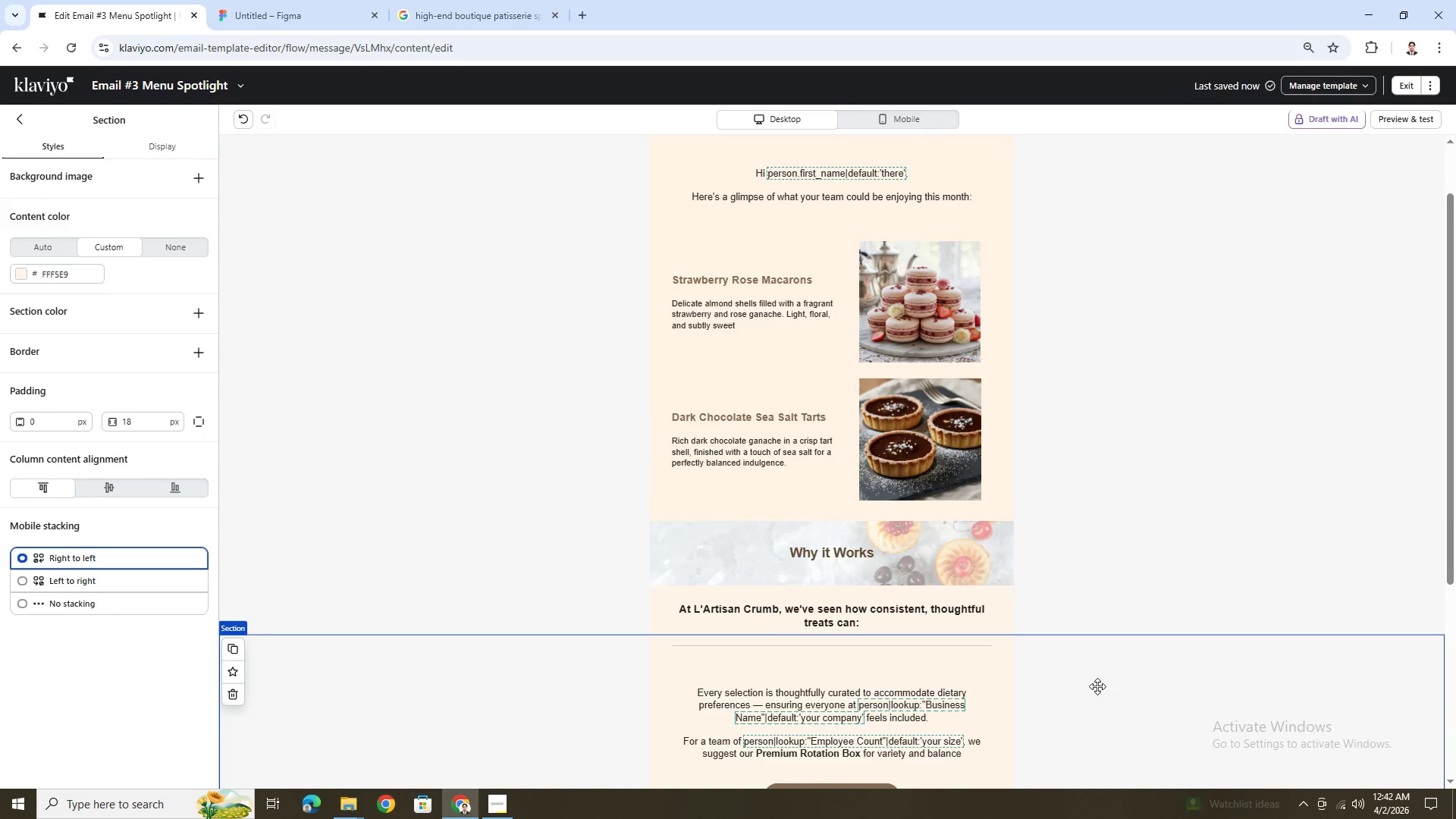 
scroll: coordinate [1097, 677], scroll_direction: up, amount: 5.0
 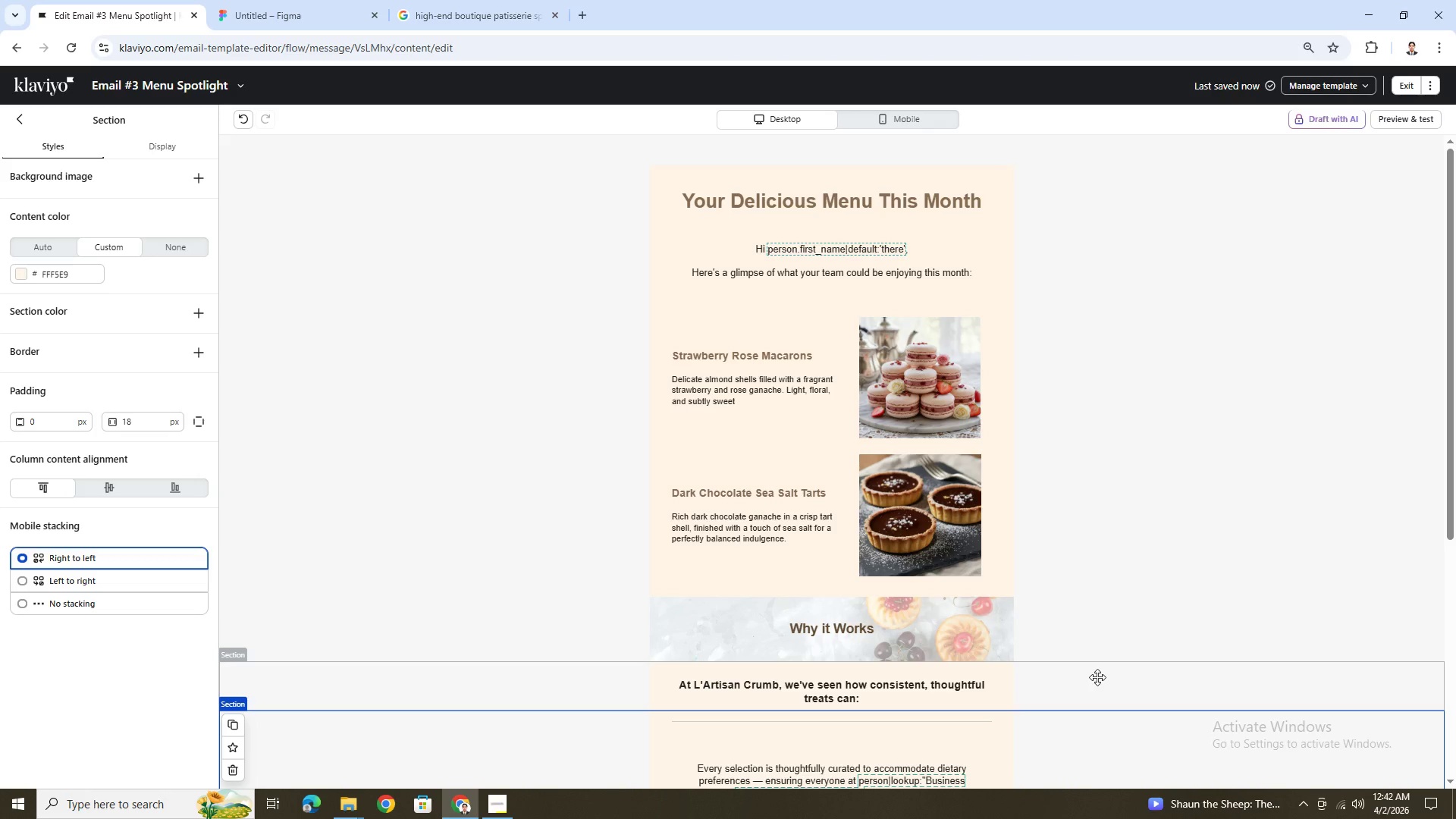 
wait(9.11)
 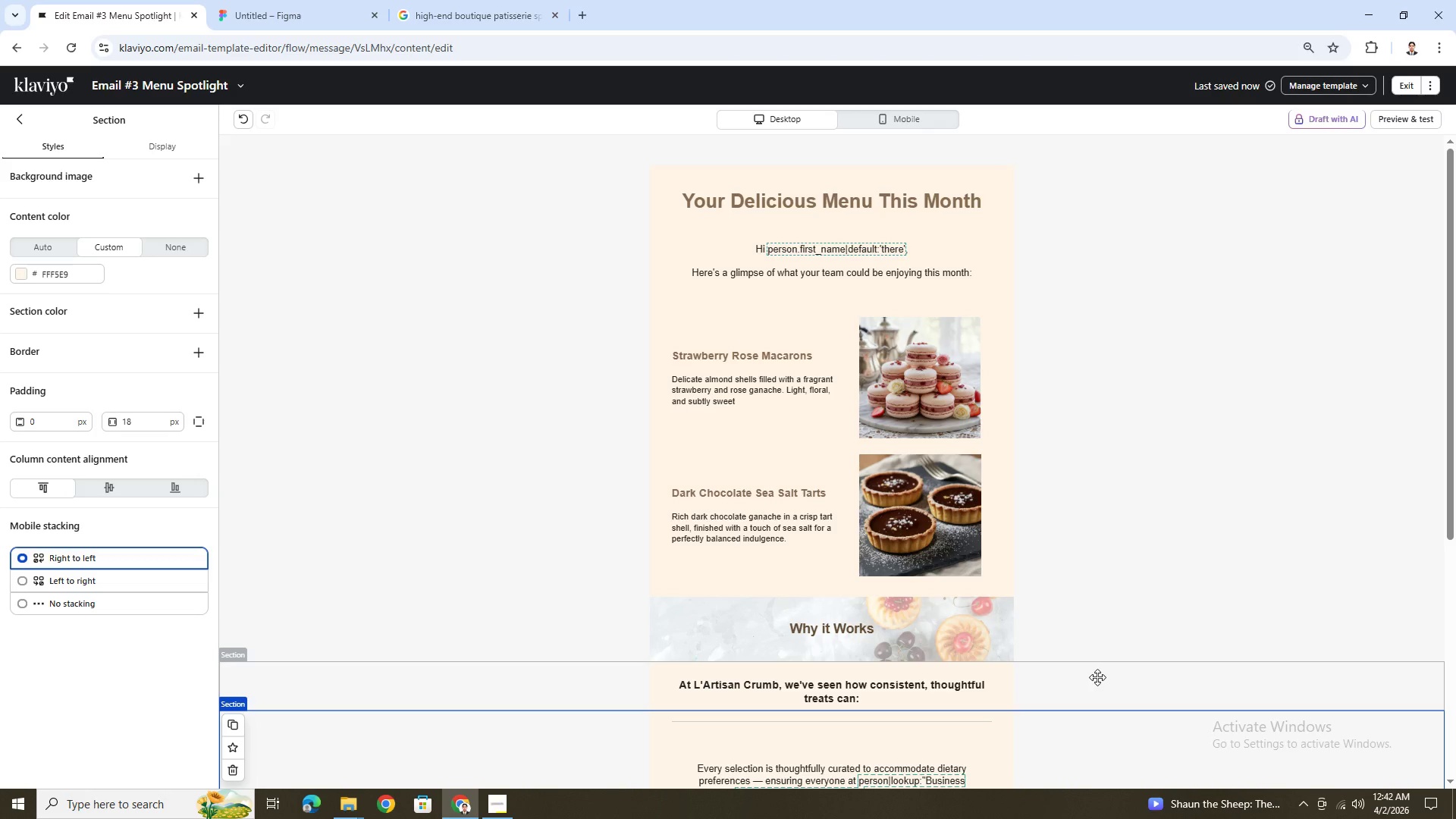 
scroll: coordinate [1229, 567], scroll_direction: down, amount: 2.0
 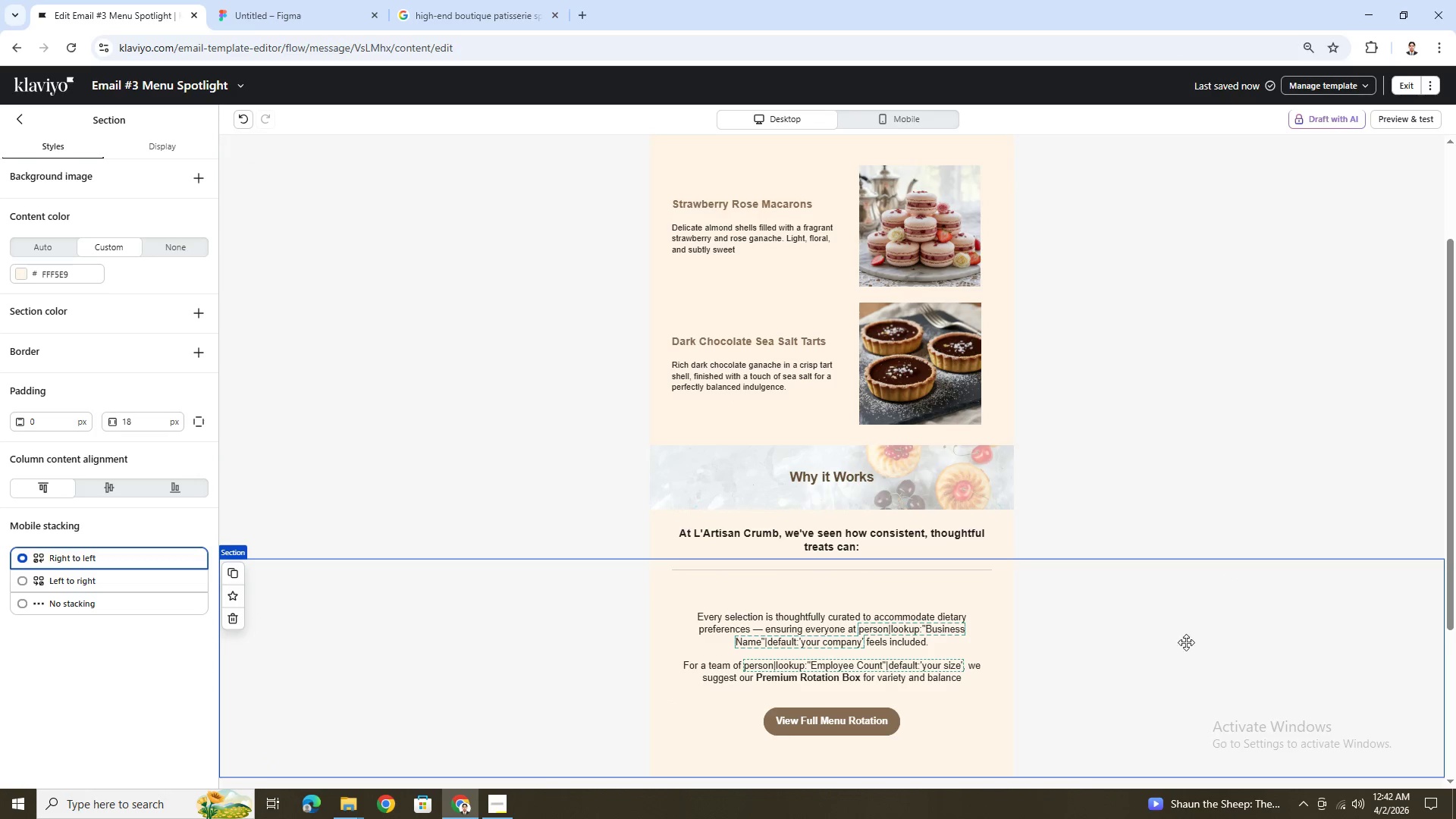 
scroll: coordinate [1138, 724], scroll_direction: up, amount: 5.0
 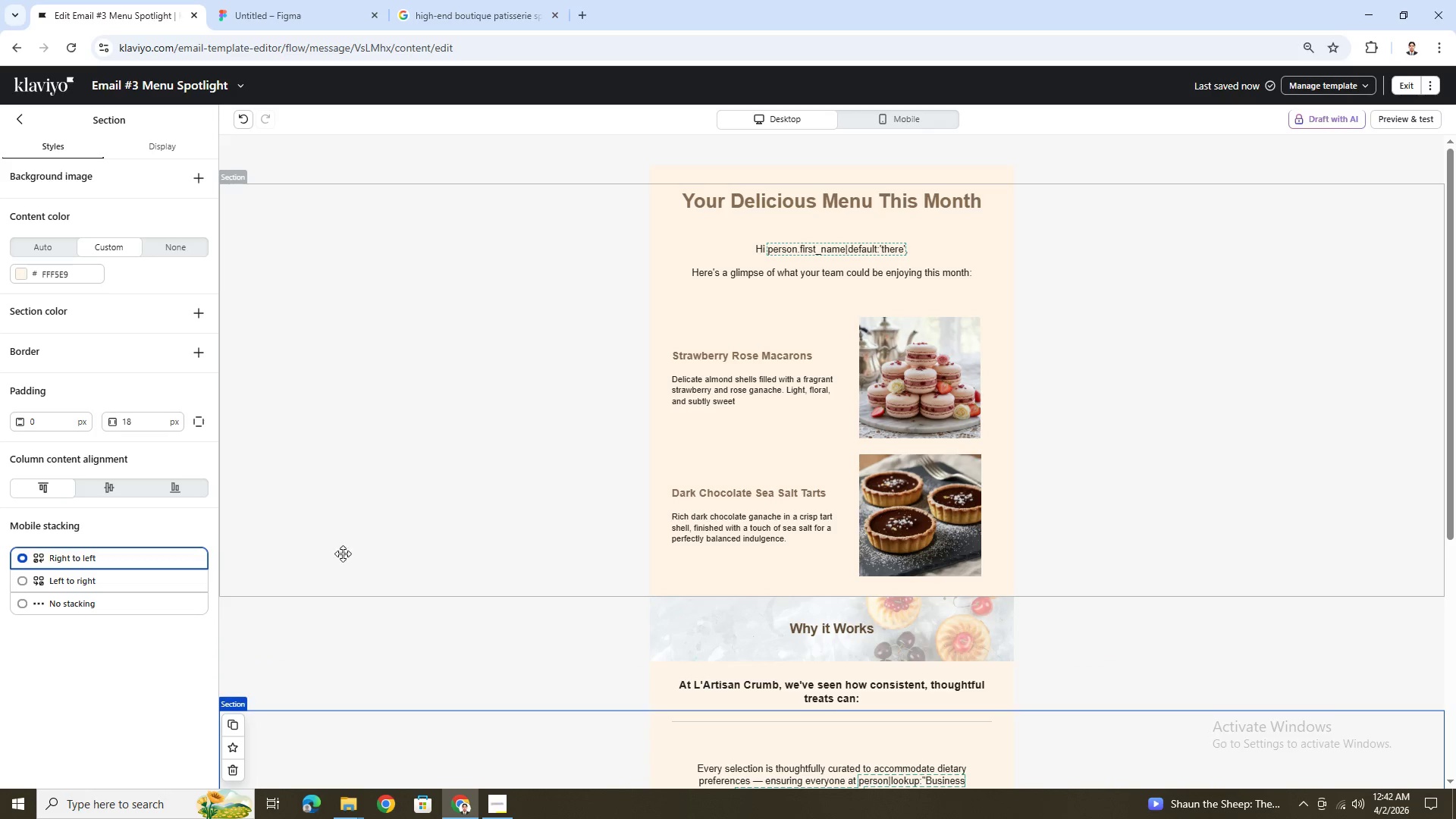 
left_click([421, 535])
 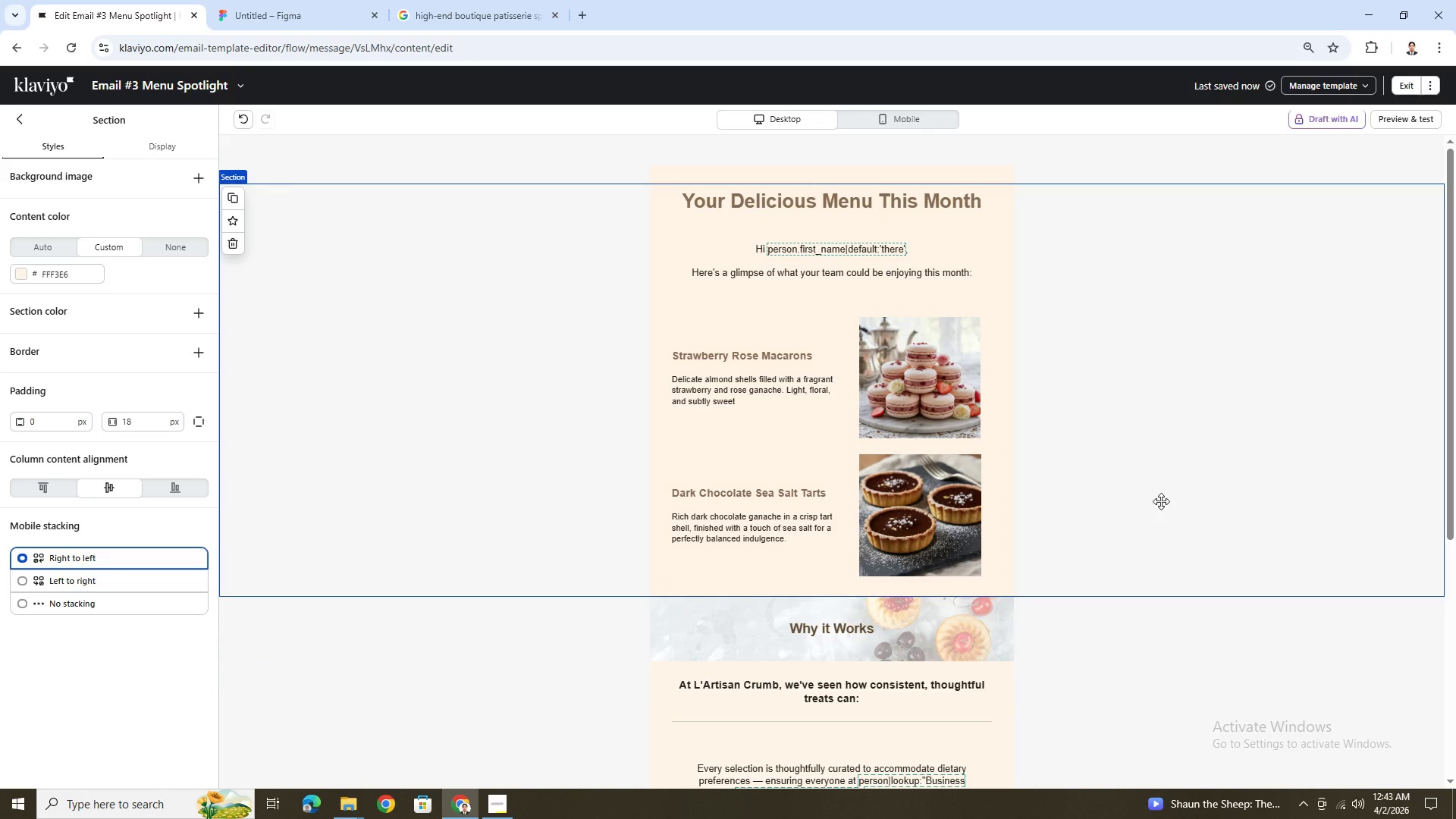 
wait(14.05)
 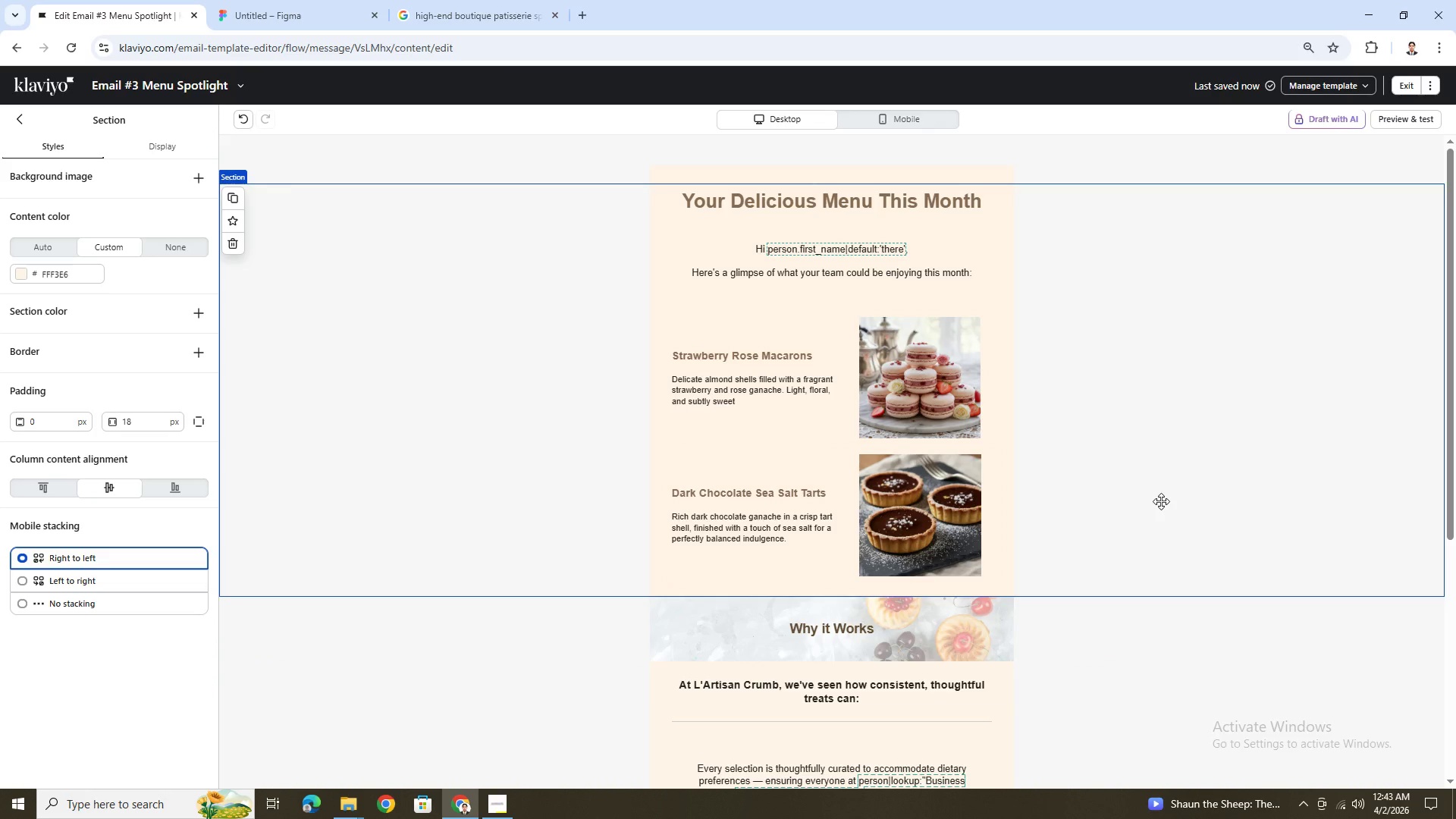 
left_click([723, 366])
 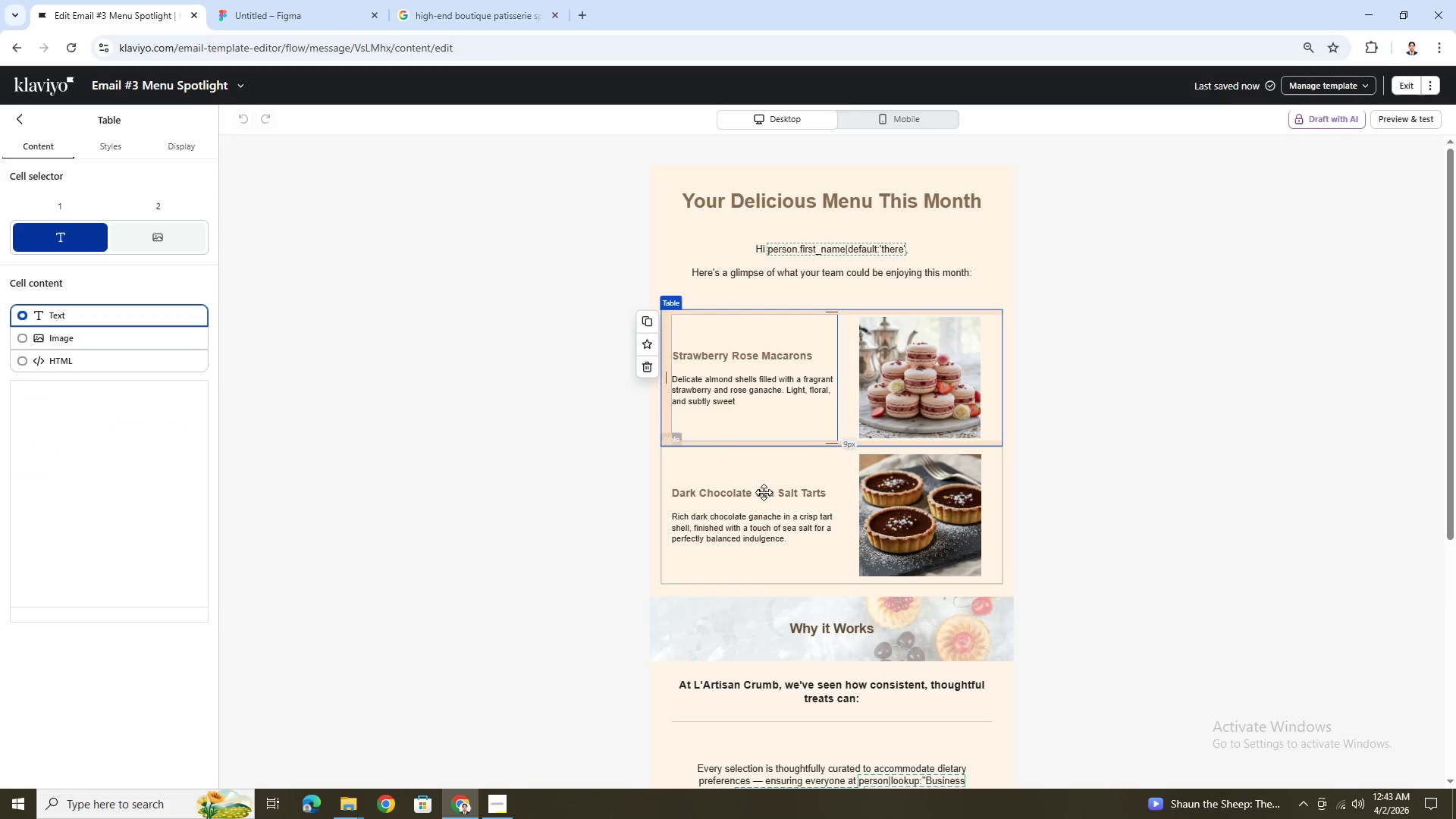 
left_click([765, 494])
 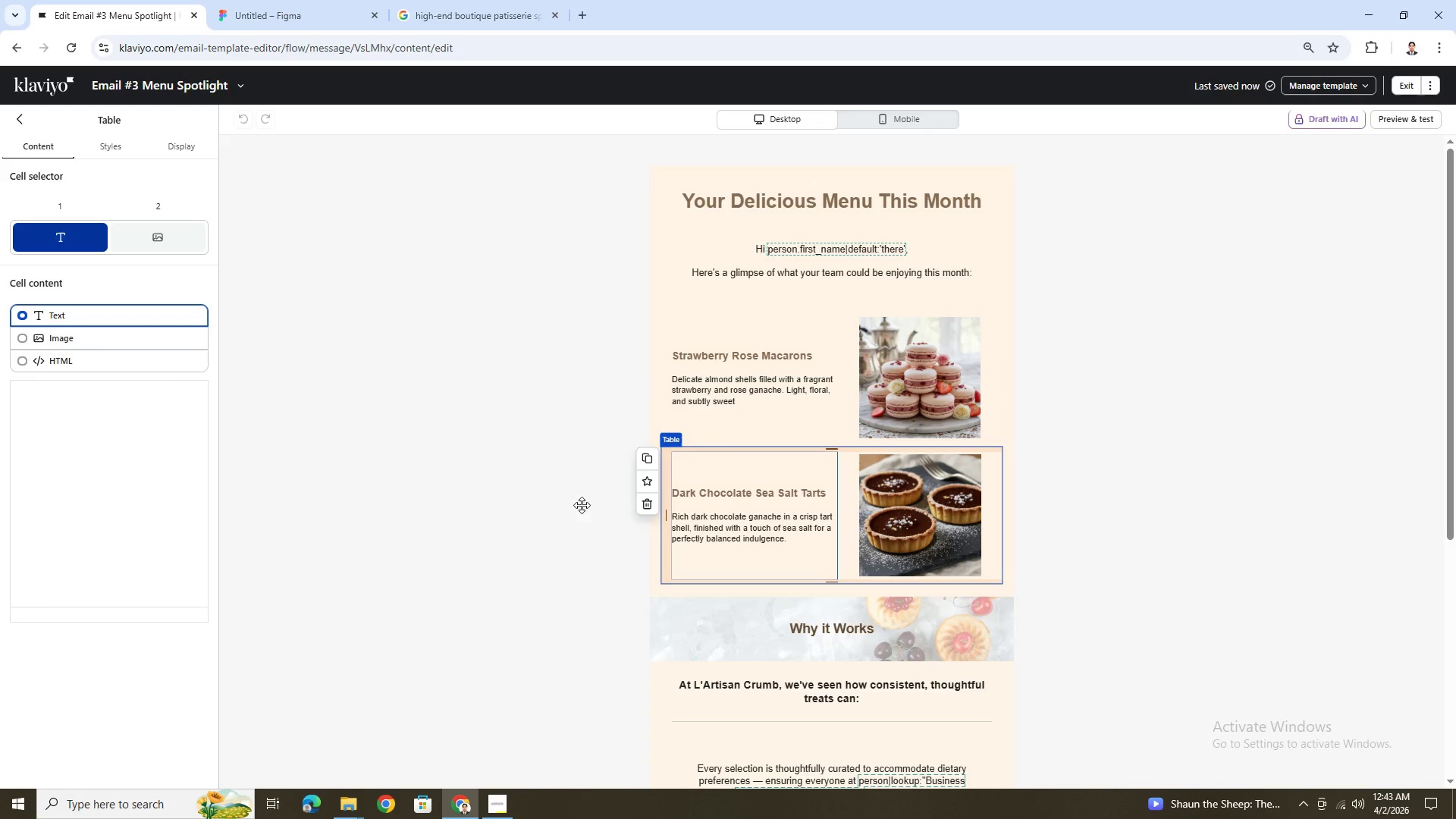 
left_click([564, 500])
 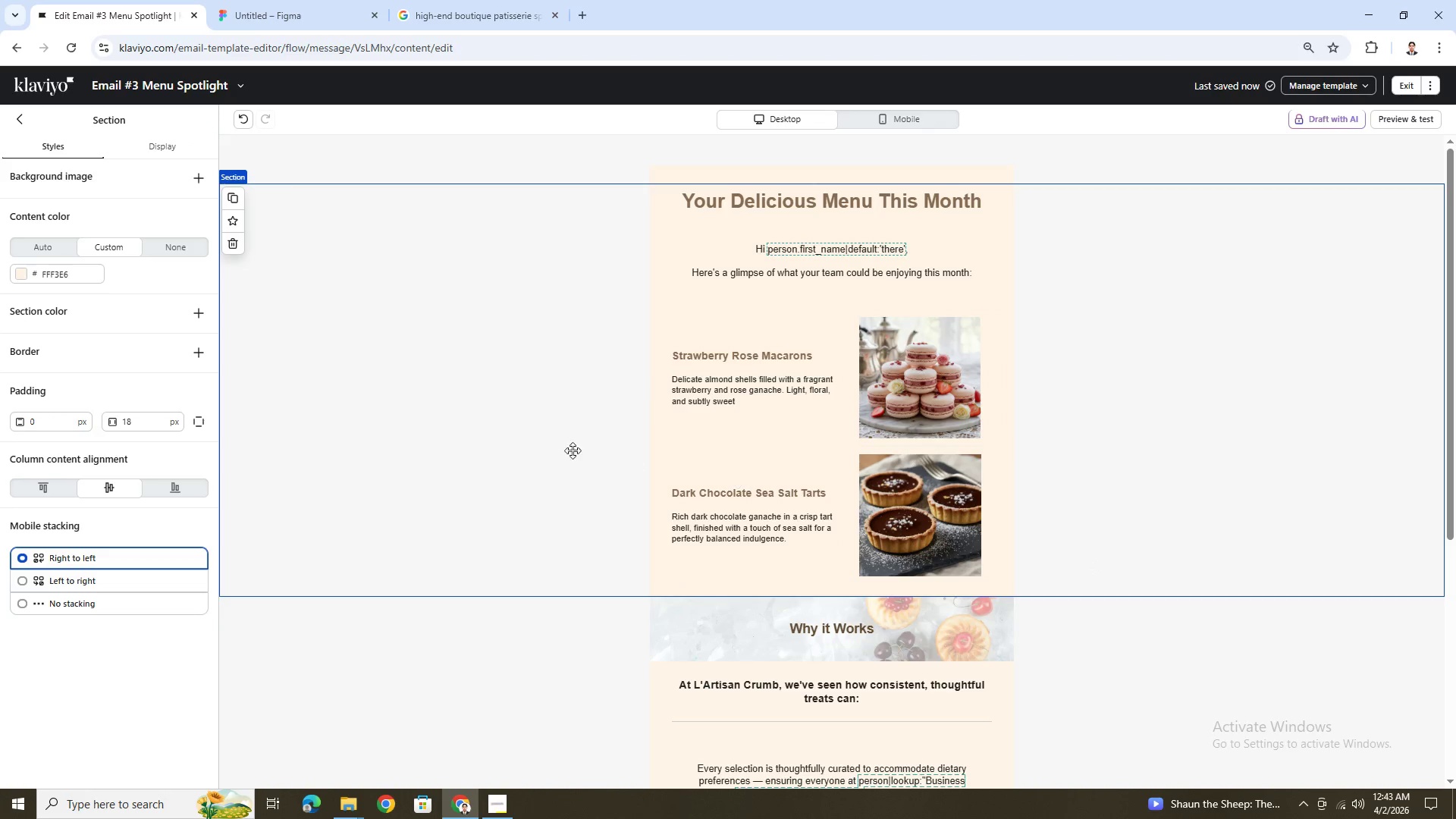 
wait(6.09)
 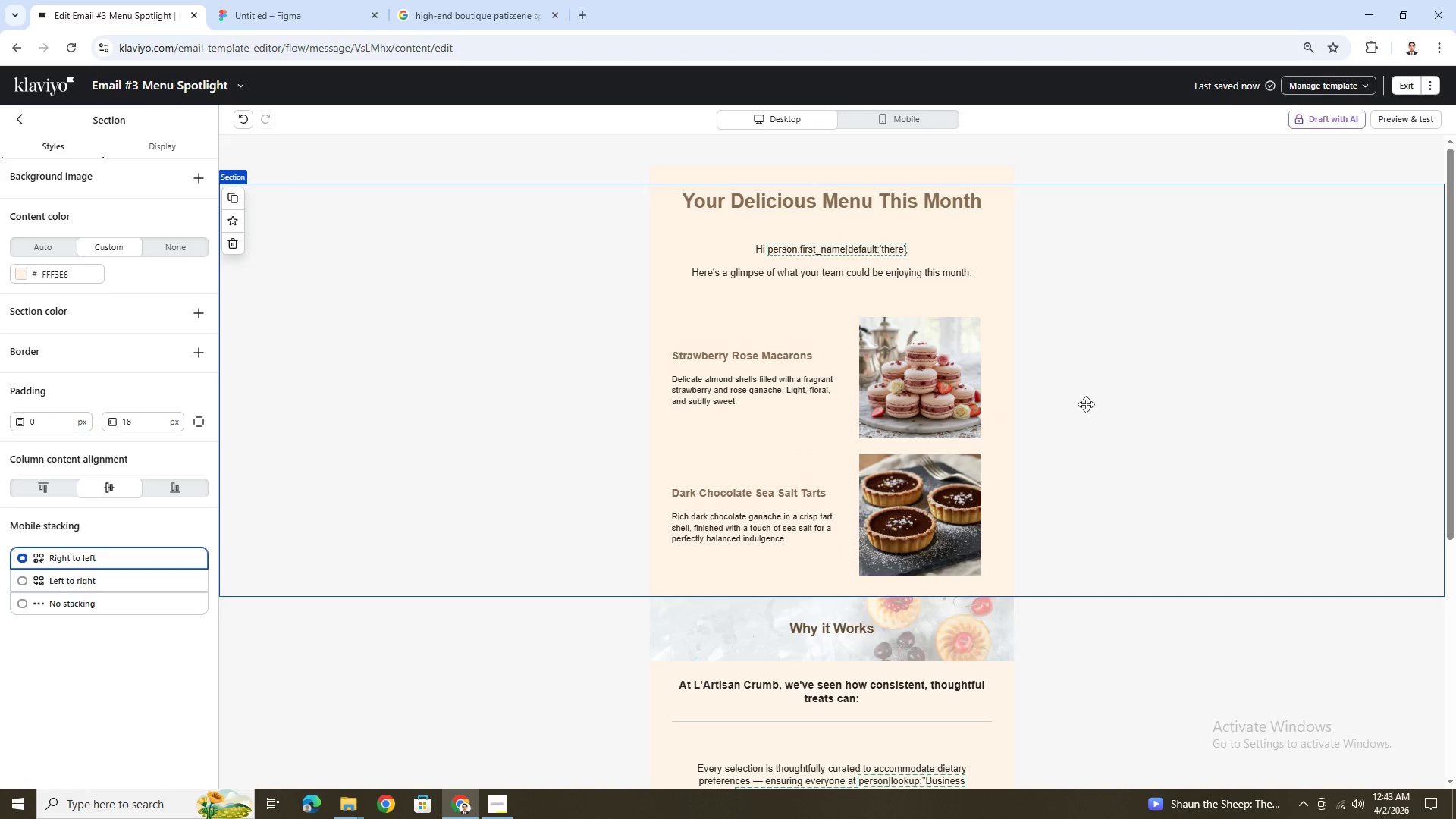 
left_click([793, 528])
 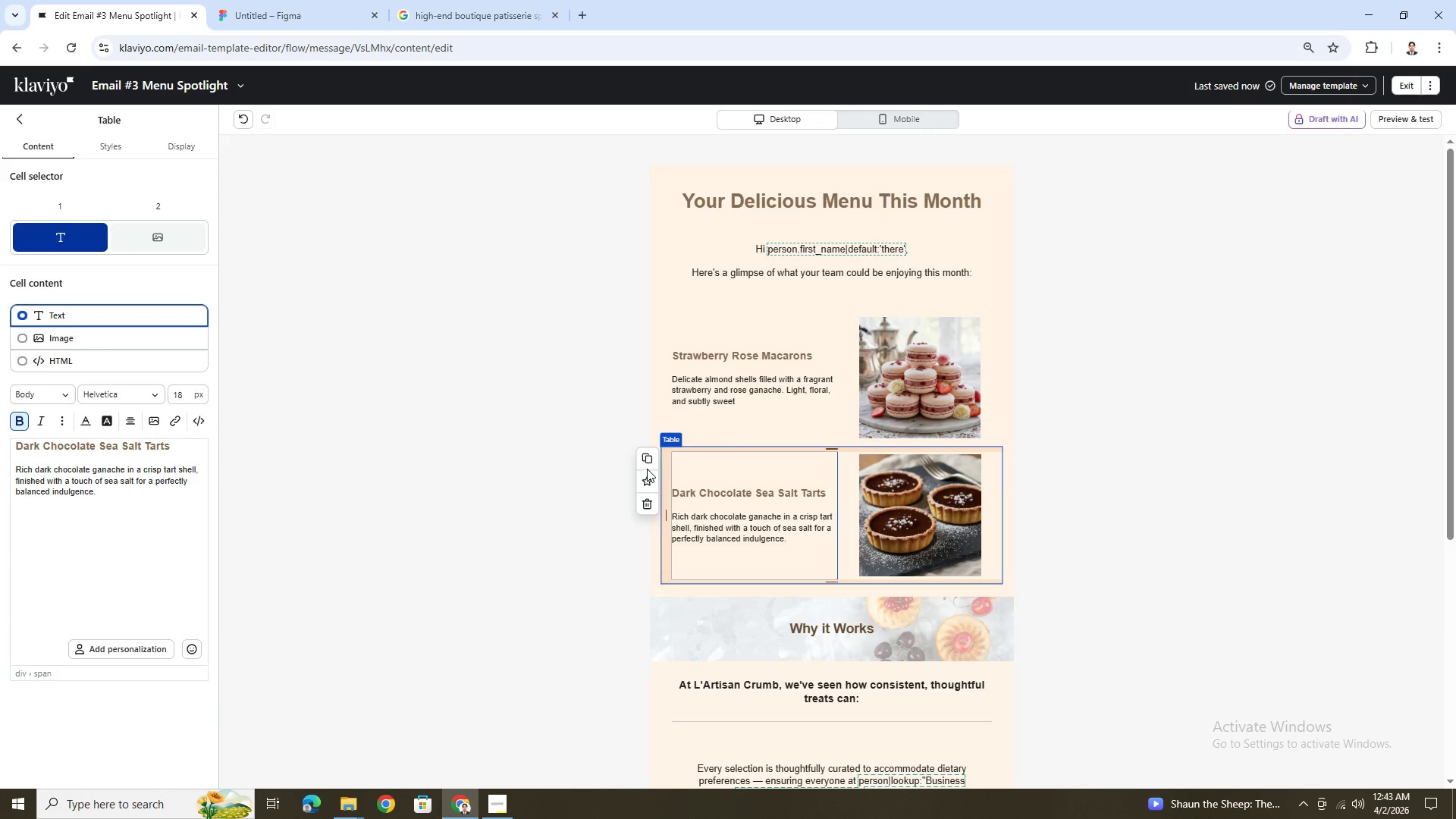 
left_click([648, 457])
 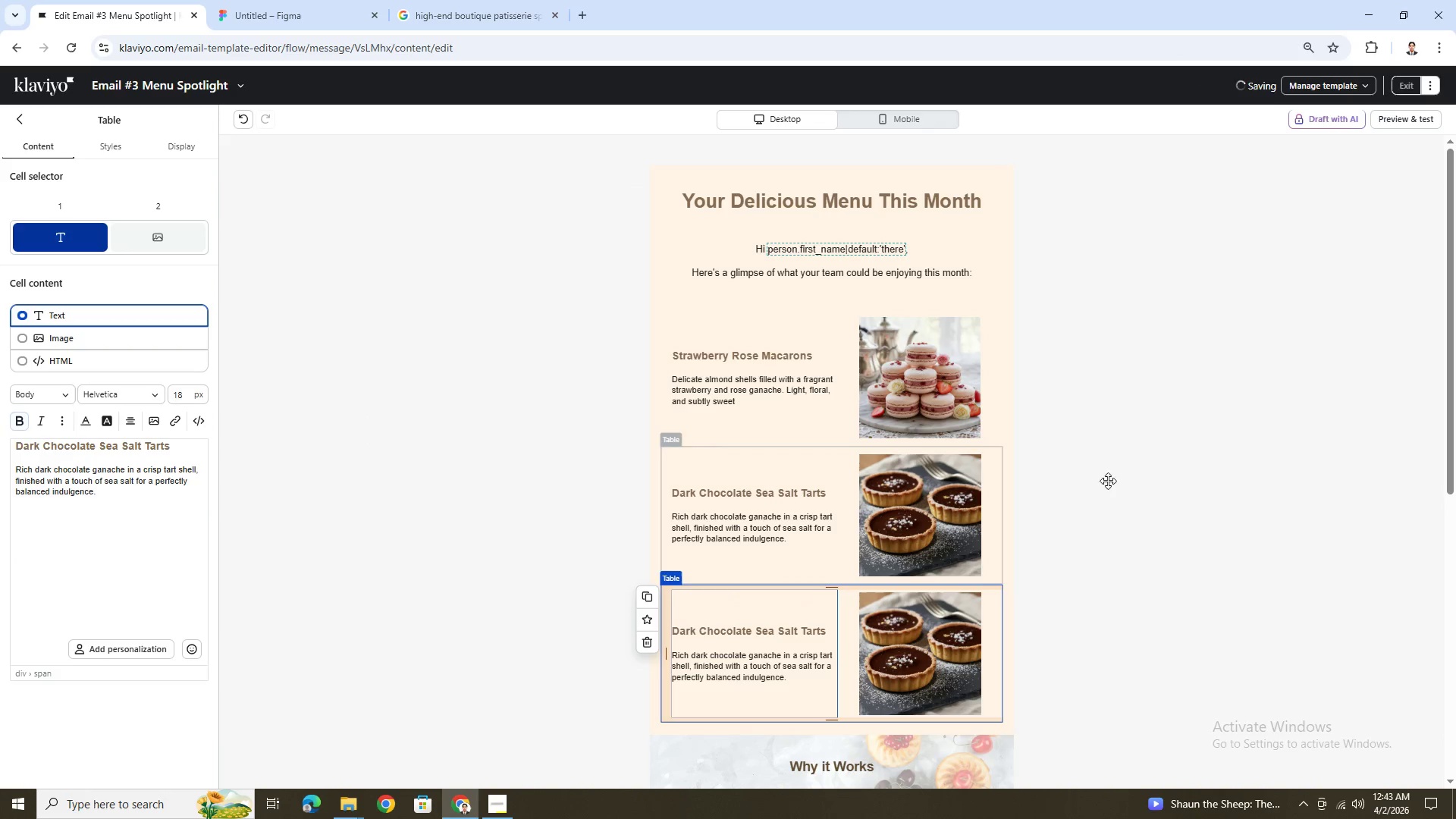 
scroll: coordinate [1125, 482], scroll_direction: down, amount: 2.0
 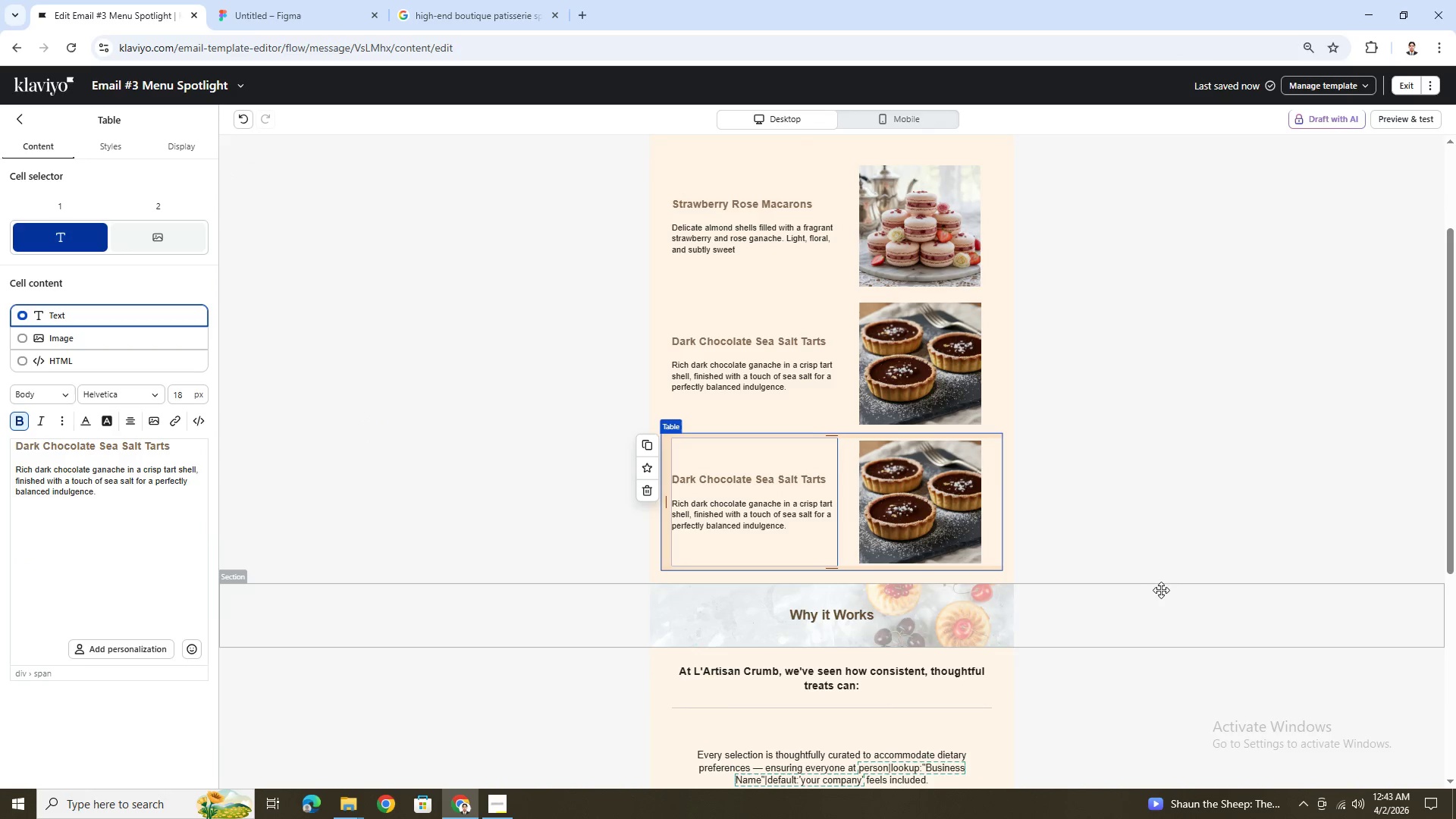 
left_click([1162, 592])
 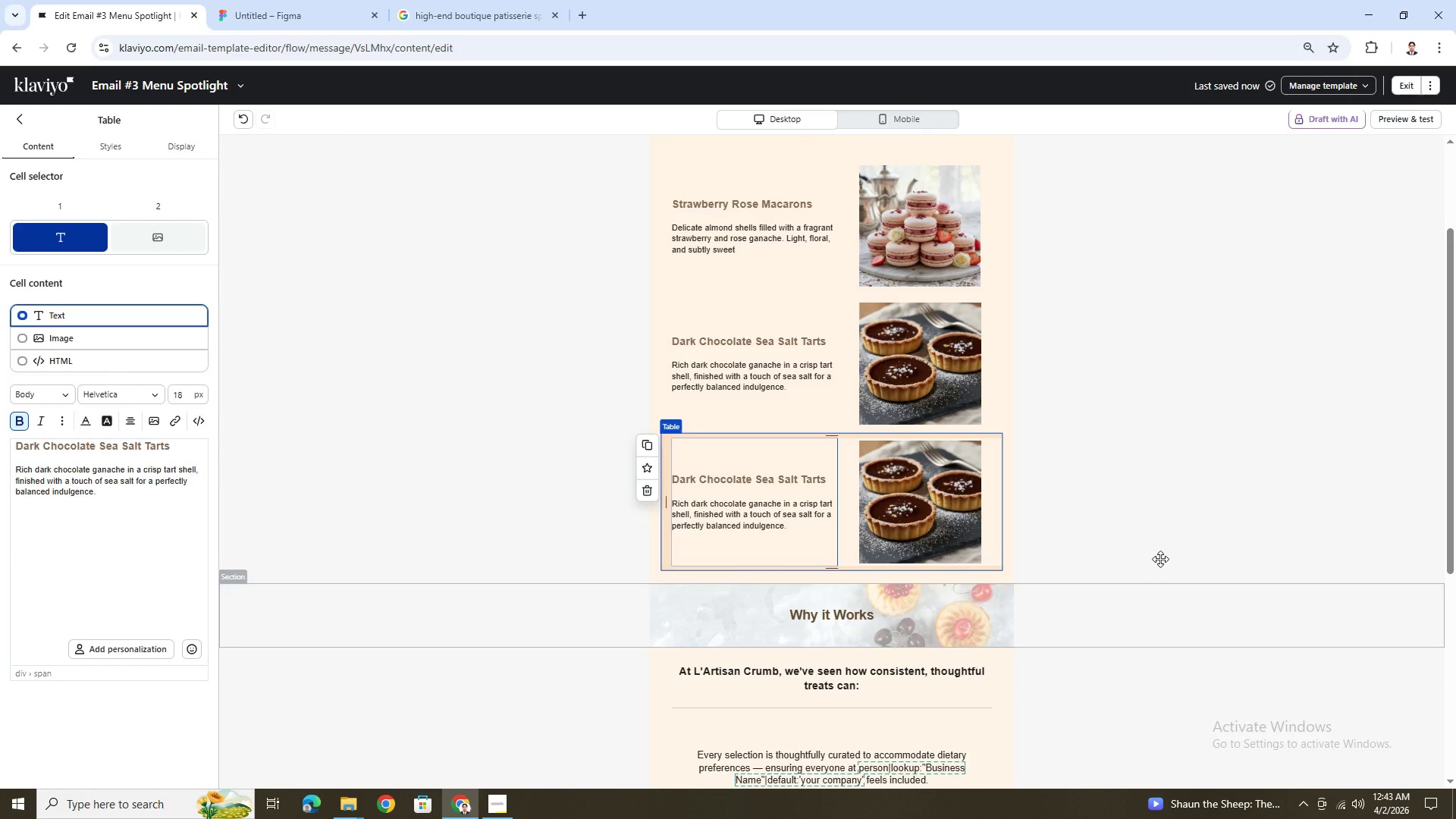 
scroll: coordinate [1160, 559], scroll_direction: up, amount: 4.0
 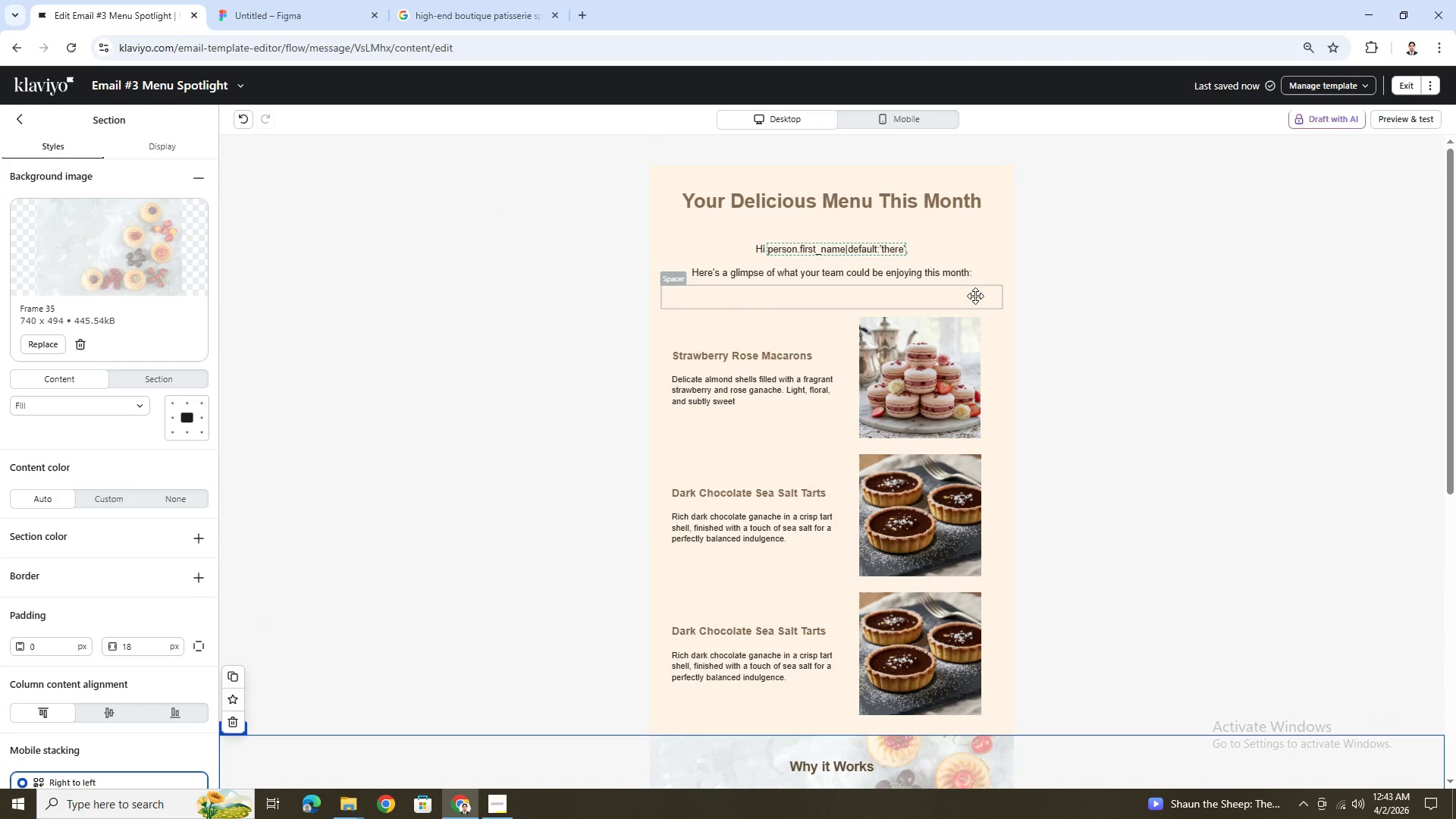 
hold_key(key=ControlLeft, duration=0.39)
scroll: coordinate [1087, 463], scroll_direction: up, amount: 3.0
 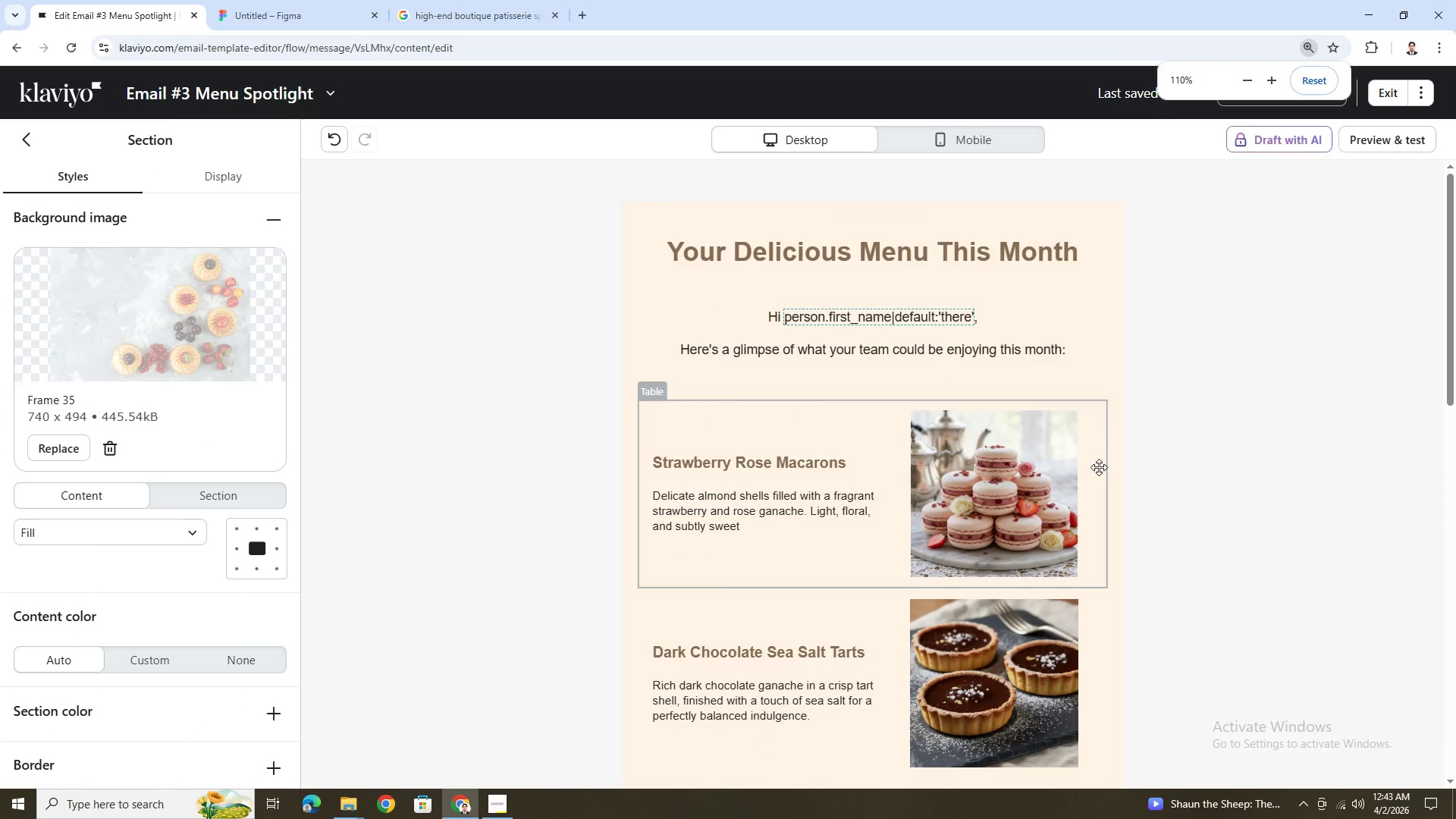 
hold_key(key=ControlLeft, duration=0.44)
scroll: coordinate [1110, 467], scroll_direction: down, amount: 2.0
 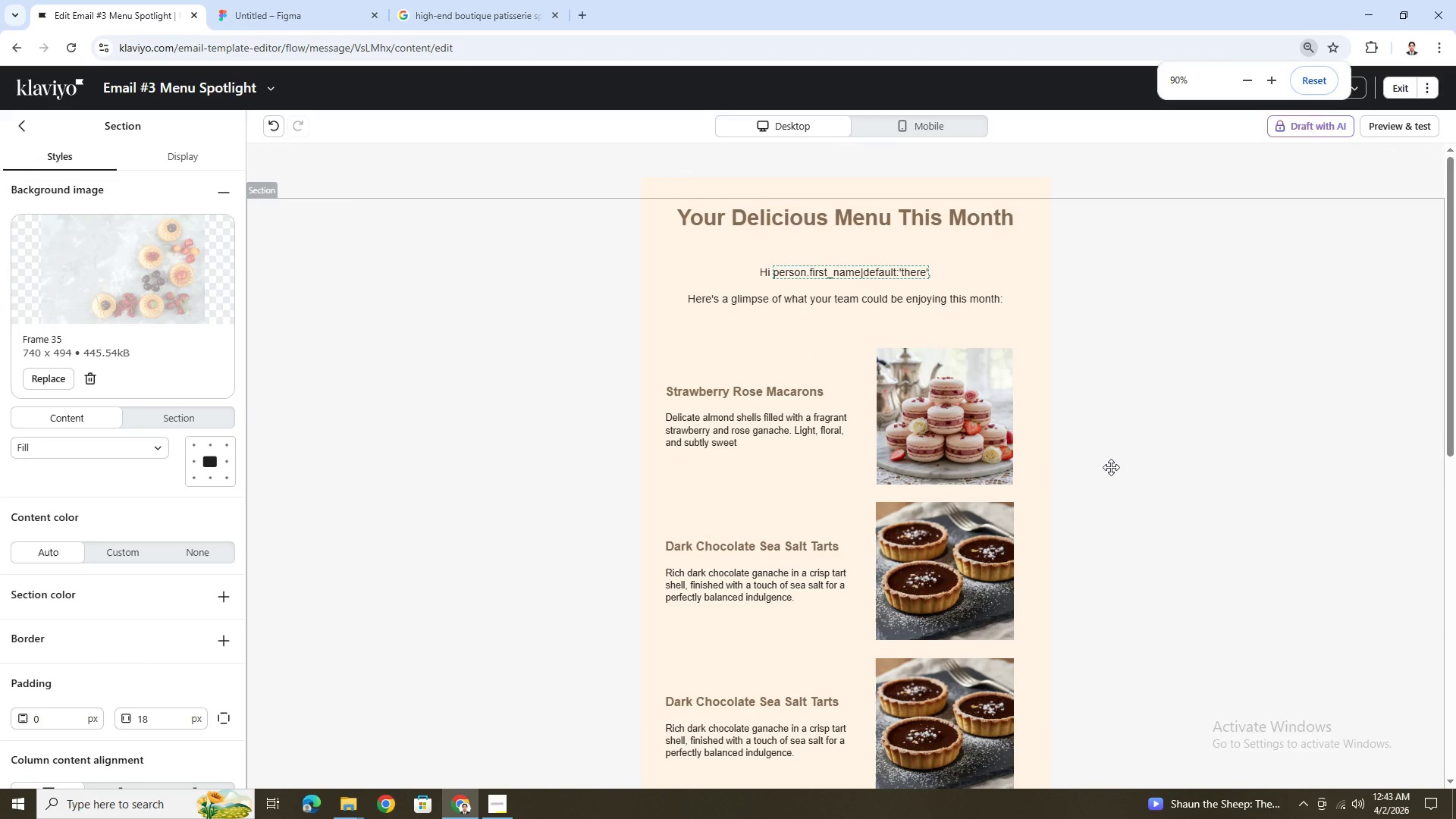 
hold_key(key=ControlLeft, duration=0.38)
 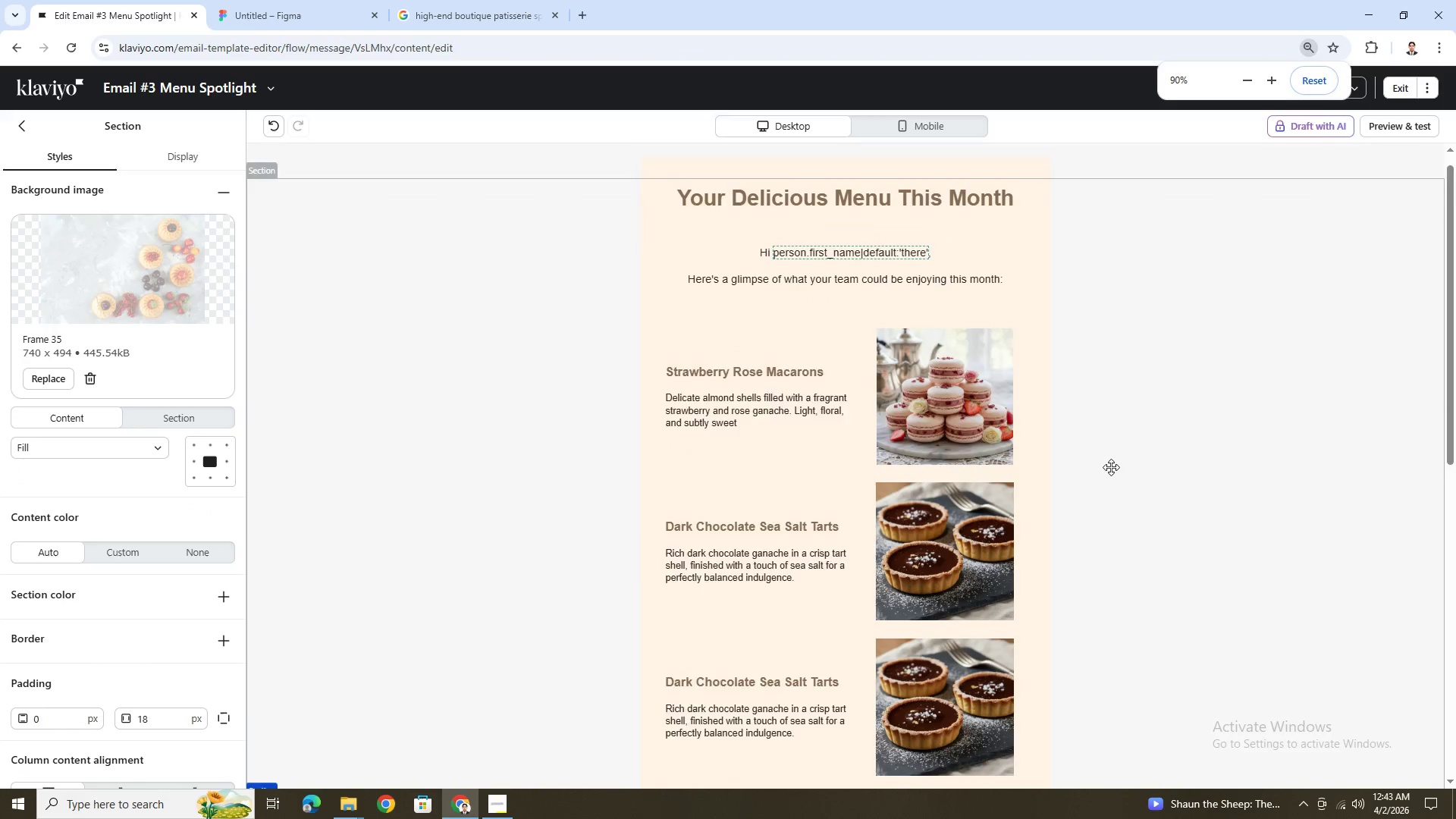 
scroll: coordinate [1111, 467], scroll_direction: down, amount: 3.0
 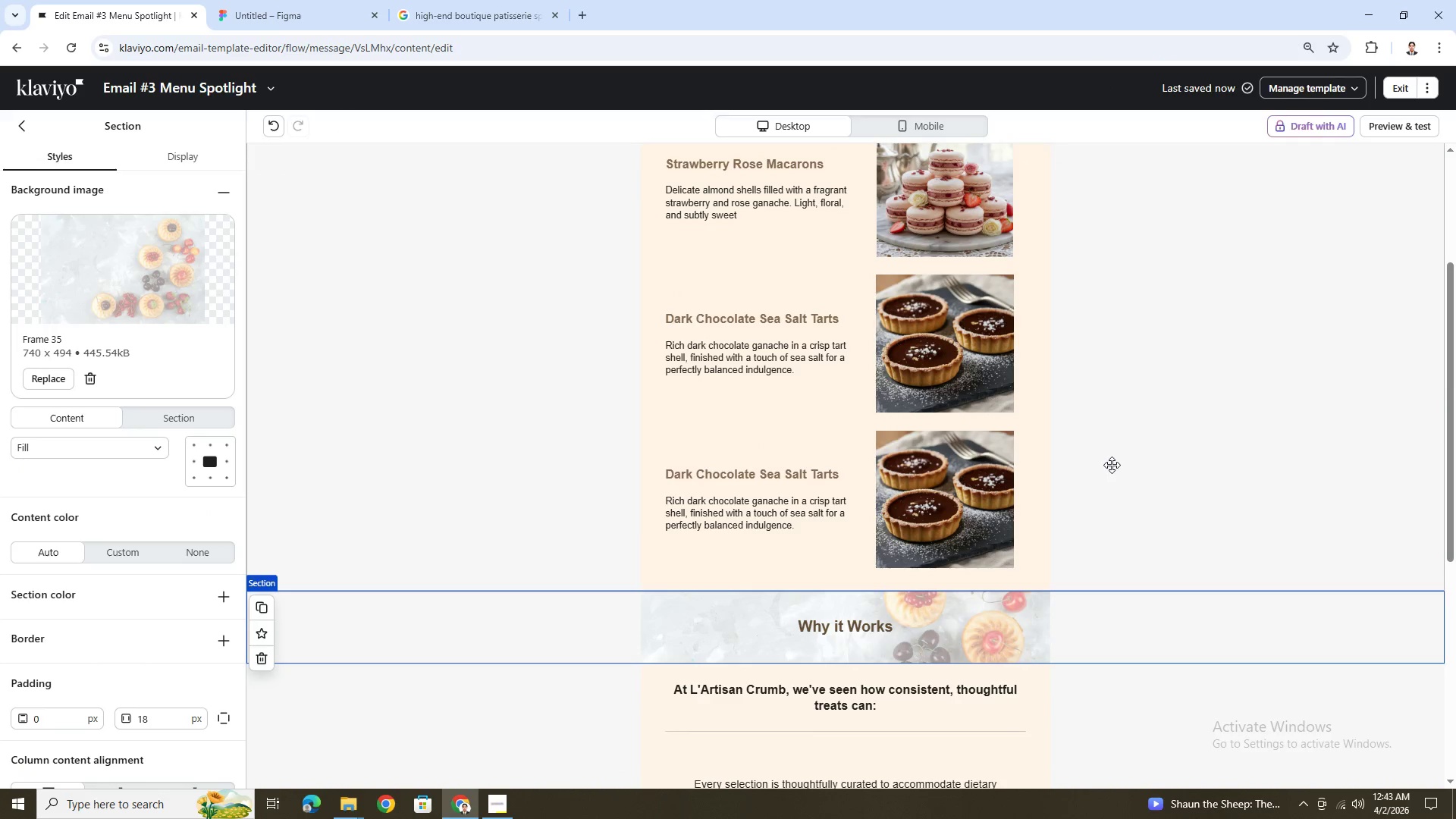 
scroll: coordinate [1109, 460], scroll_direction: up, amount: 4.0
 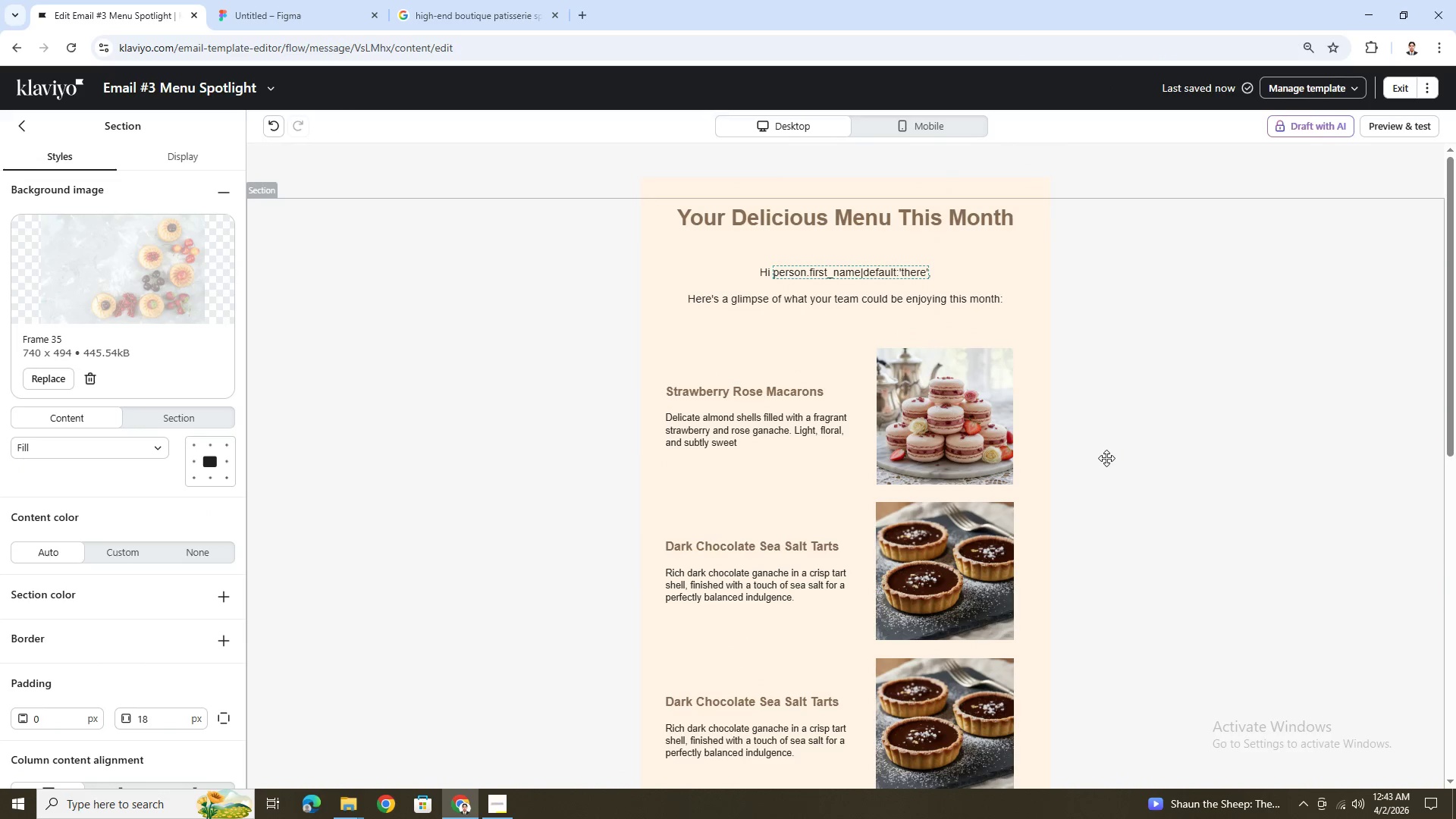 
scroll: coordinate [1106, 458], scroll_direction: down, amount: 4.0
 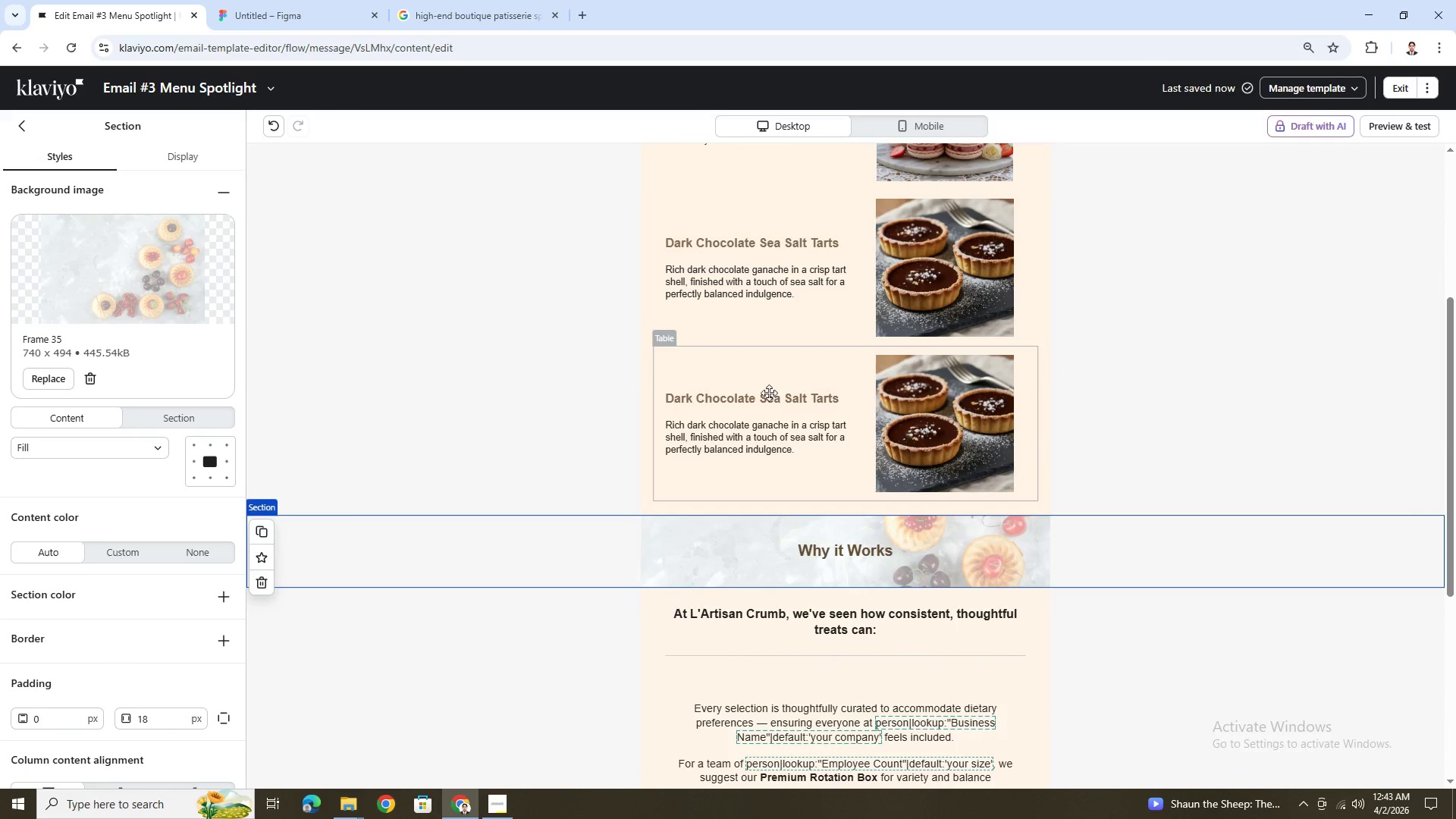 
left_click([759, 392])
 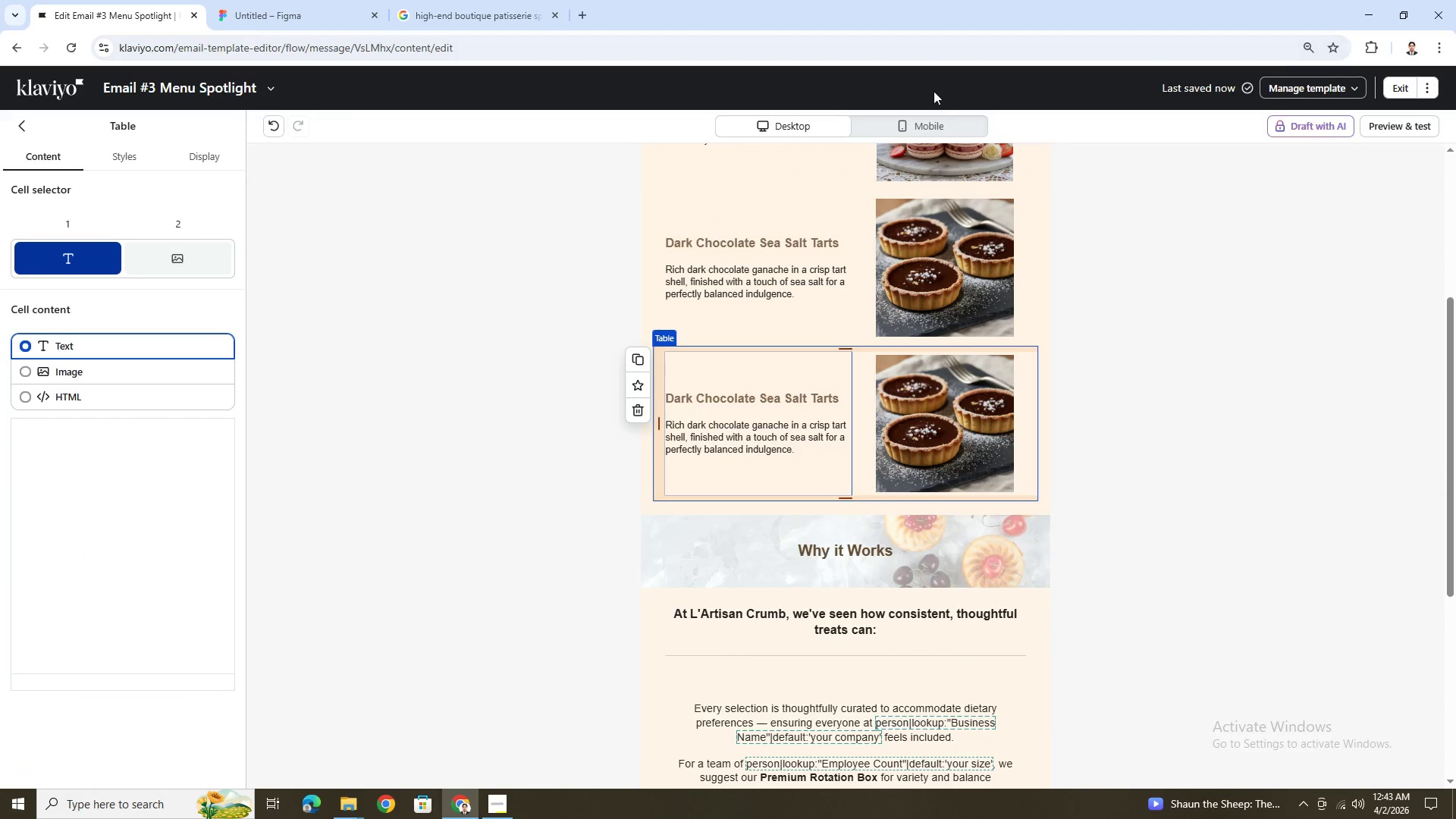 
left_click([942, 122])
 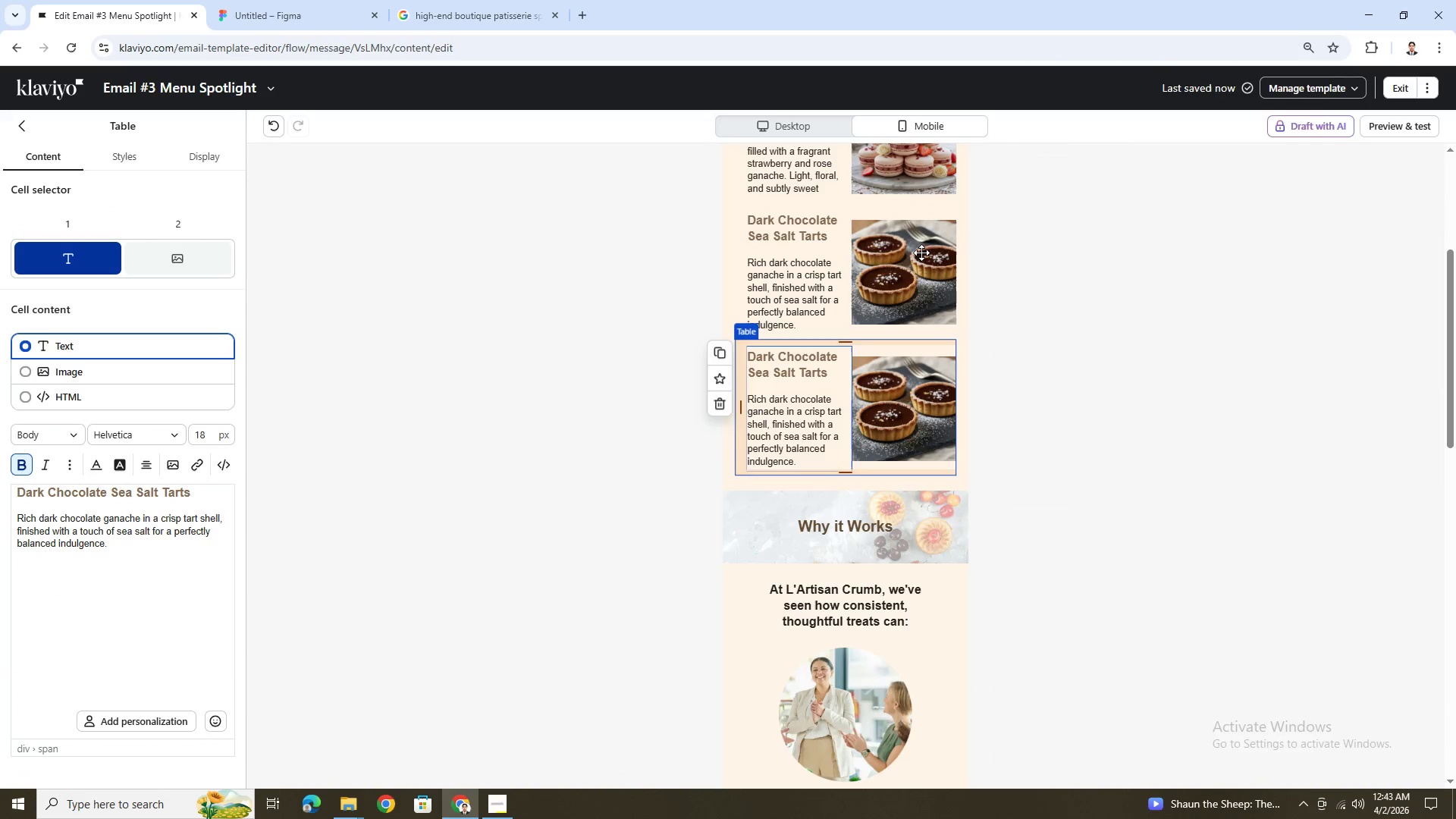 
scroll: coordinate [930, 300], scroll_direction: up, amount: 3.0
 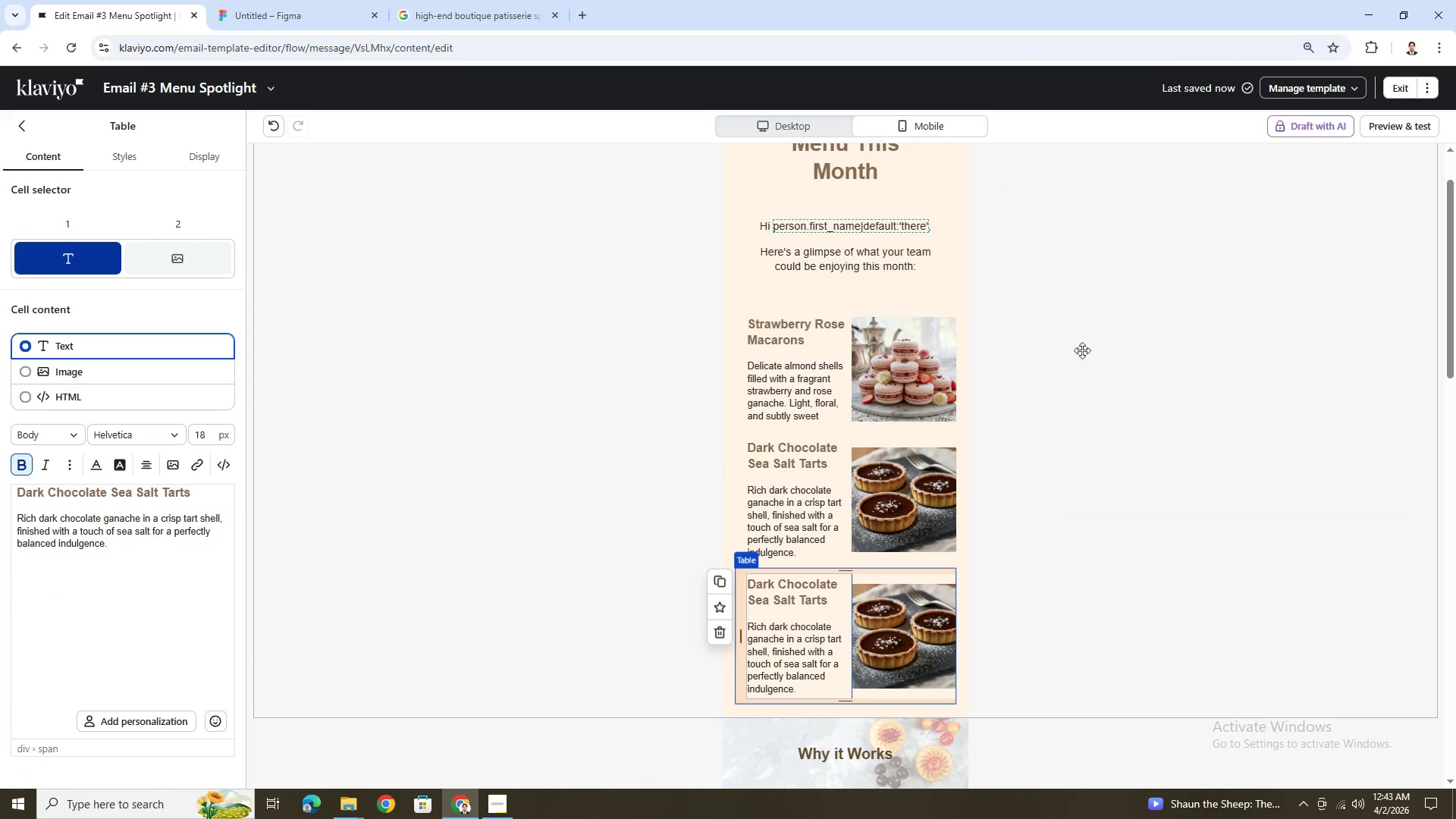 
left_click([1128, 403])
 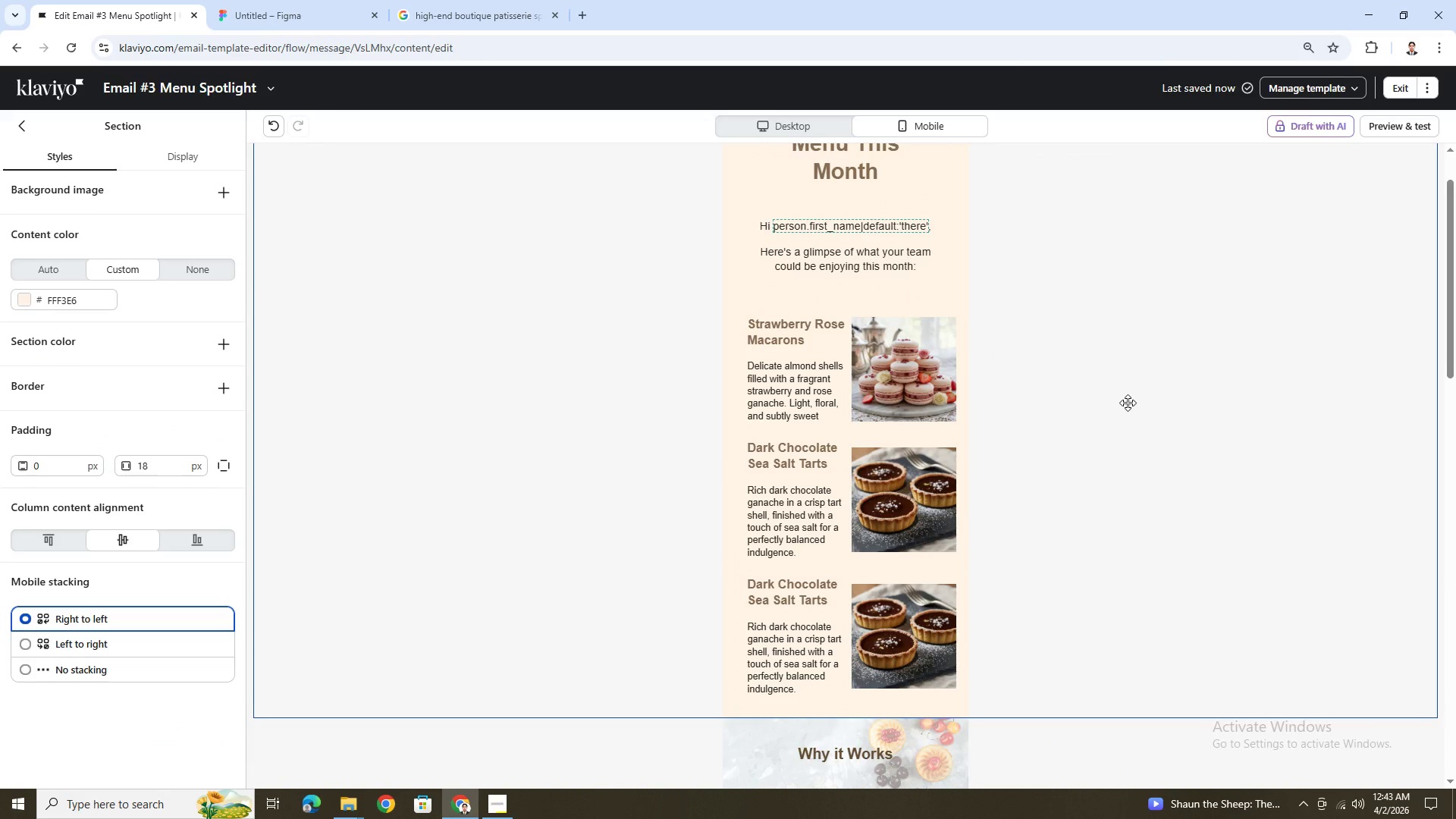 
scroll: coordinate [1128, 403], scroll_direction: down, amount: 2.0
 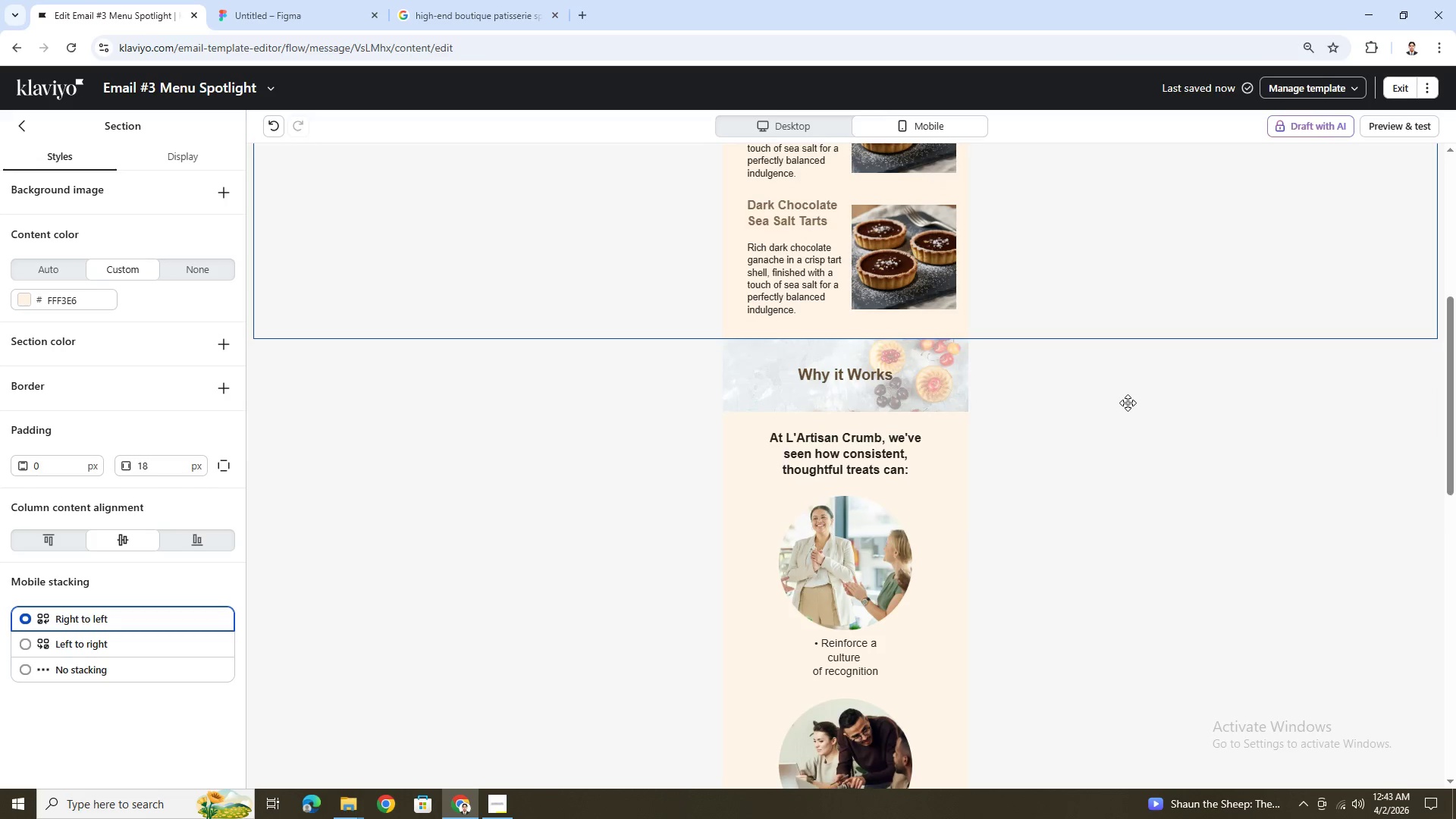 
scroll: coordinate [1128, 403], scroll_direction: up, amount: 6.0
 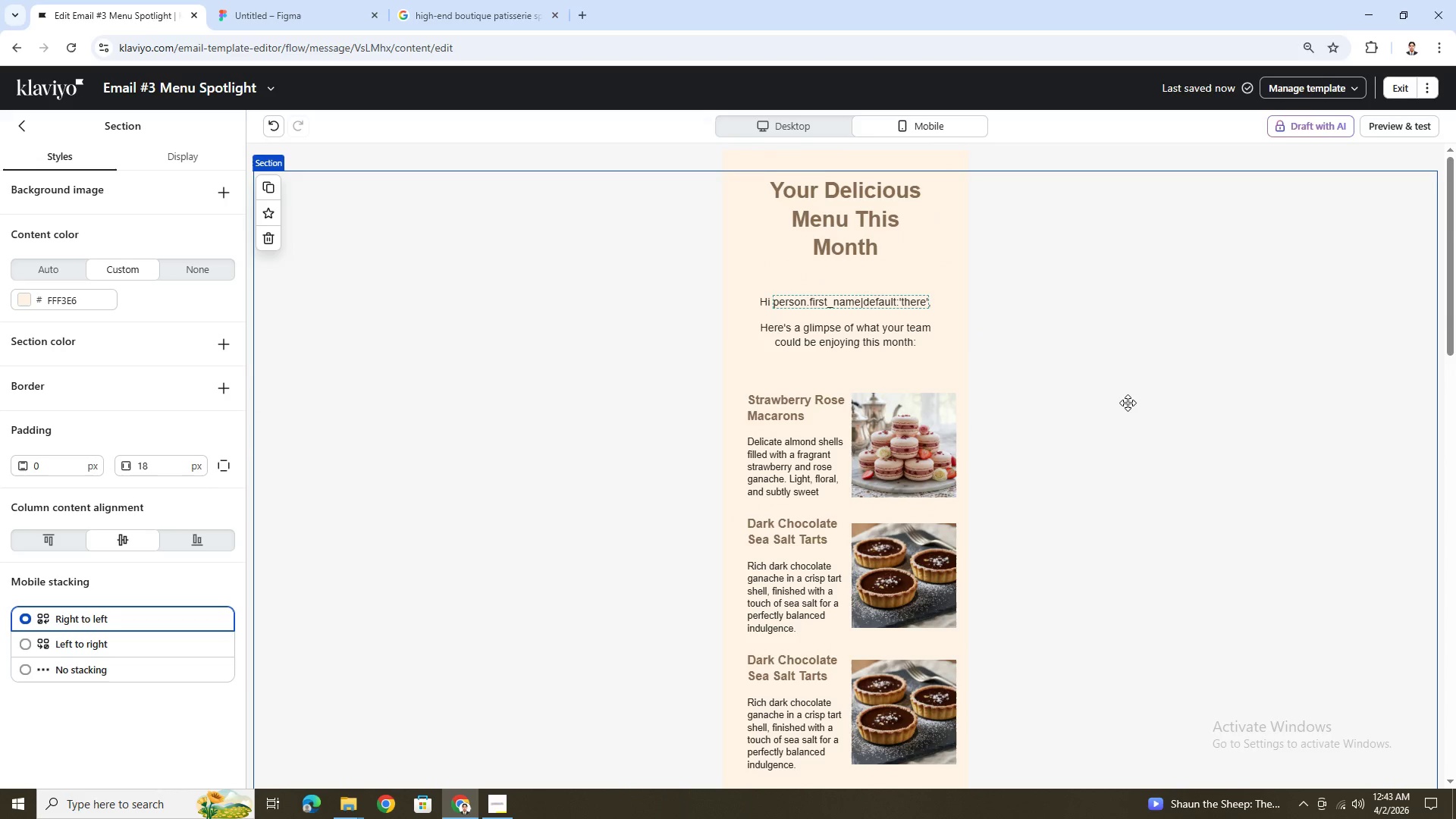 
scroll: coordinate [1128, 403], scroll_direction: down, amount: 6.0
 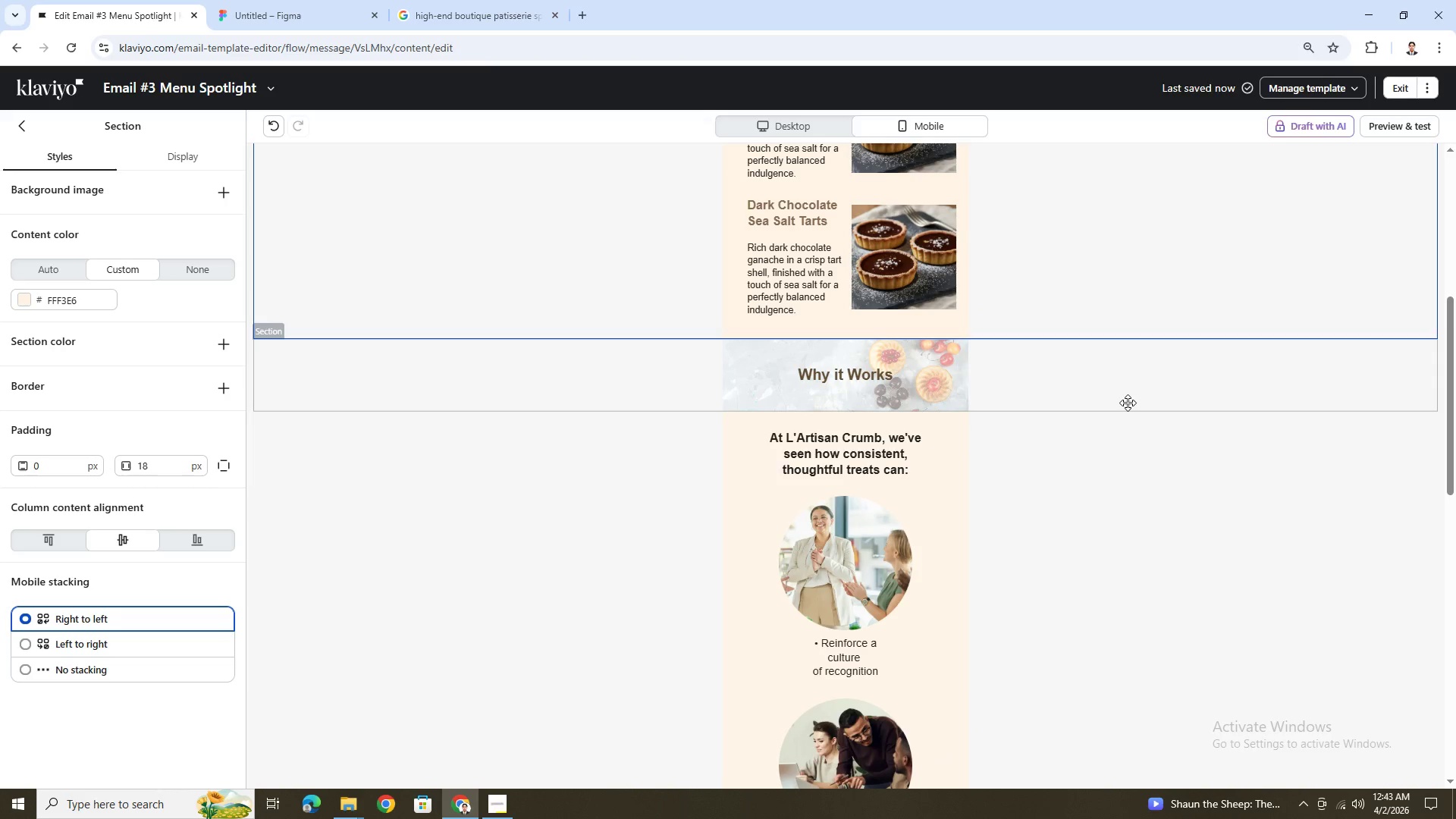 
scroll: coordinate [1128, 403], scroll_direction: up, amount: 5.0
 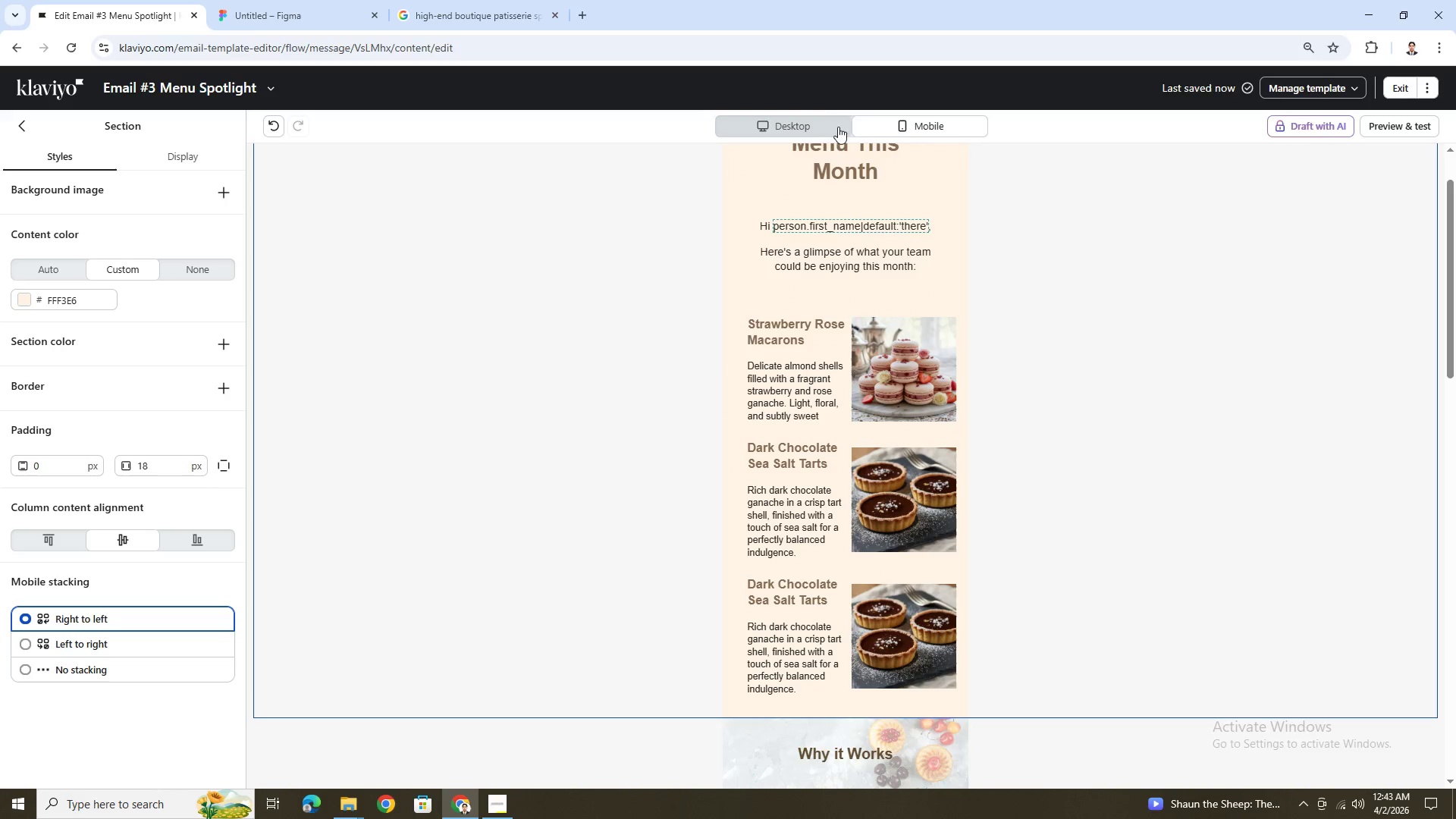 
left_click([821, 124])
 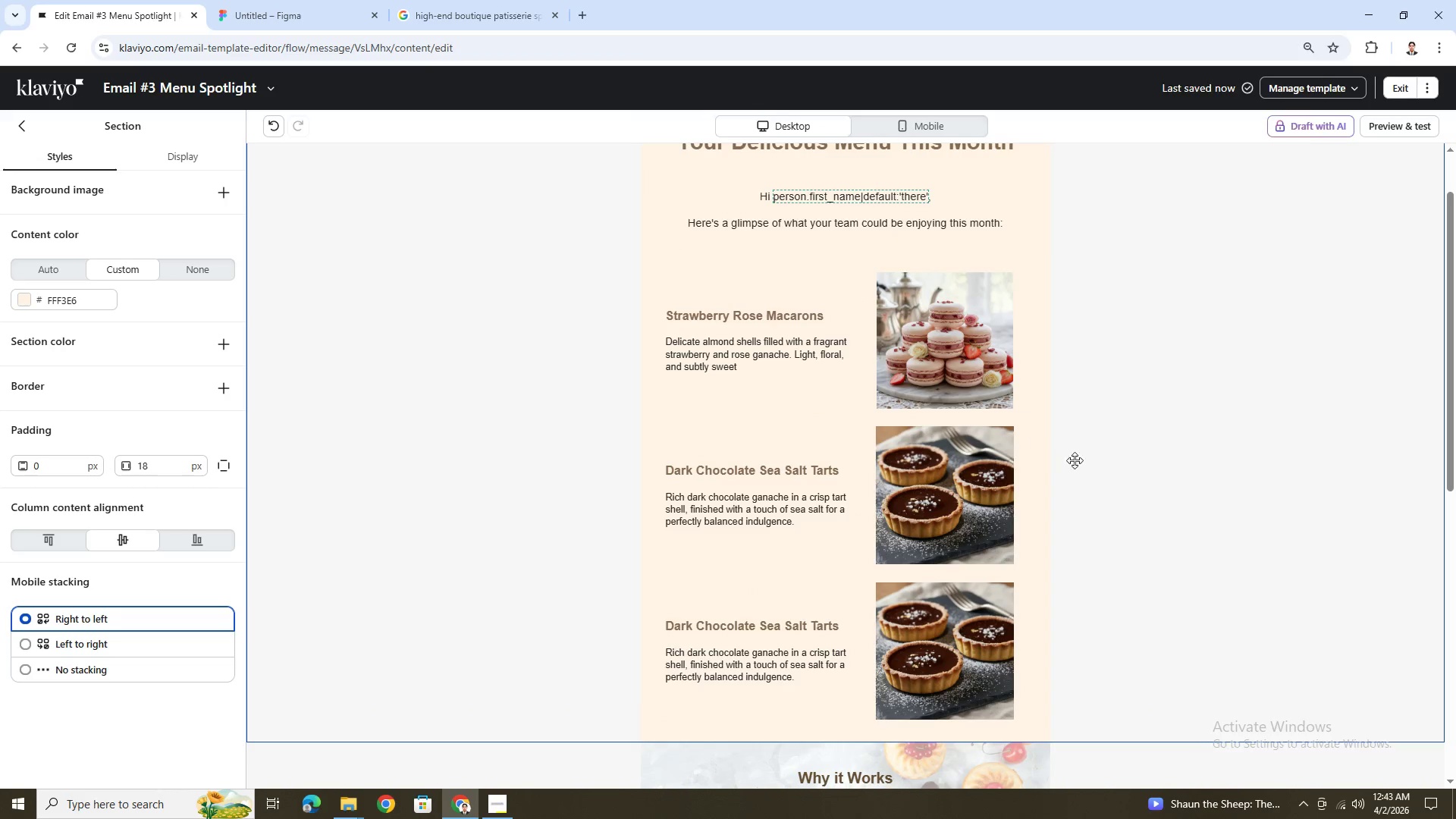 
scroll: coordinate [1087, 461], scroll_direction: down, amount: 1.0
 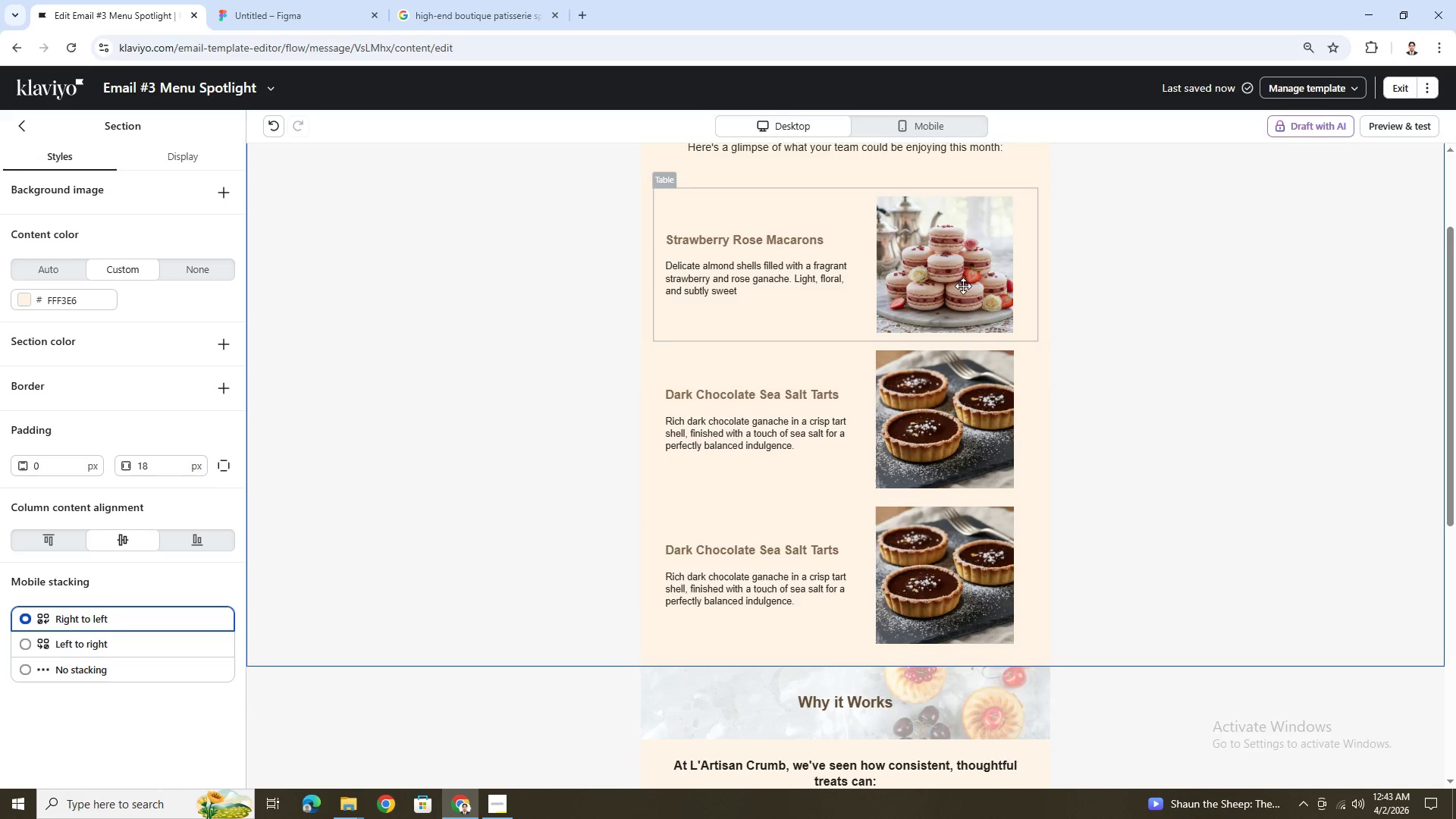 
left_click([949, 271])
 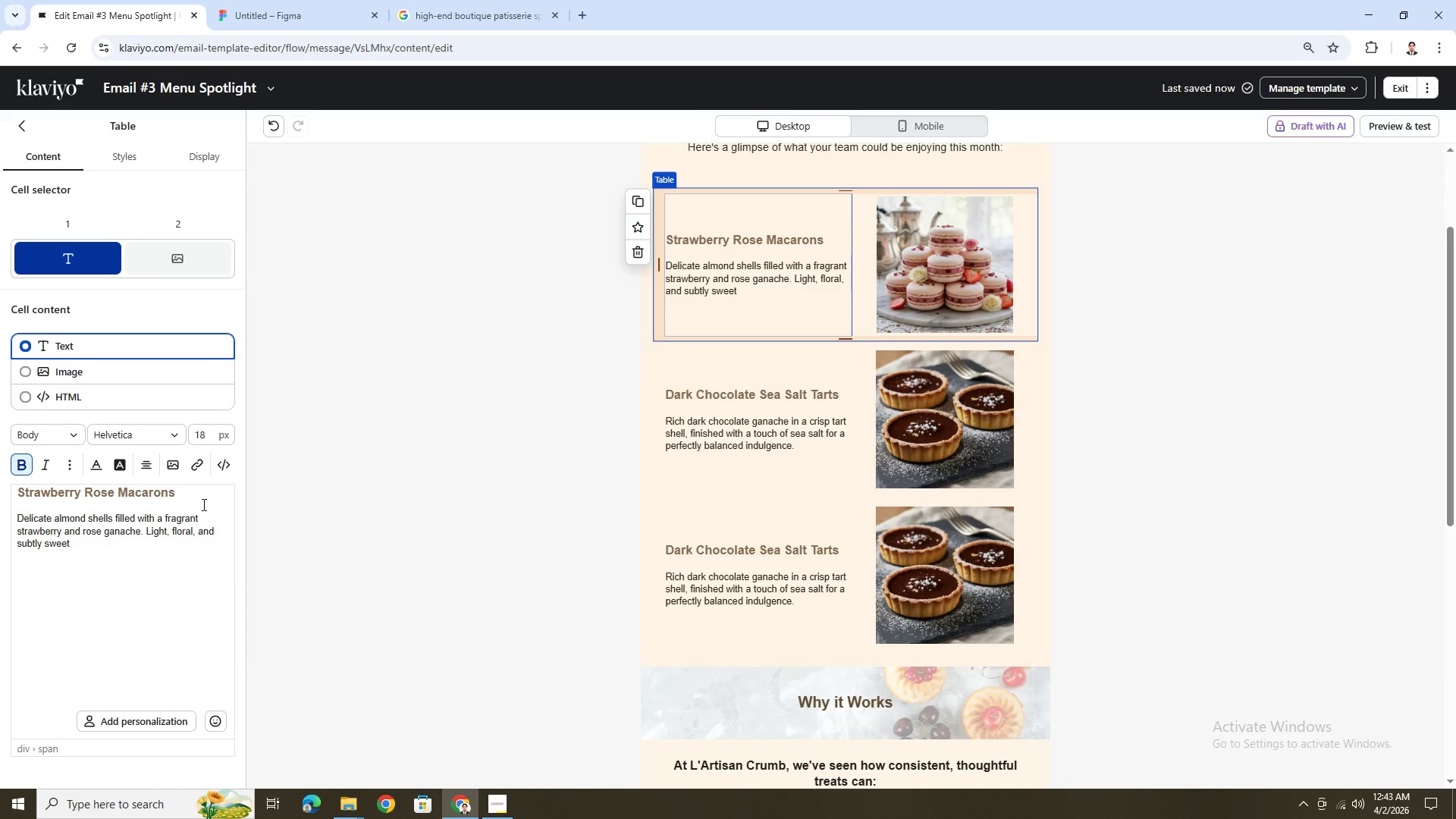 
left_click([151, 261])
 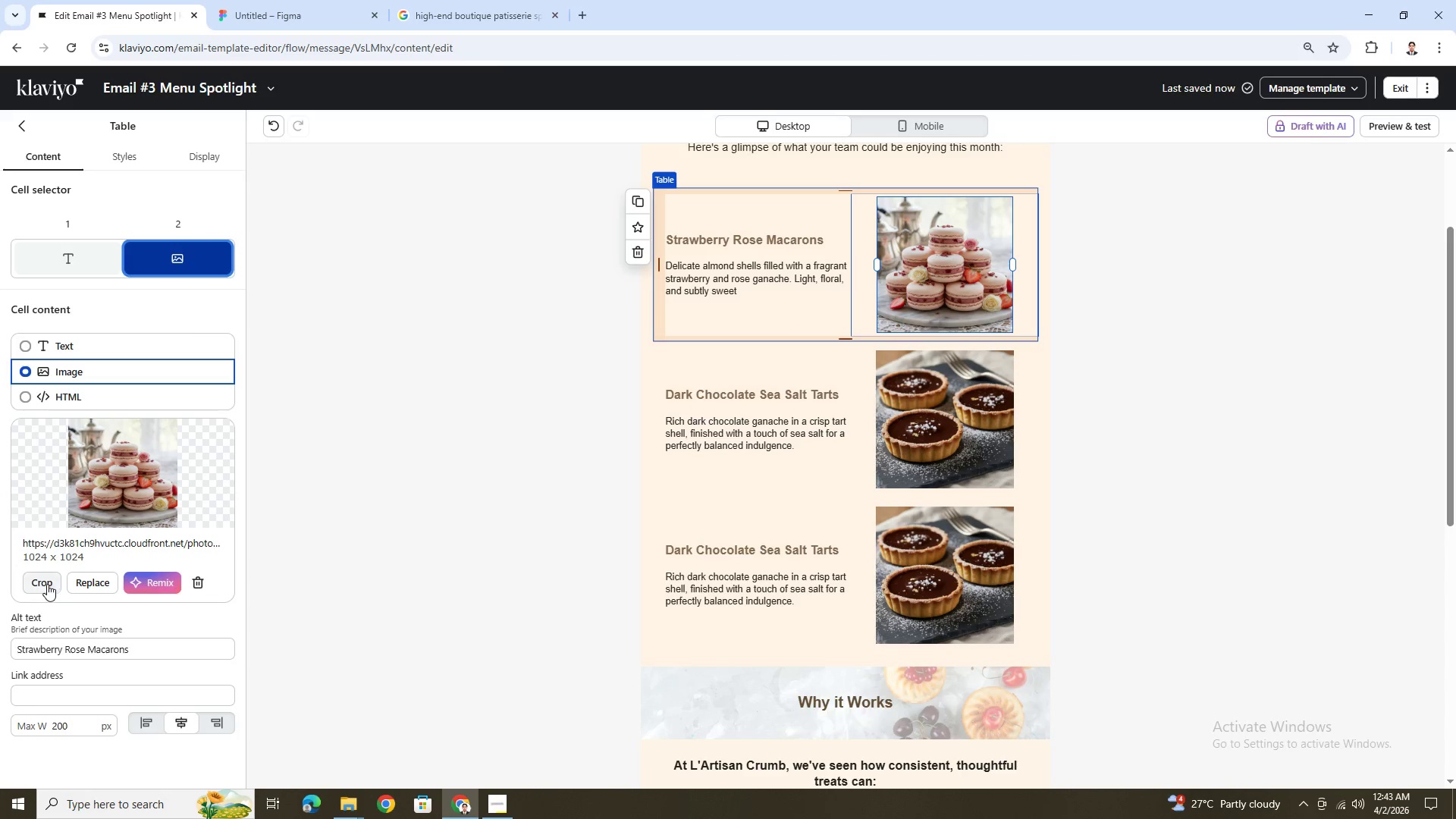 
left_click([45, 579])
 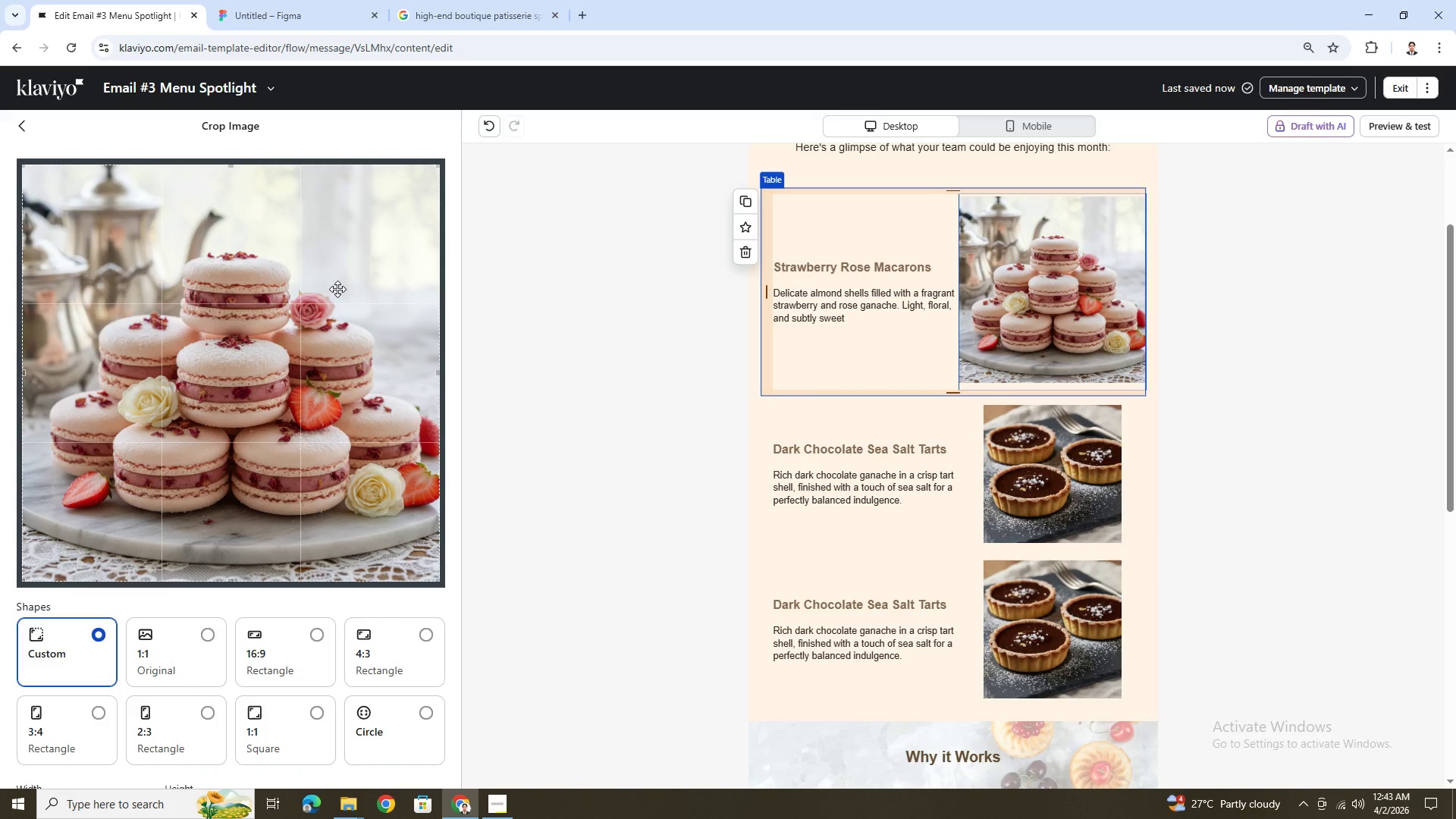 
left_click([18, 123])
 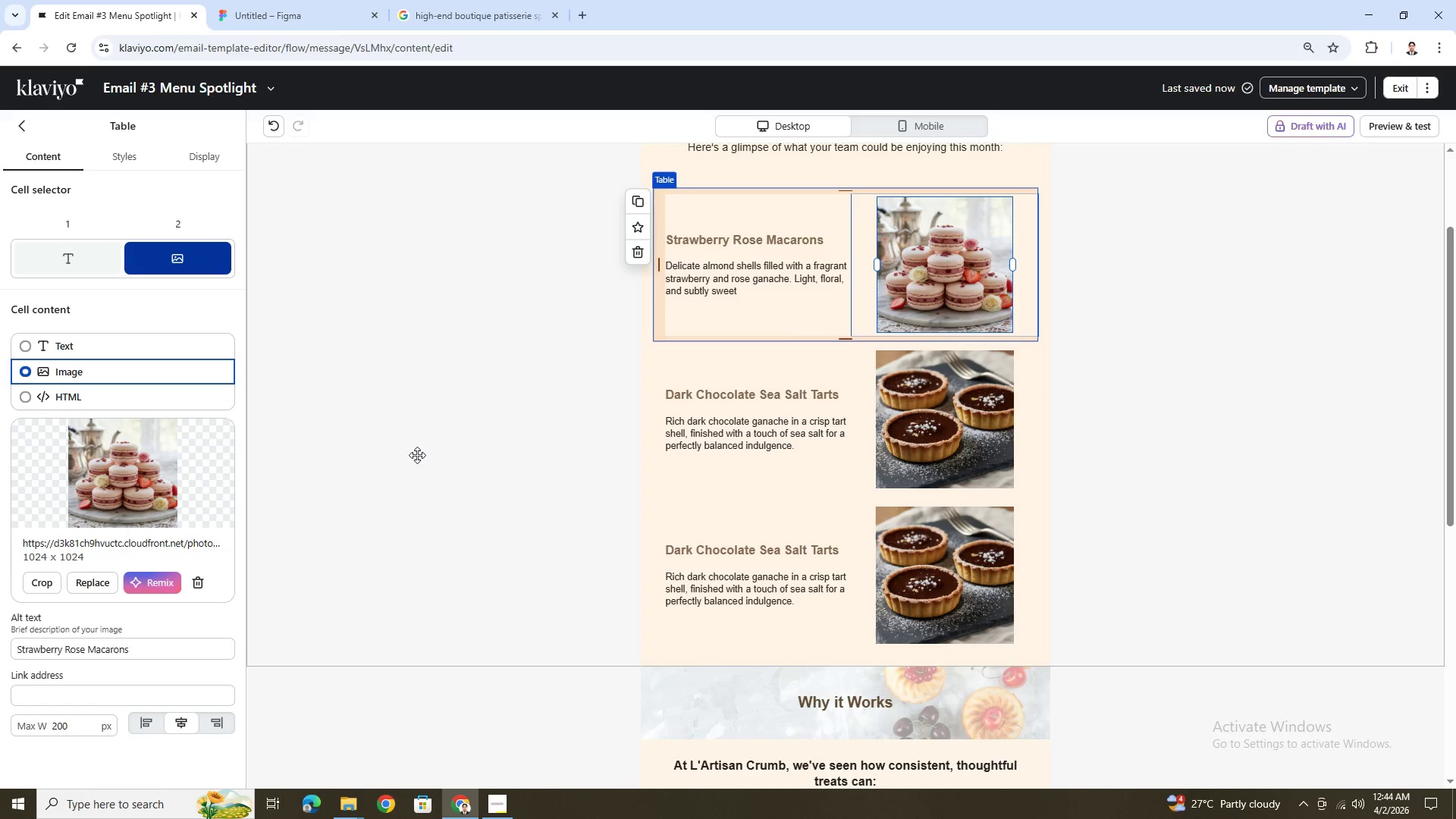 
wait(6.17)
 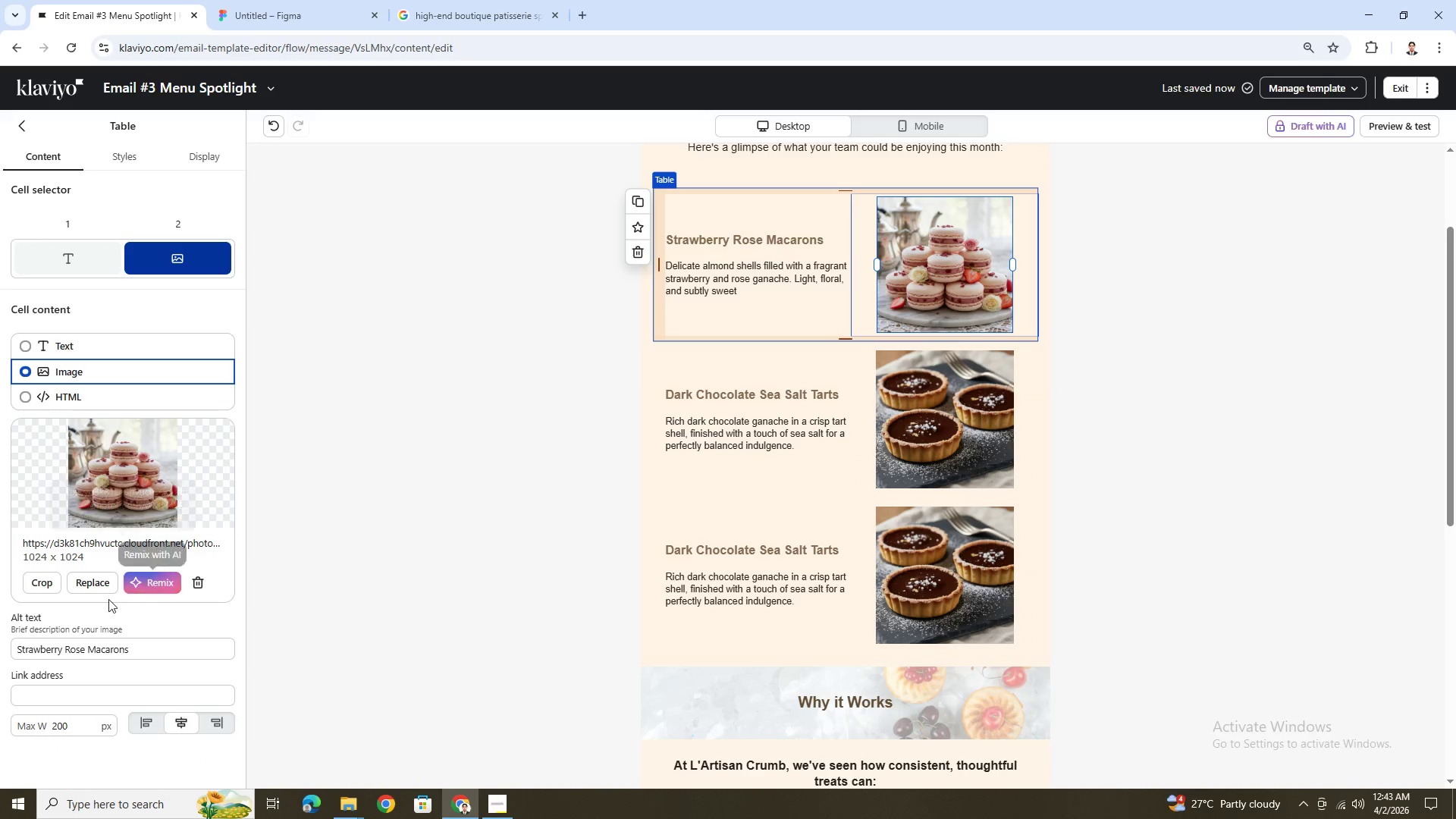 
left_click([140, 157])
 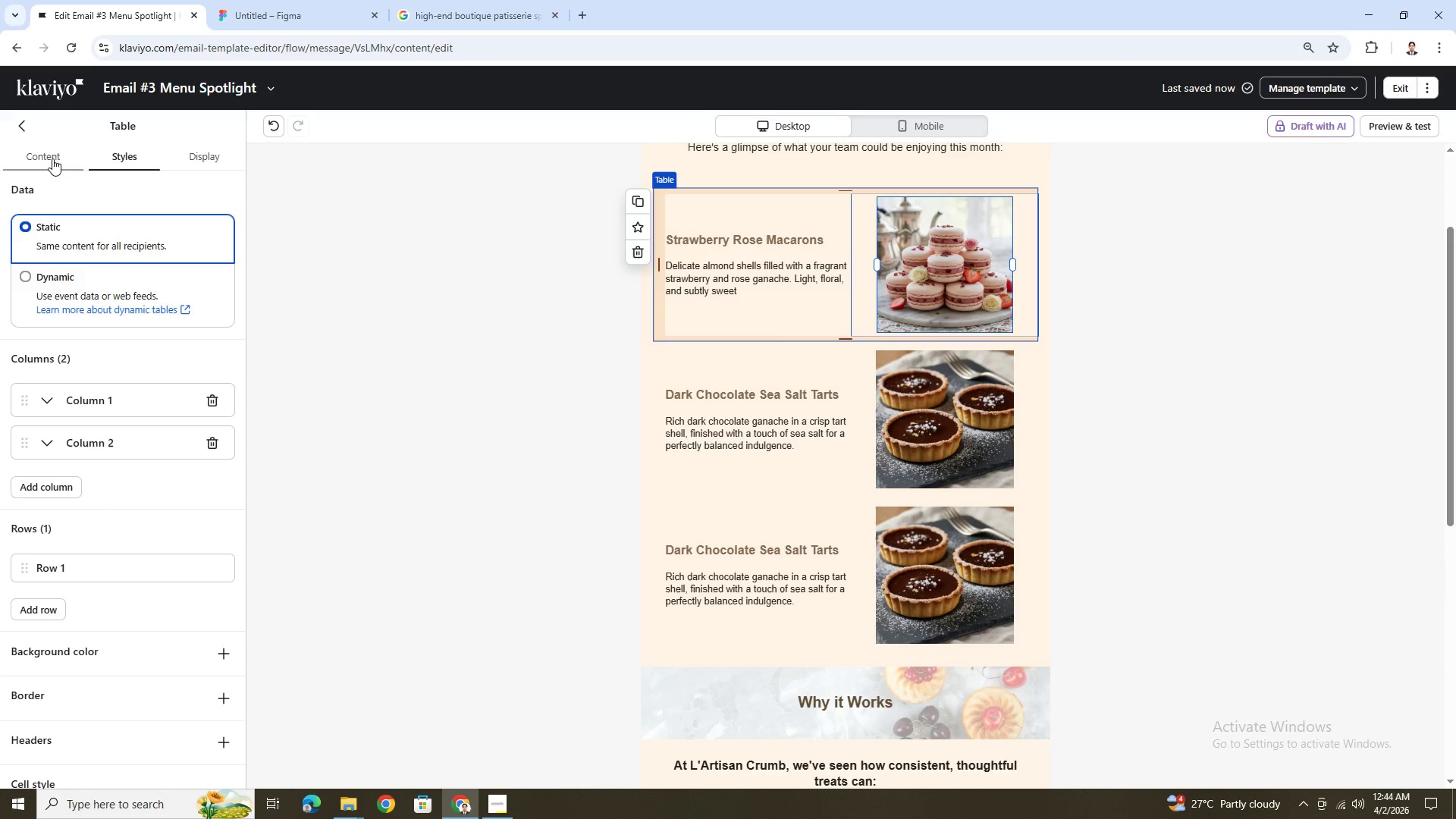 
scroll: coordinate [118, 396], scroll_direction: down, amount: 4.0
 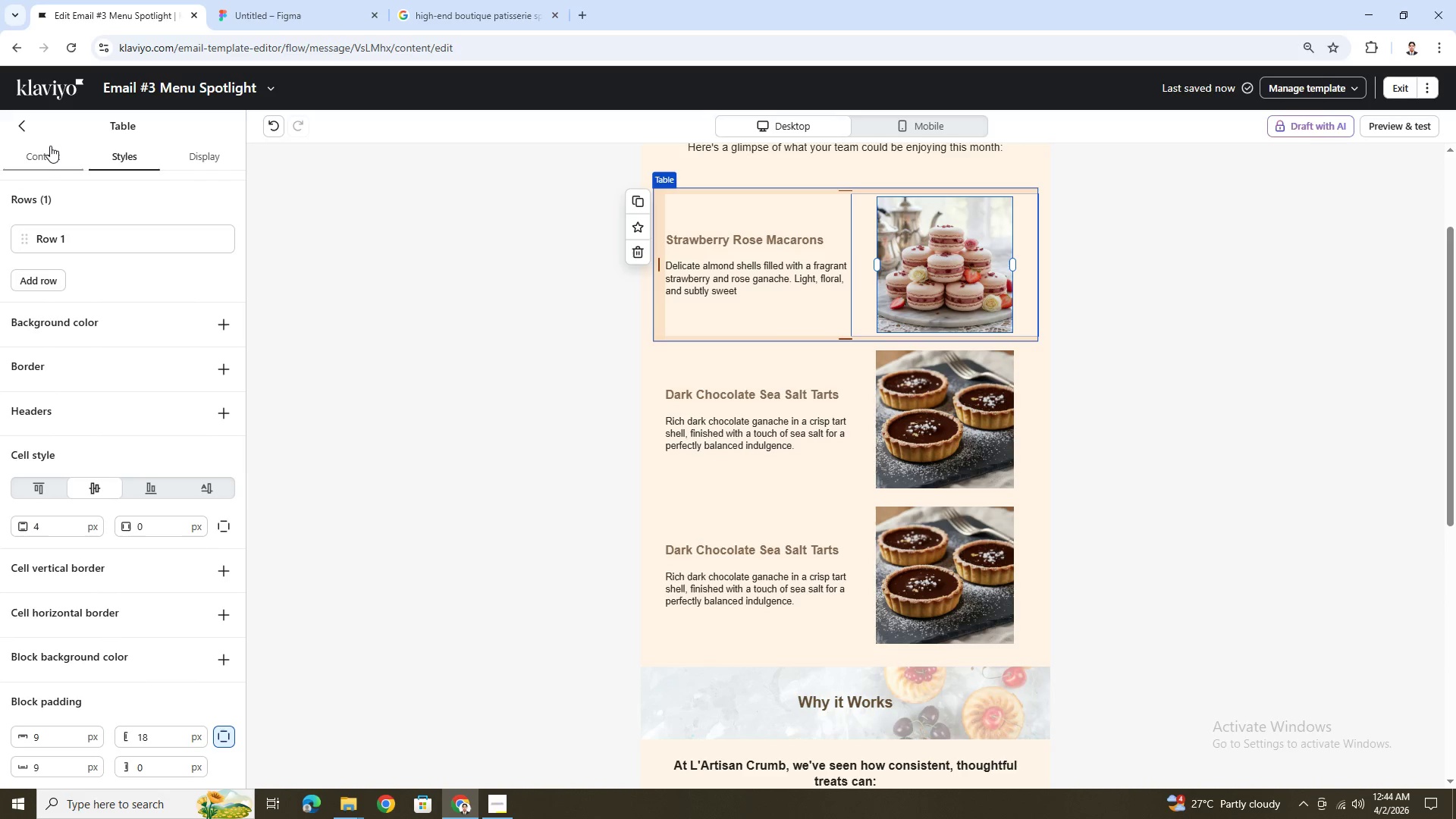 
left_click([48, 156])
 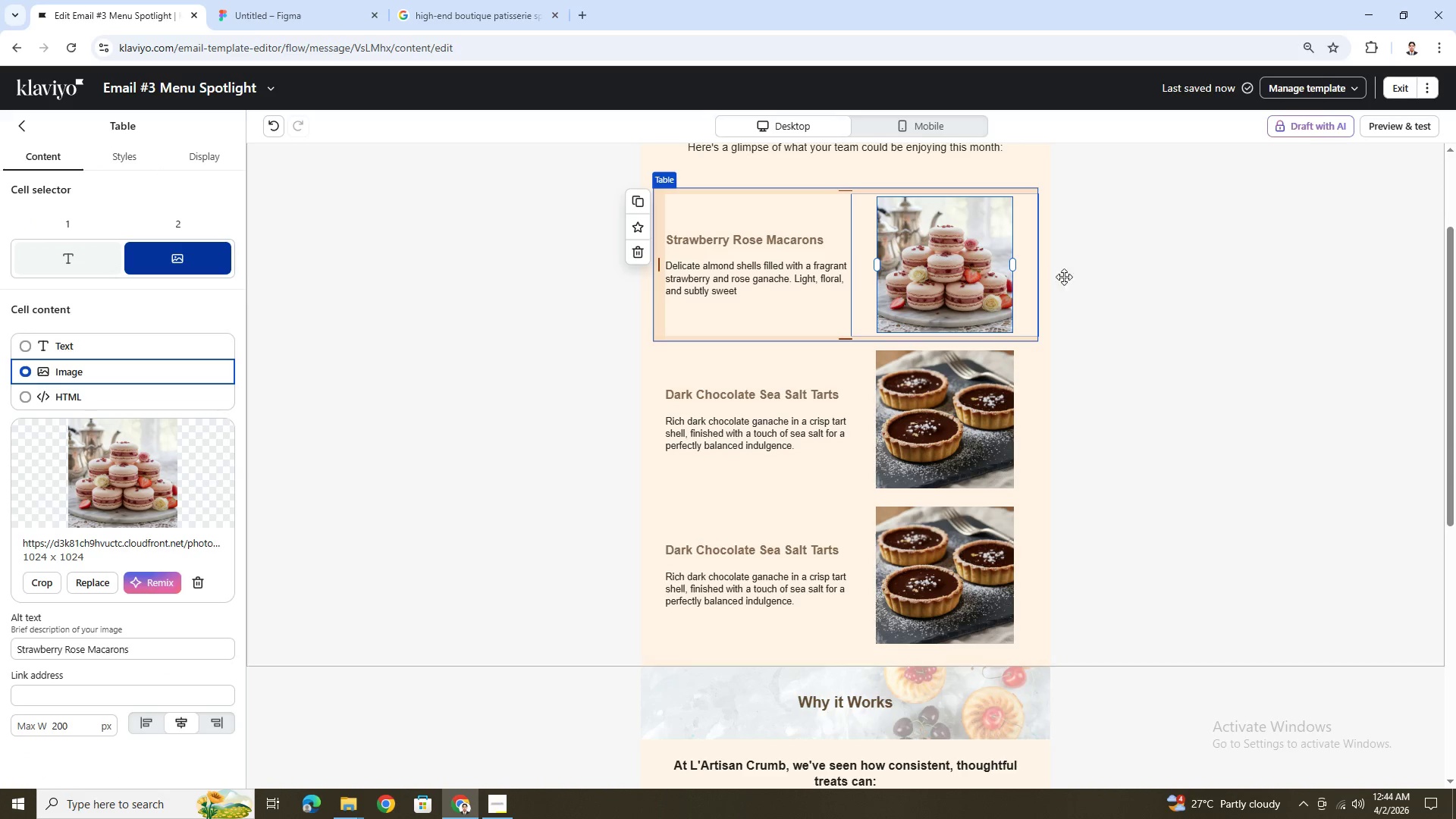 
left_click([1166, 349])
 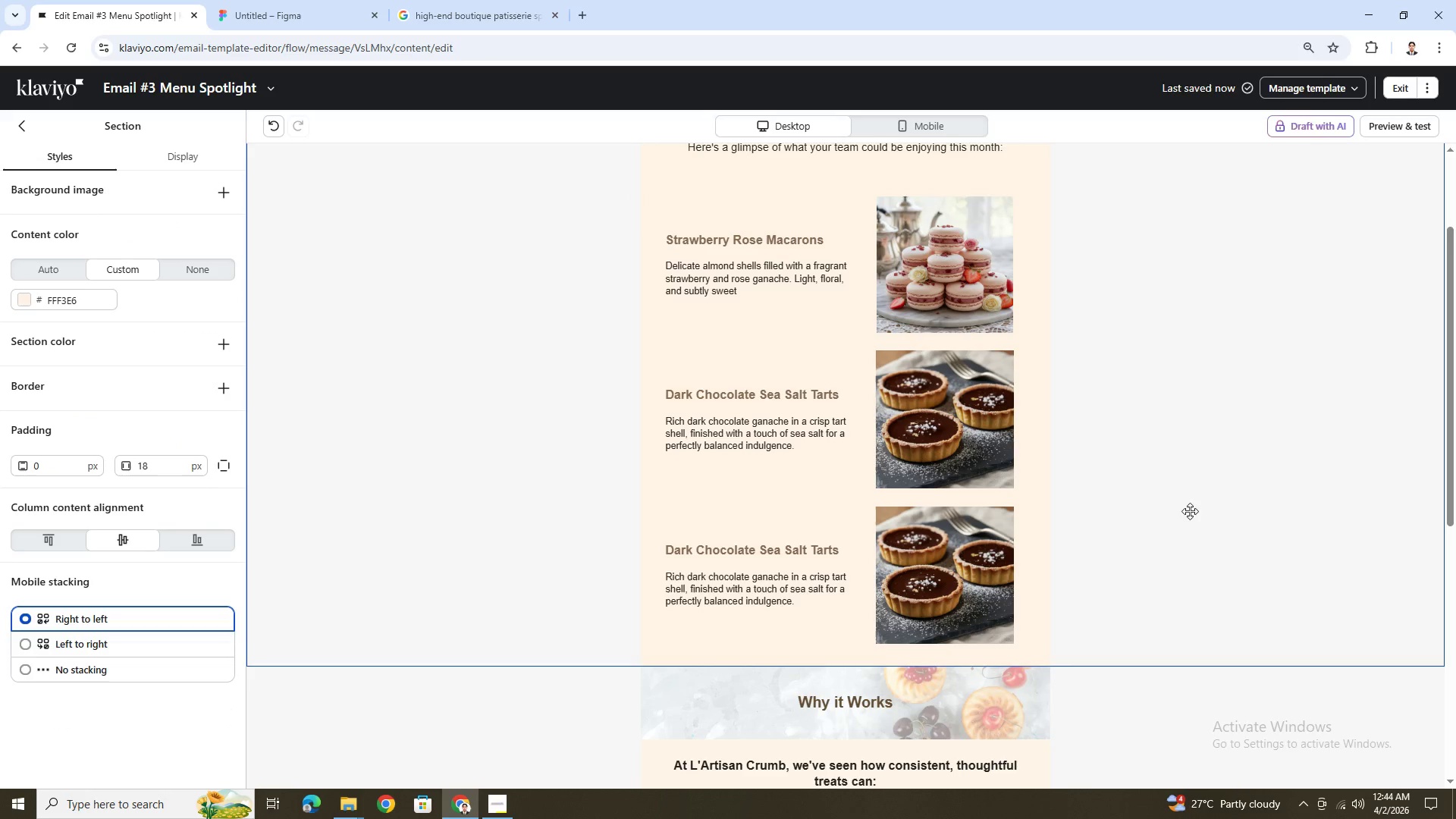 
scroll: coordinate [1194, 513], scroll_direction: up, amount: 2.0
 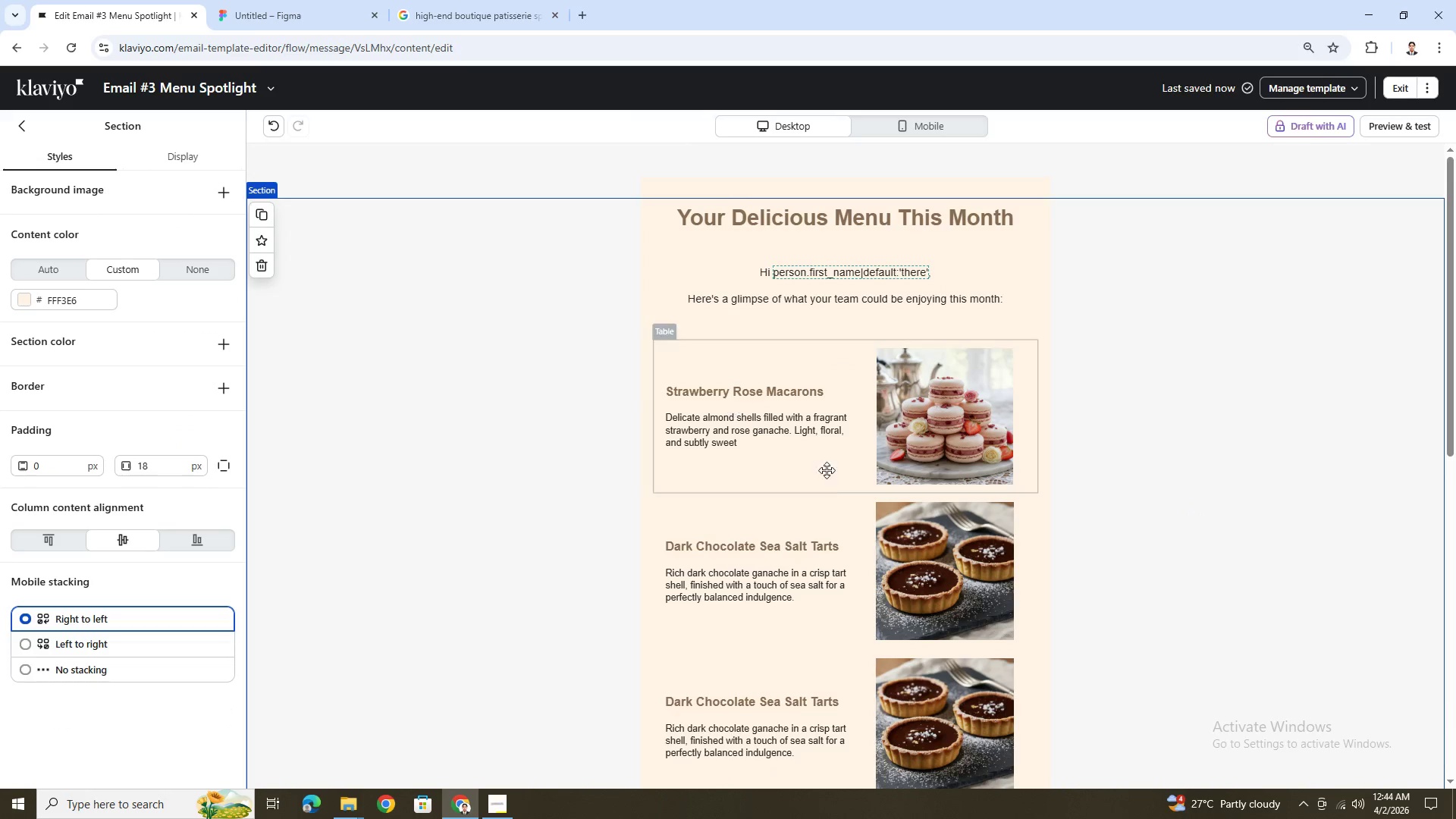 
left_click([824, 568])
 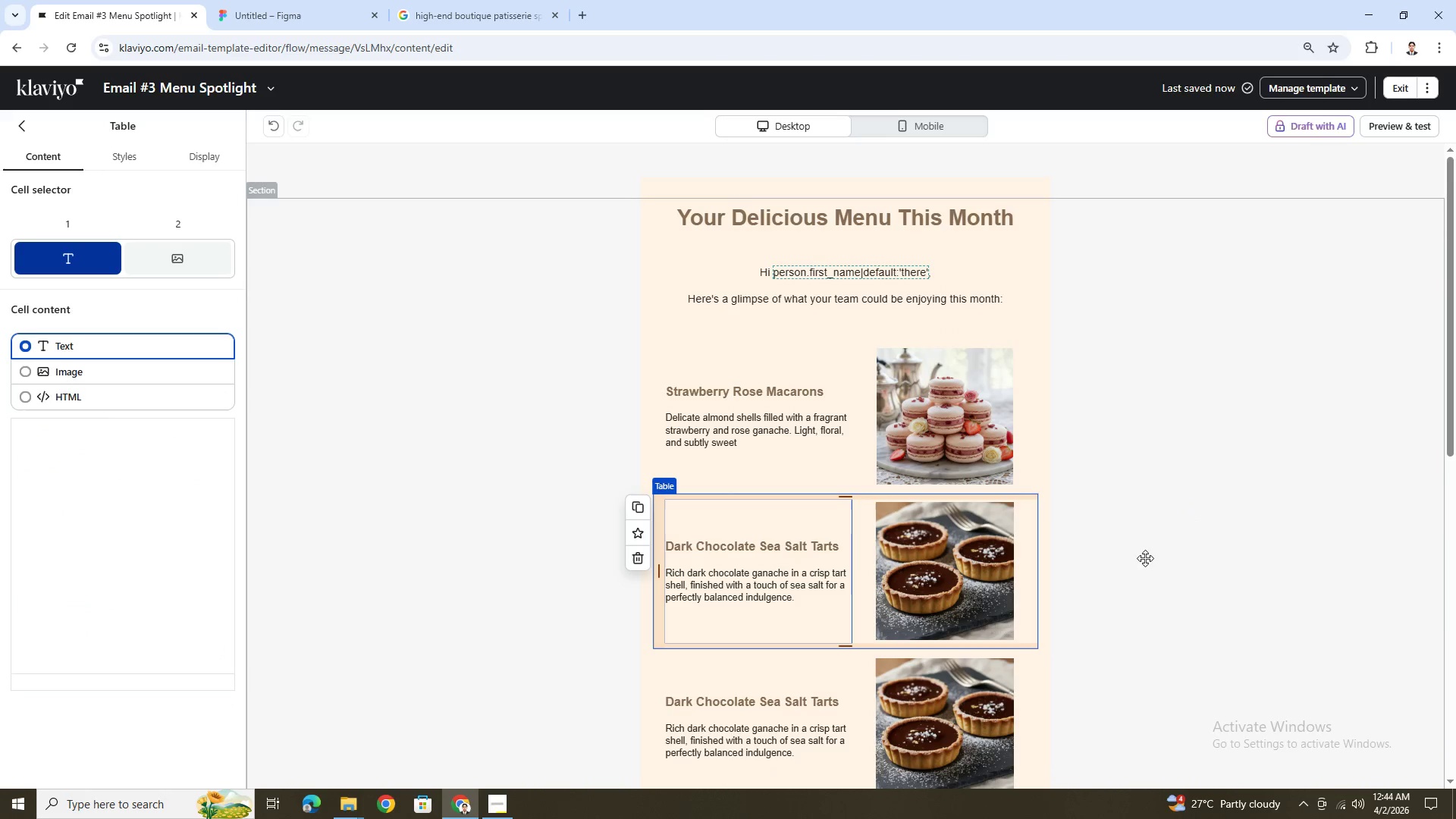 
left_click([1145, 555])
 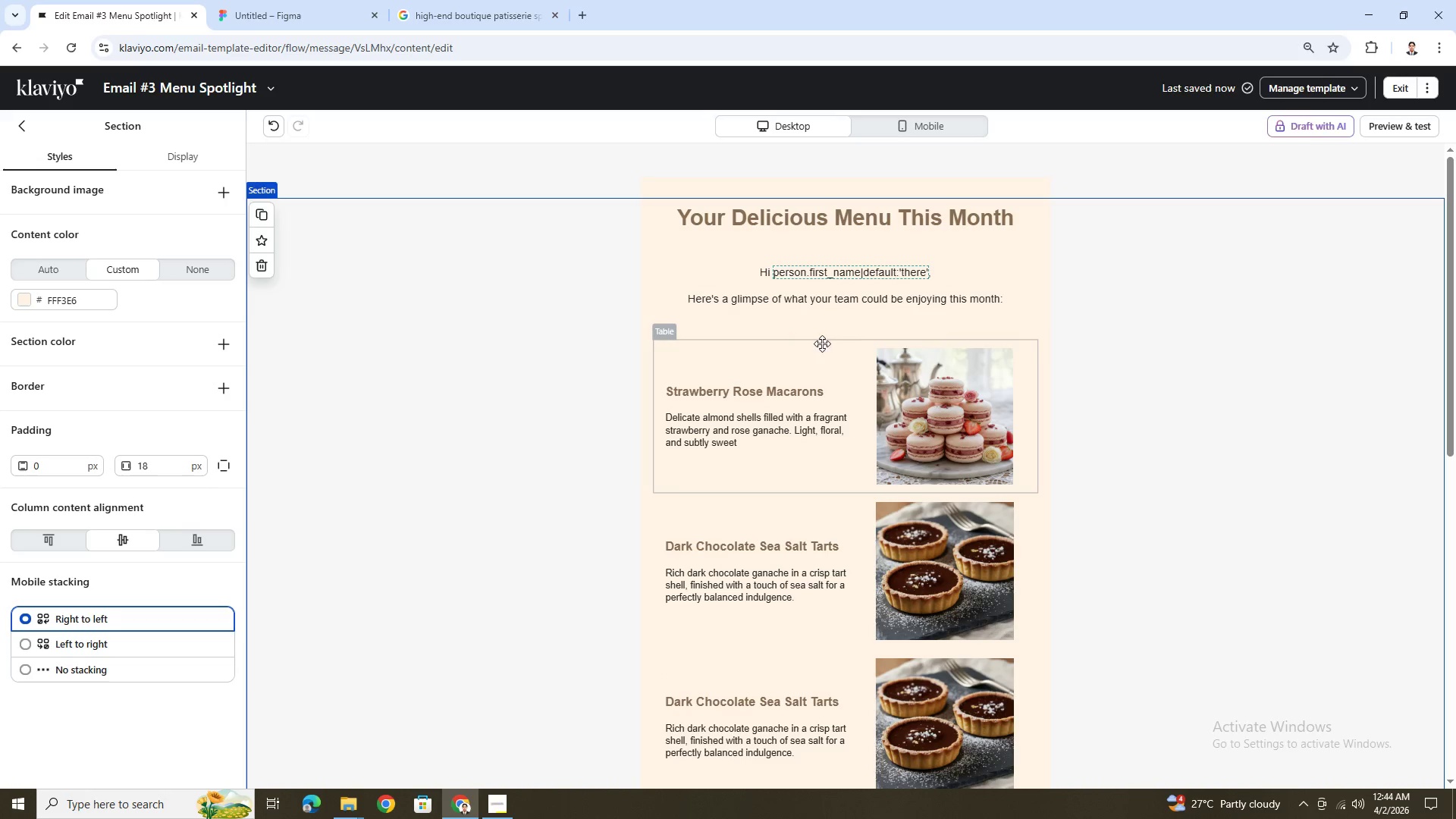 
wait(17.02)
 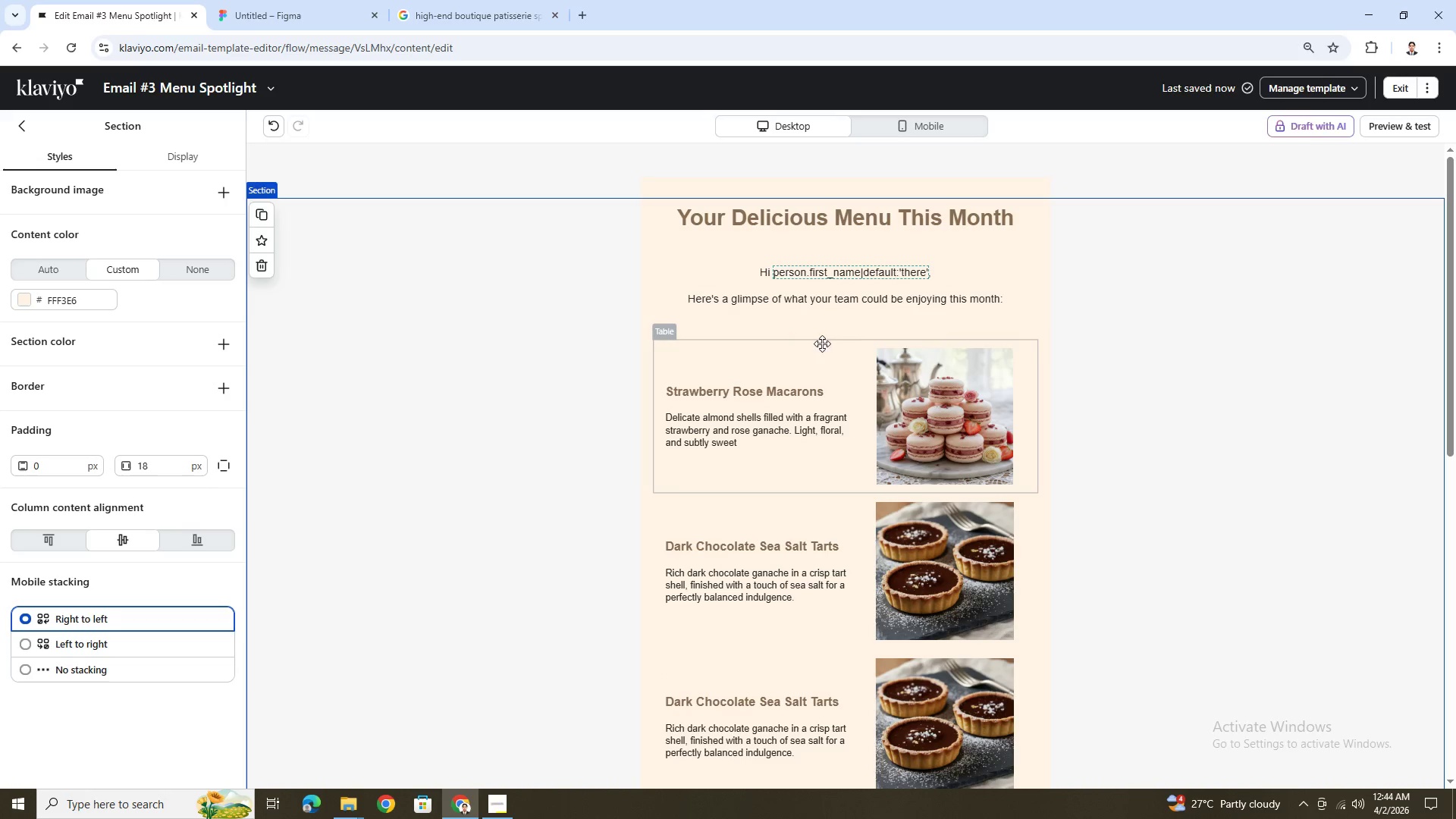 
scroll: coordinate [714, 422], scroll_direction: down, amount: 2.0
 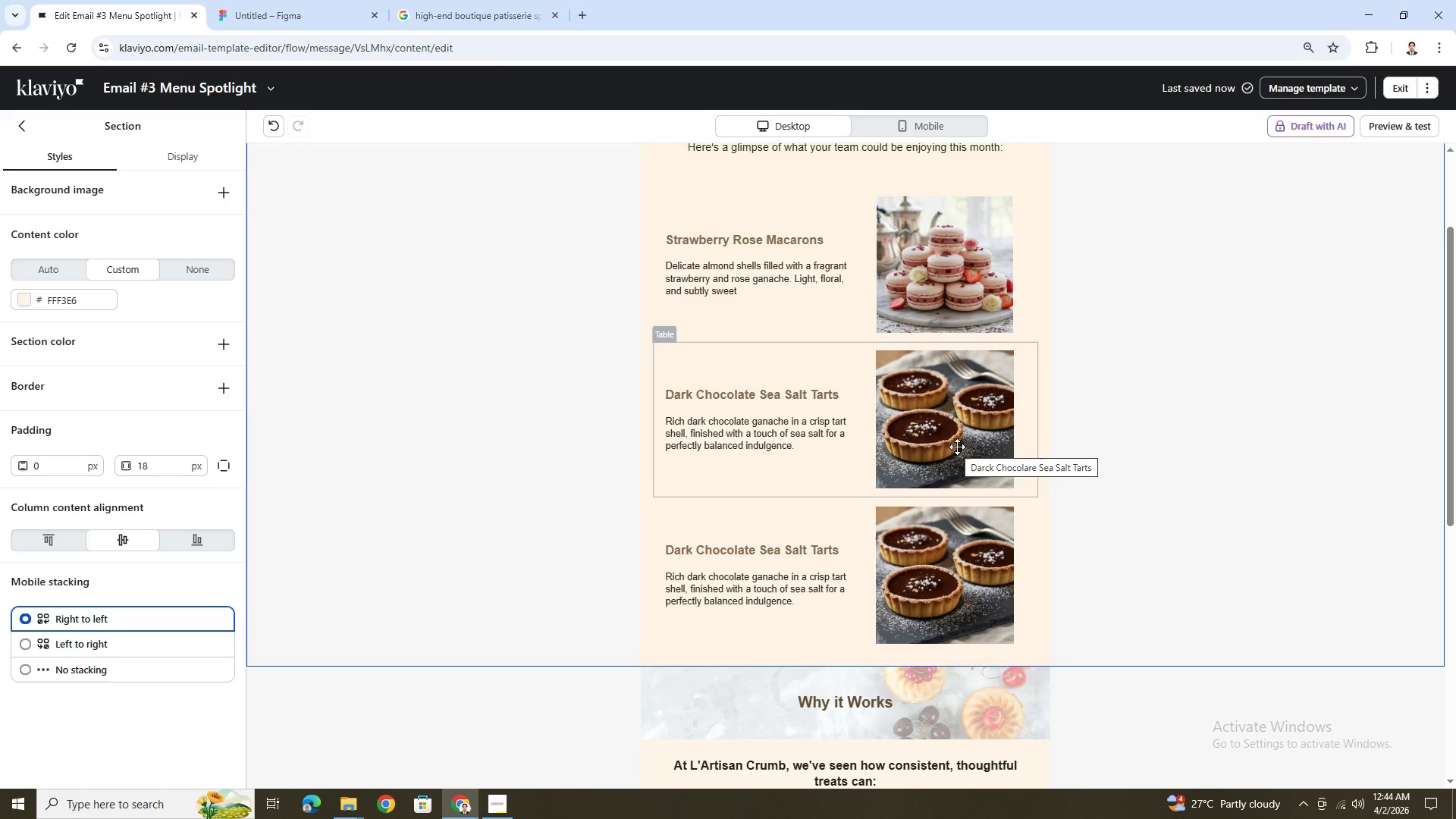 
wait(5.75)
 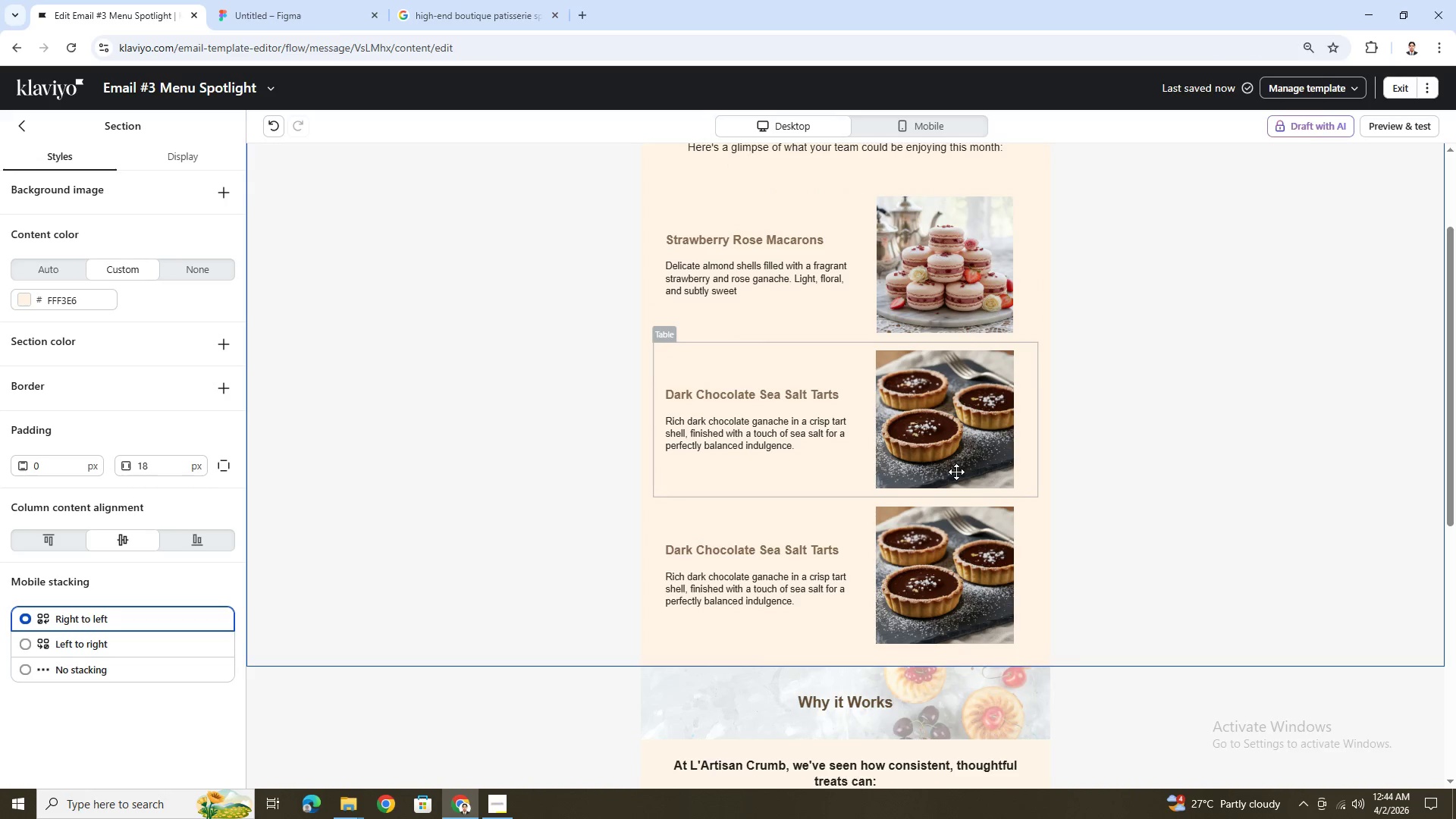 
scroll: coordinate [1112, 476], scroll_direction: down, amount: 1.0
 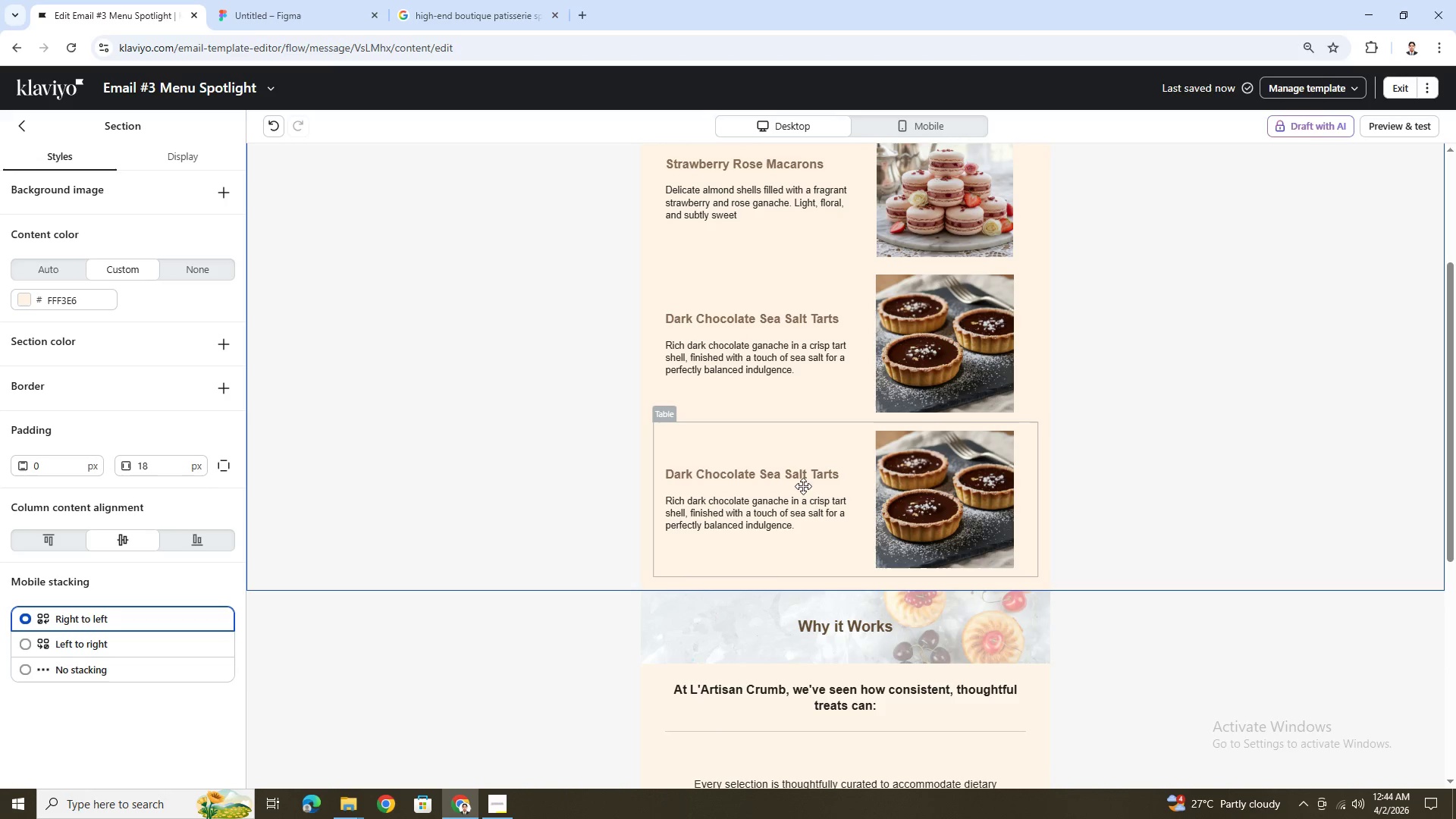 
left_click([795, 487])
 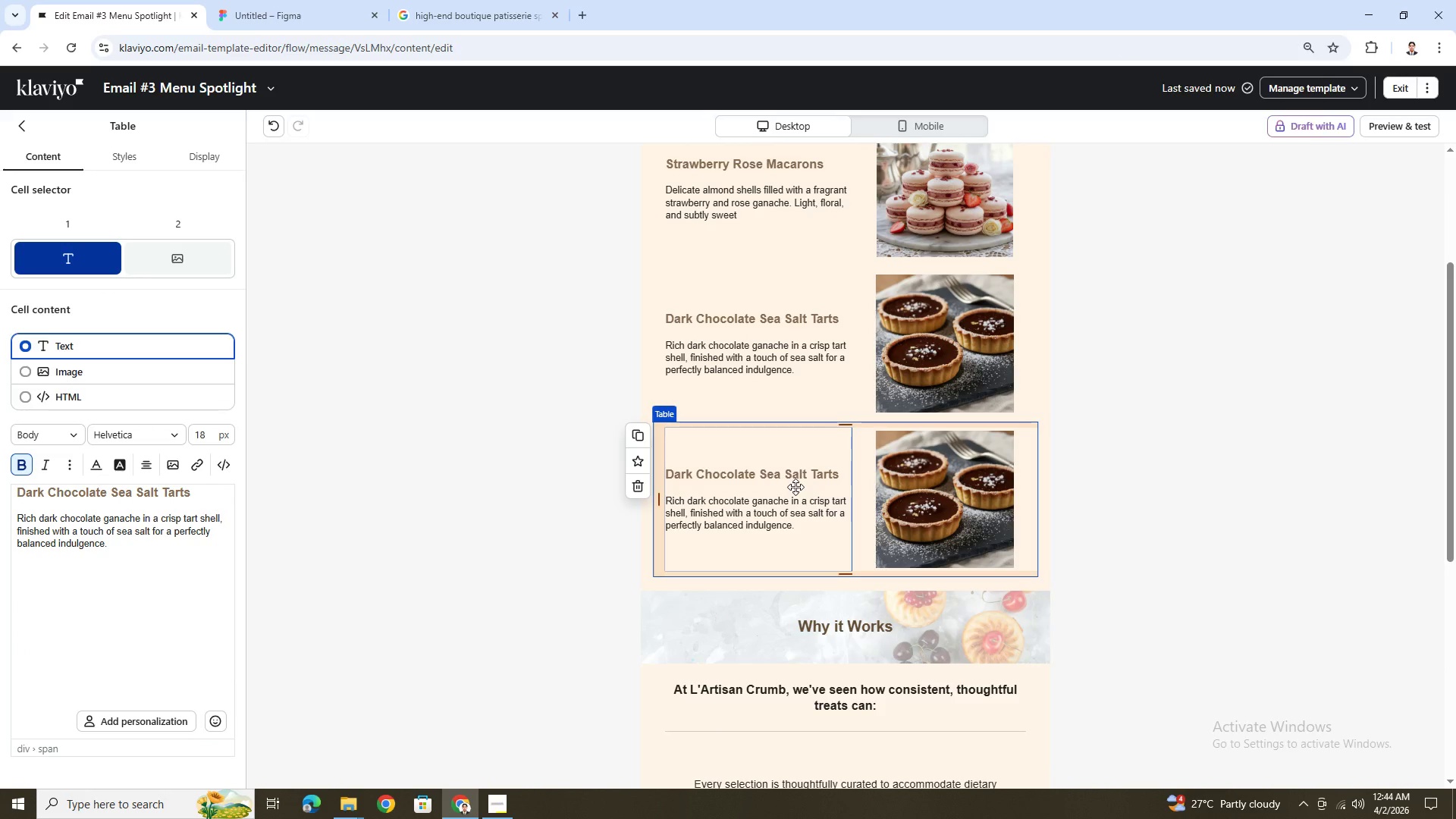 
left_click([793, 484])
 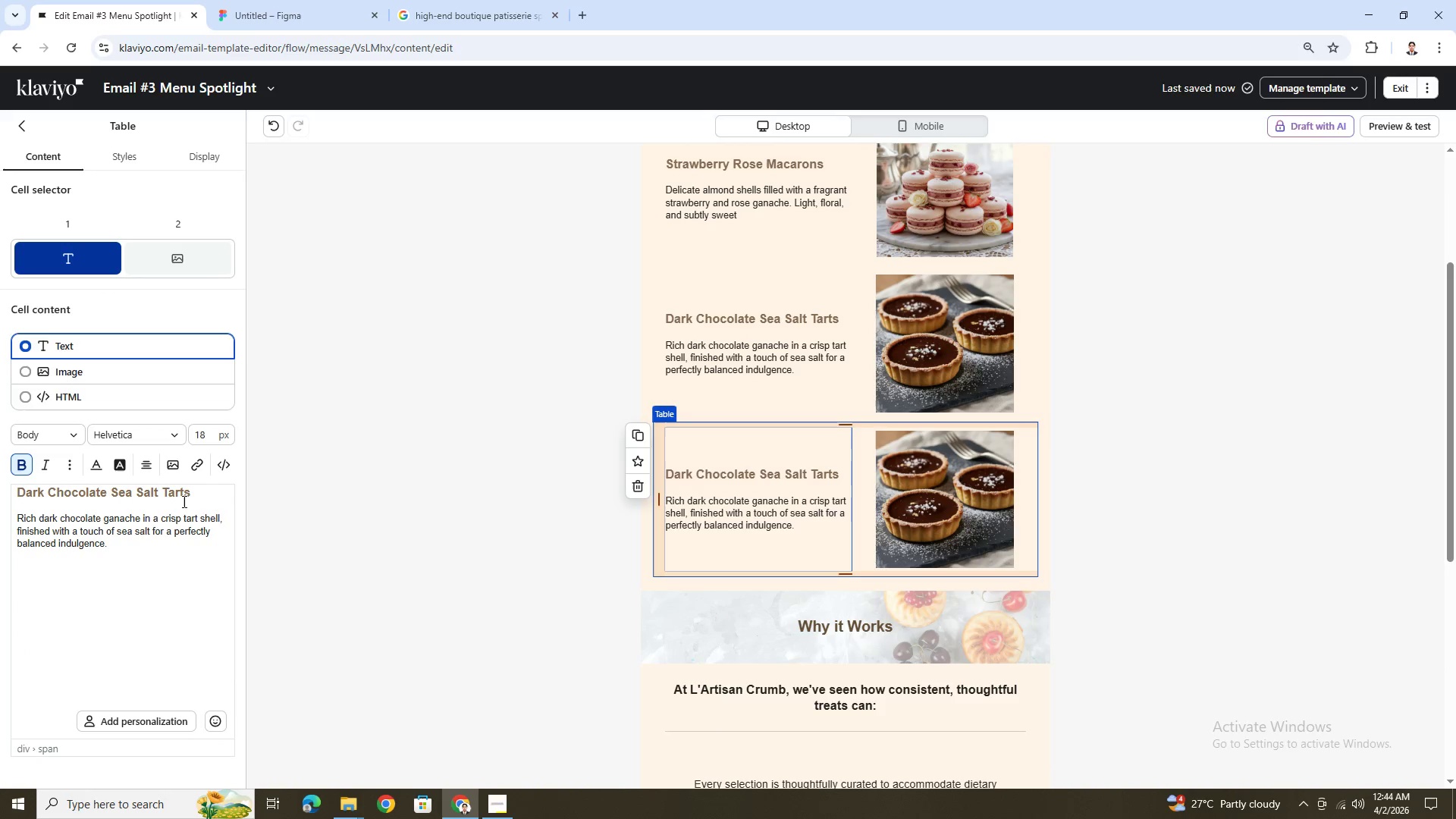 
left_click_drag(start_coordinate=[191, 492], to_coordinate=[11, 493])
 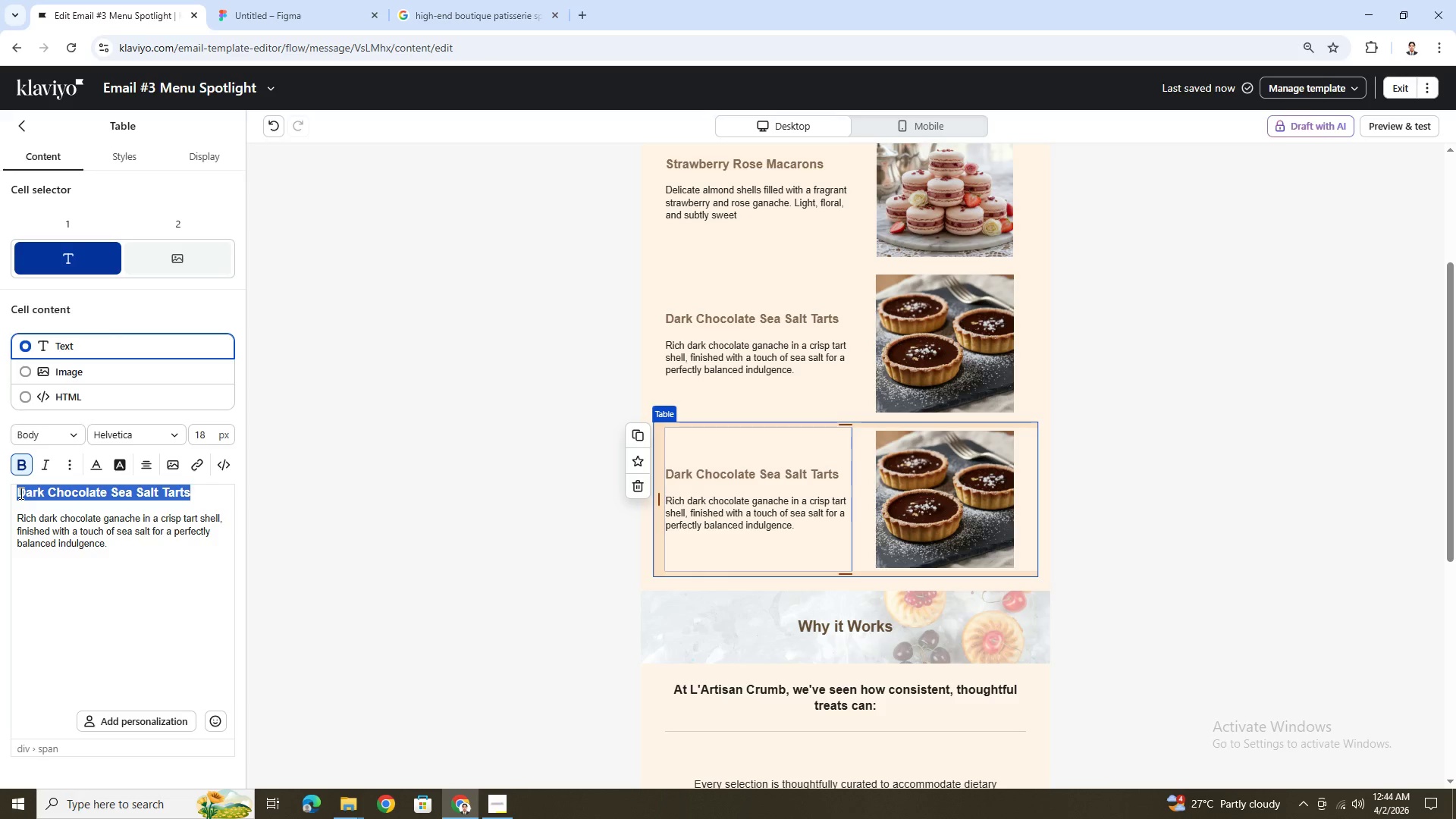 
type(Vegan Citrus Almond Delights)
 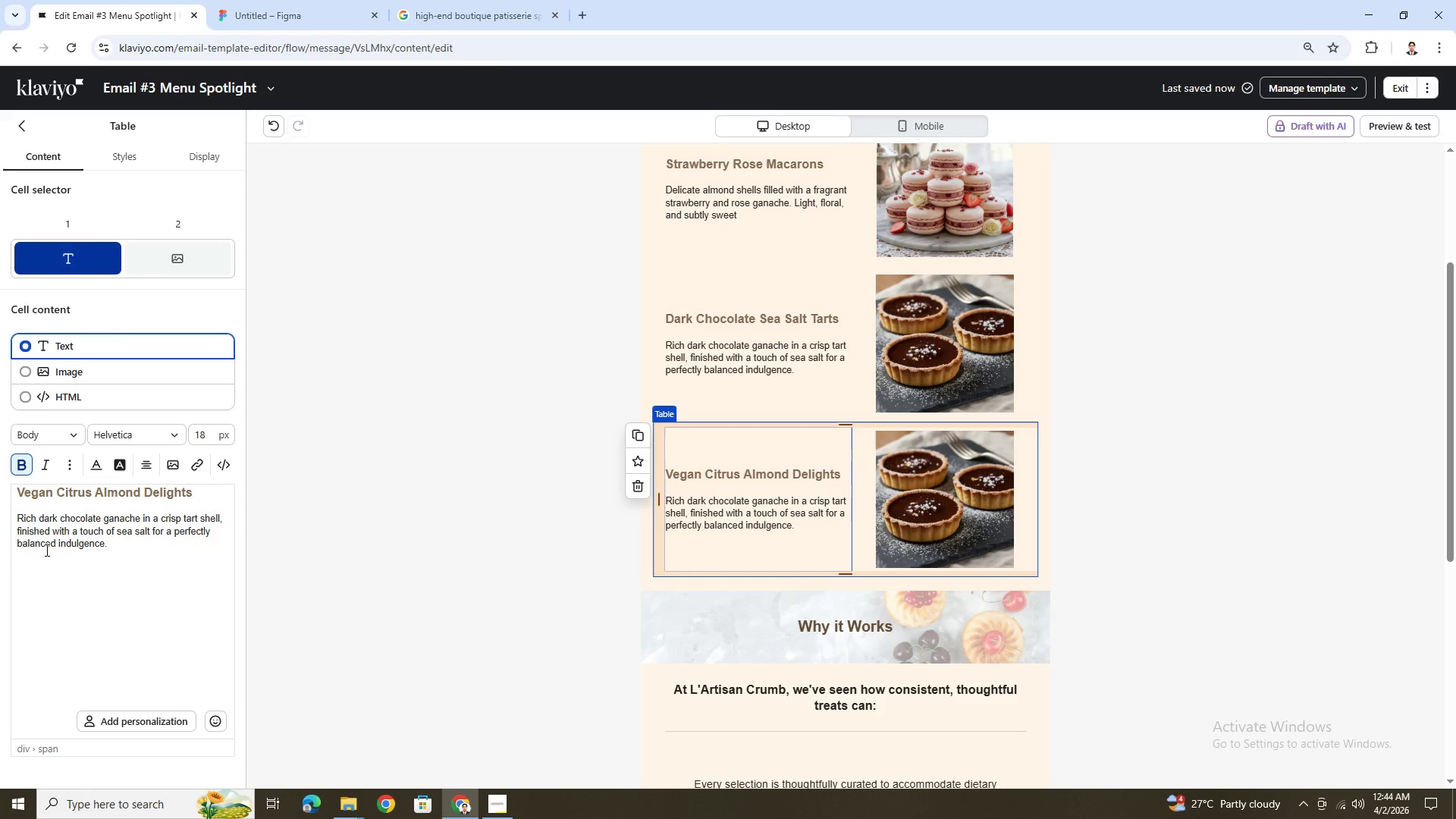 
left_click_drag(start_coordinate=[121, 543], to_coordinate=[17, 524])
 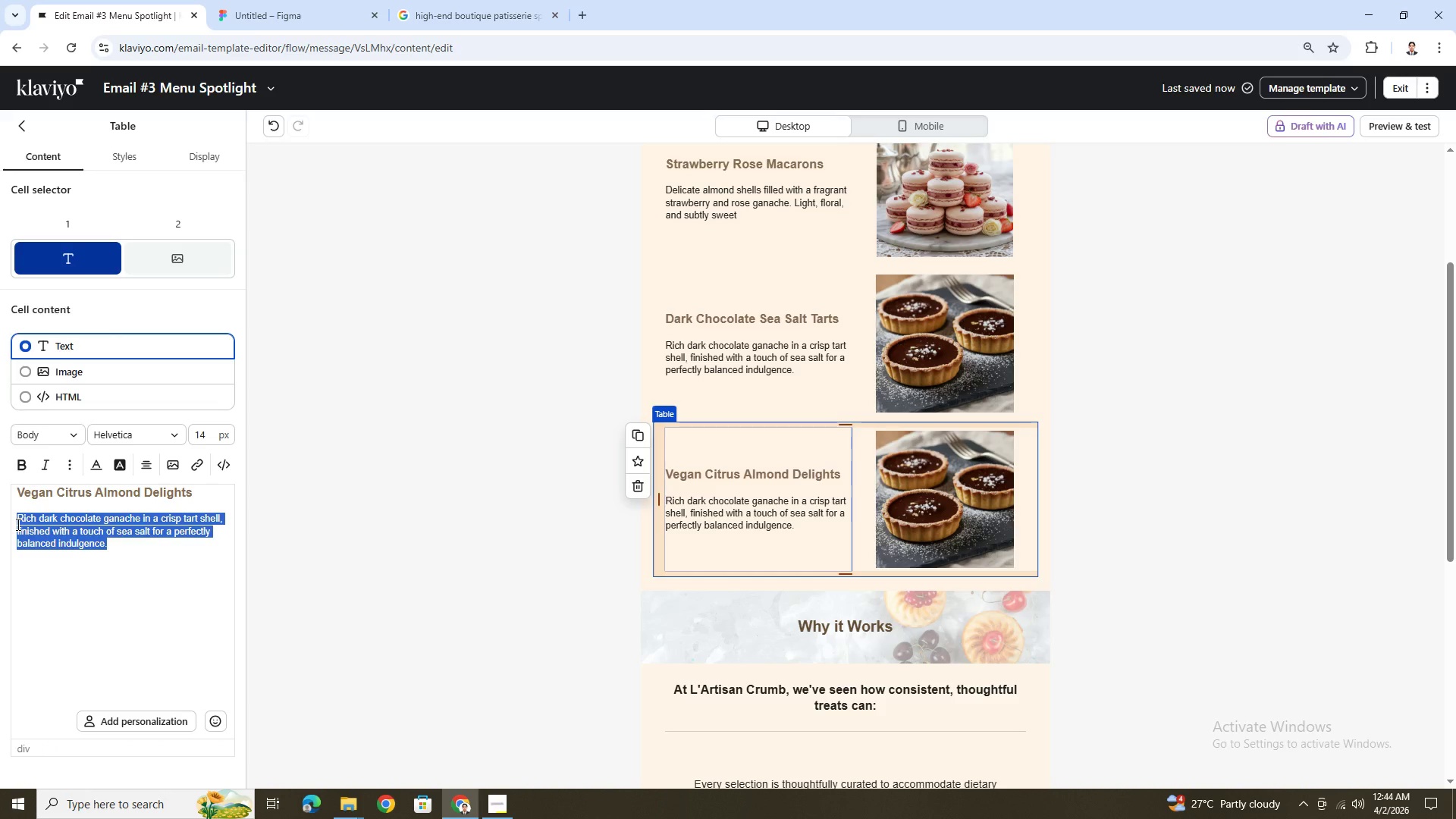 
type(Bright citrus notes paired with nutty almond in a soft,p)
key(Backspace)
type( pa)
key(Backspace)
type(lant-based bite)
 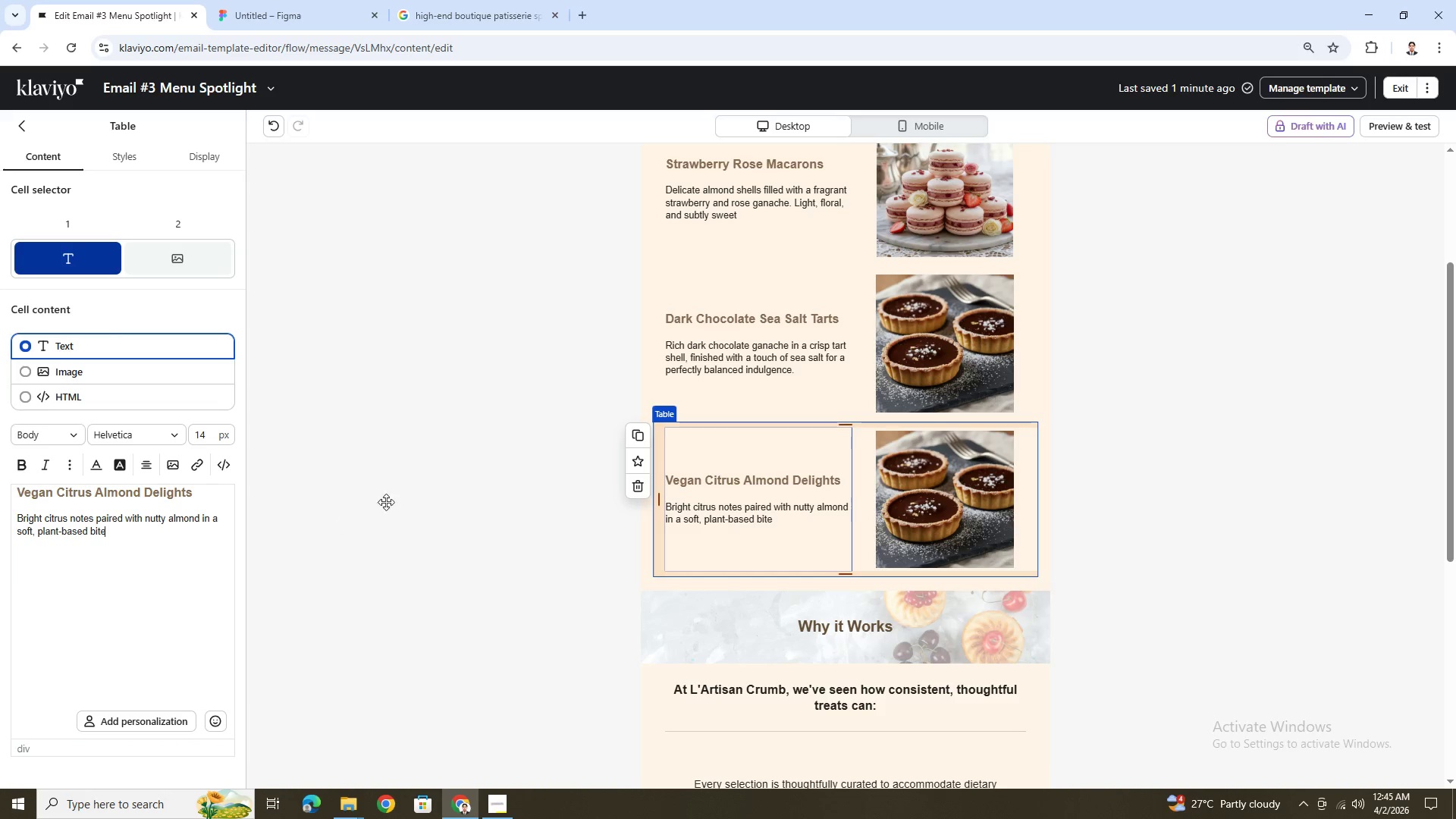 
wait(6.25)
 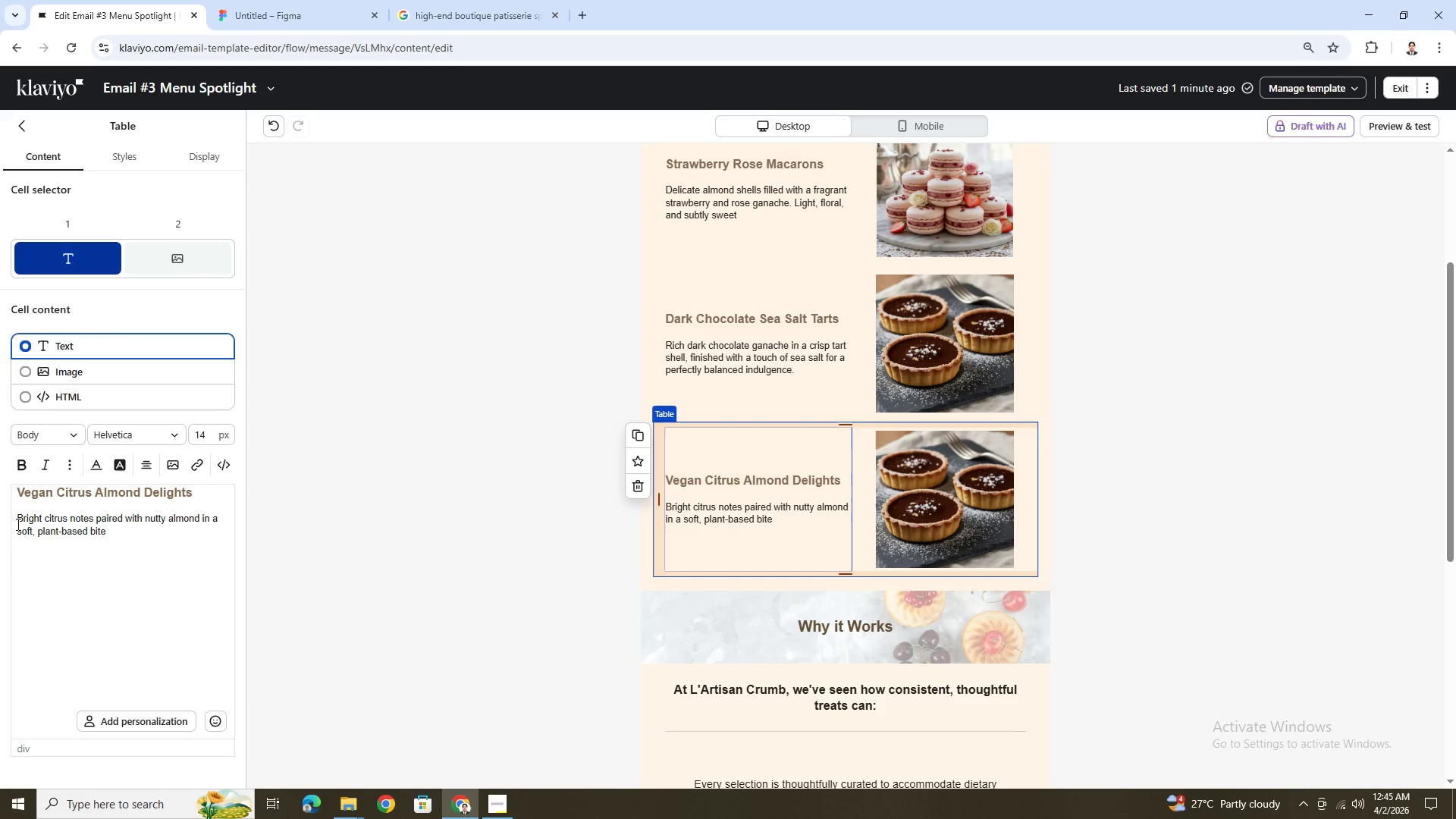 
key(Space)
 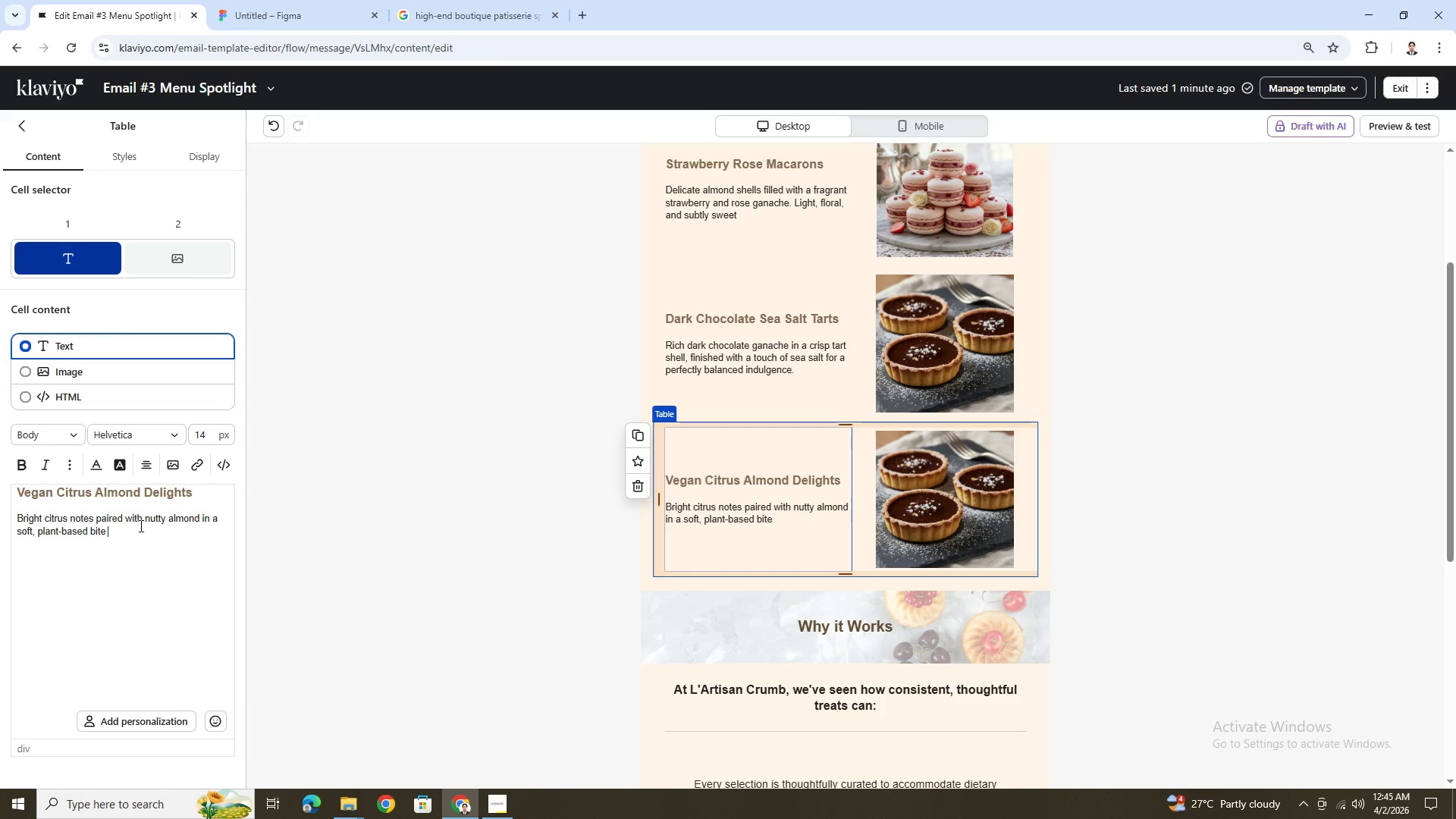 
key(Control+V)
 